 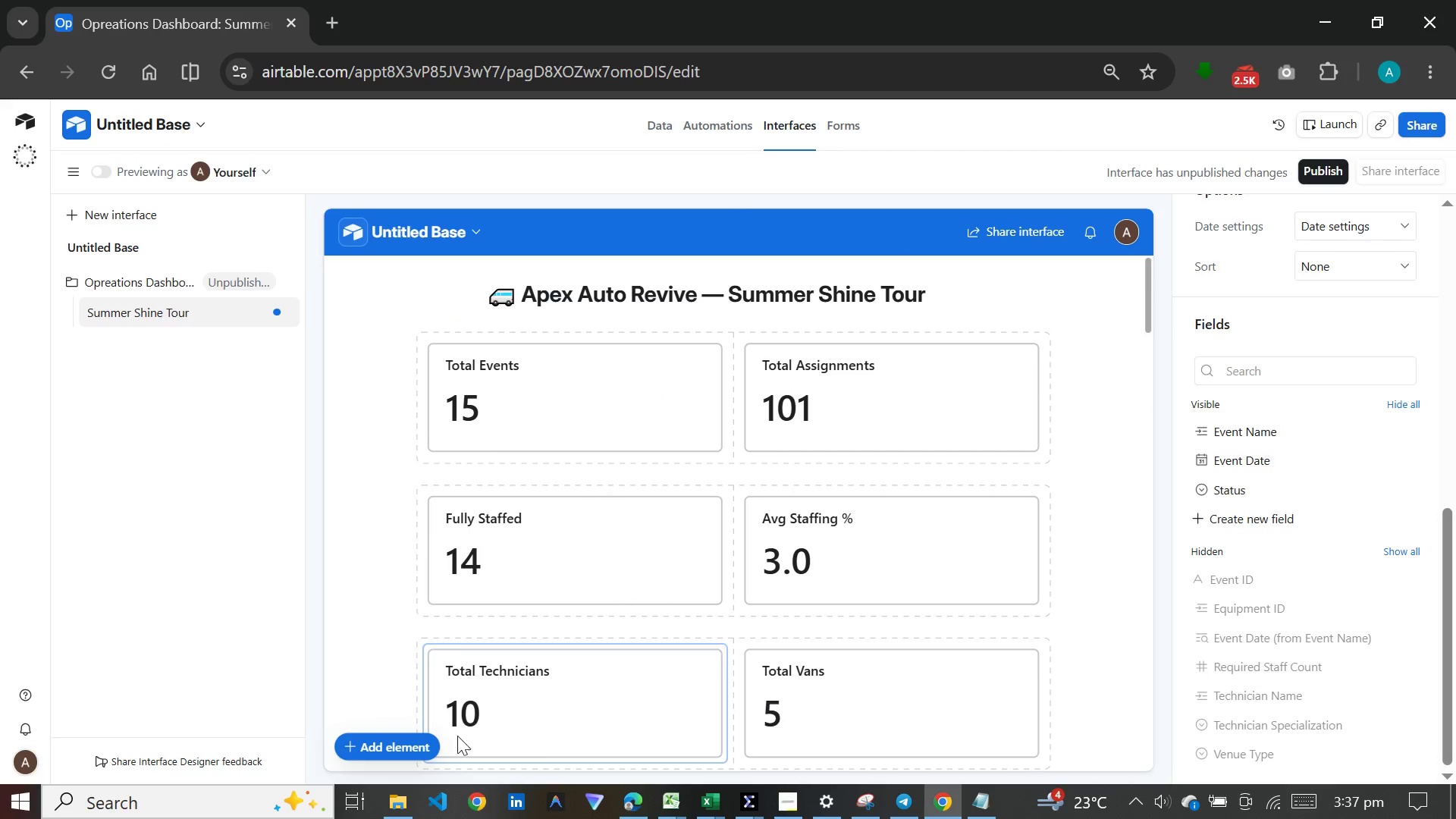 
left_click([555, 494])
 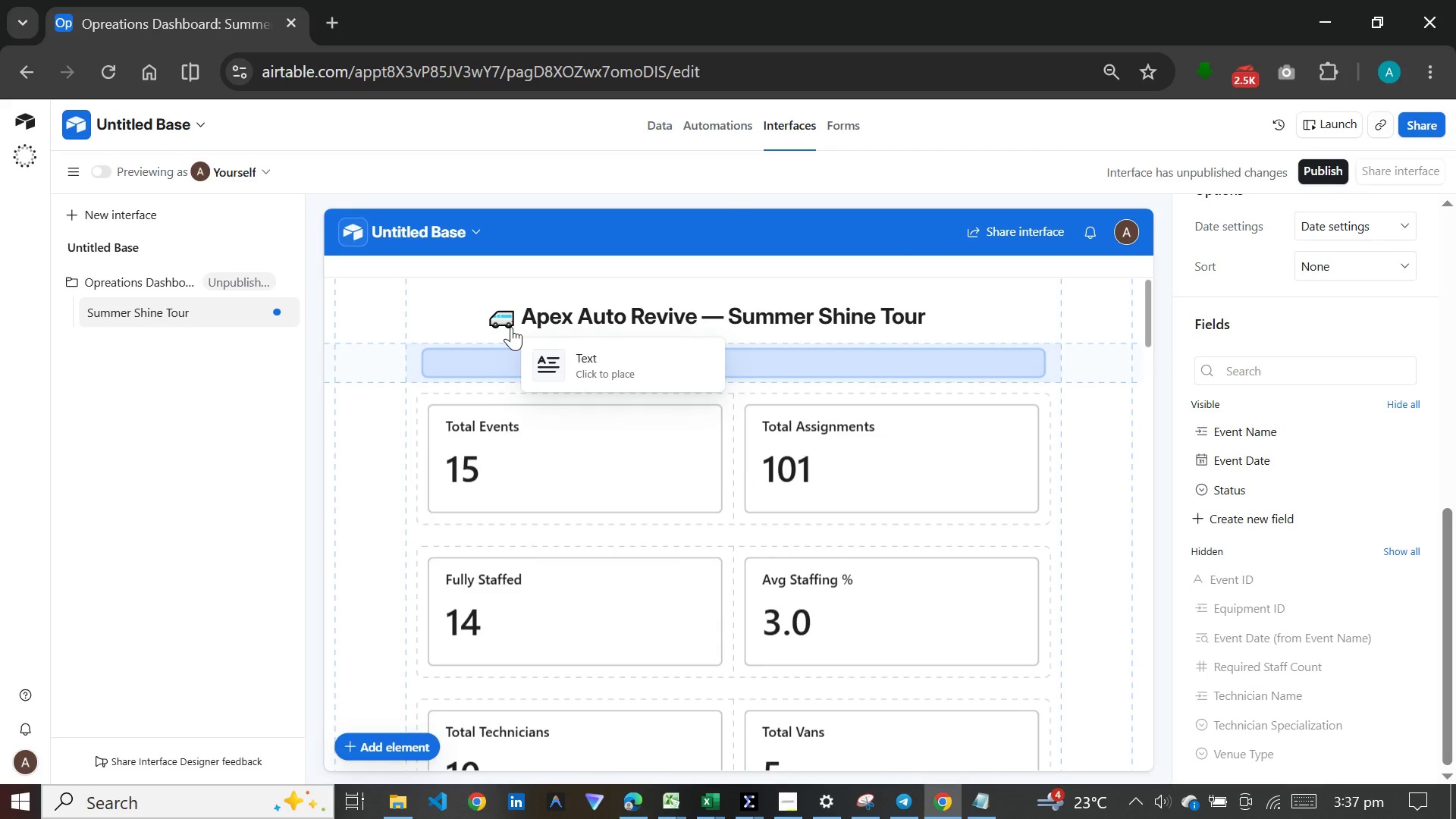 
left_click([511, 327])
 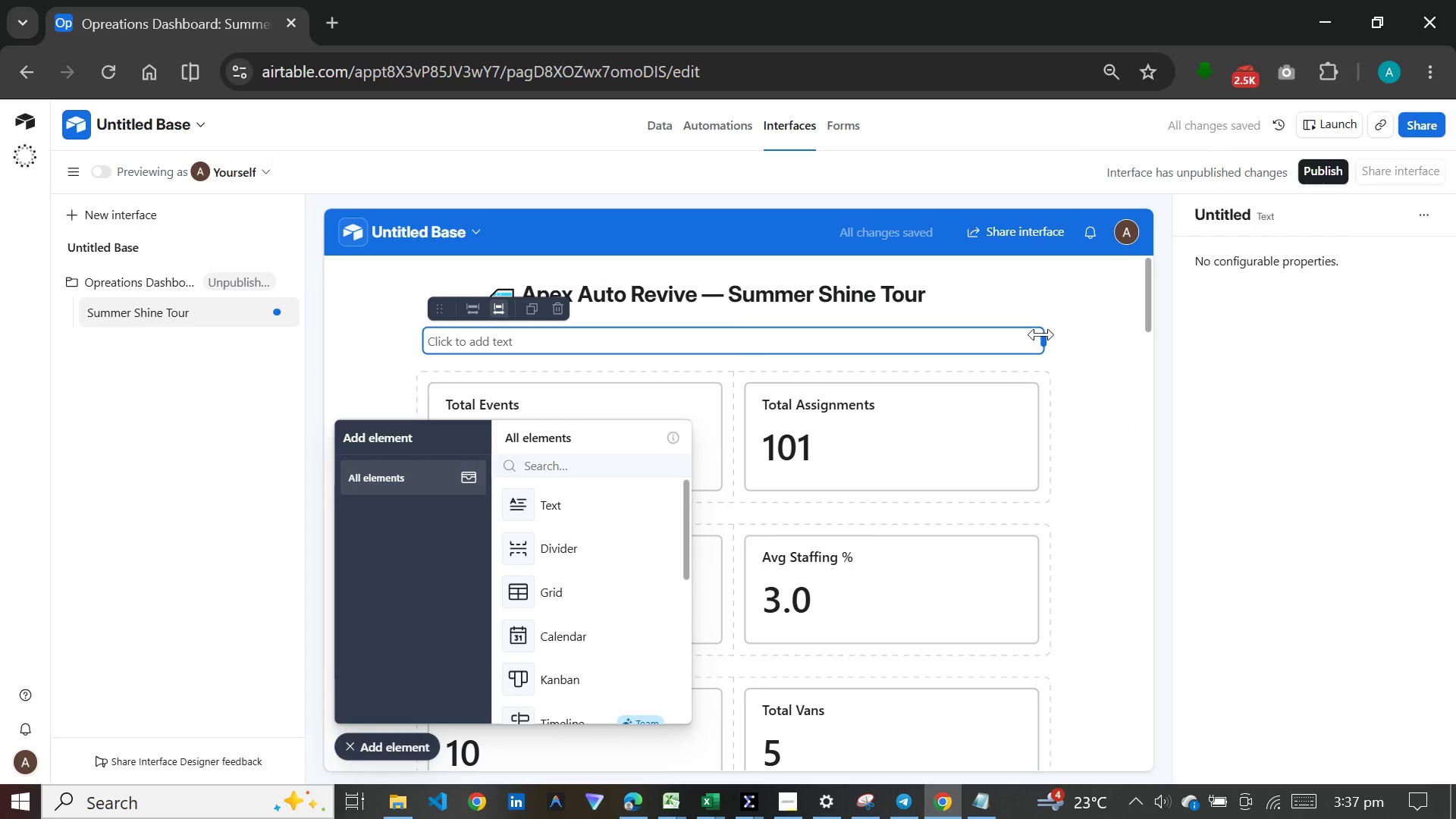 
left_click_drag(start_coordinate=[1046, 345], to_coordinate=[625, 354])
 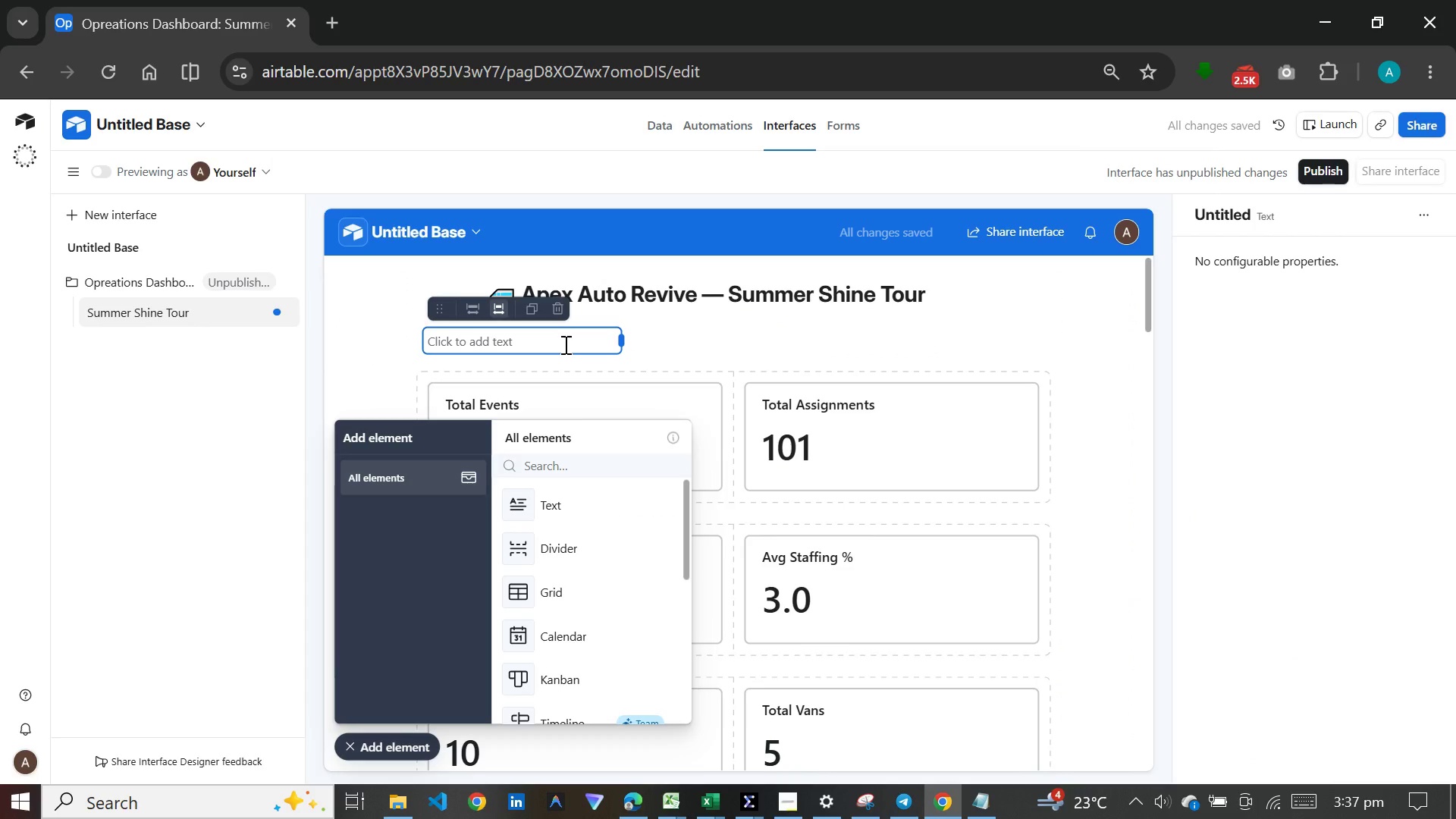 
key(Meta+V)
 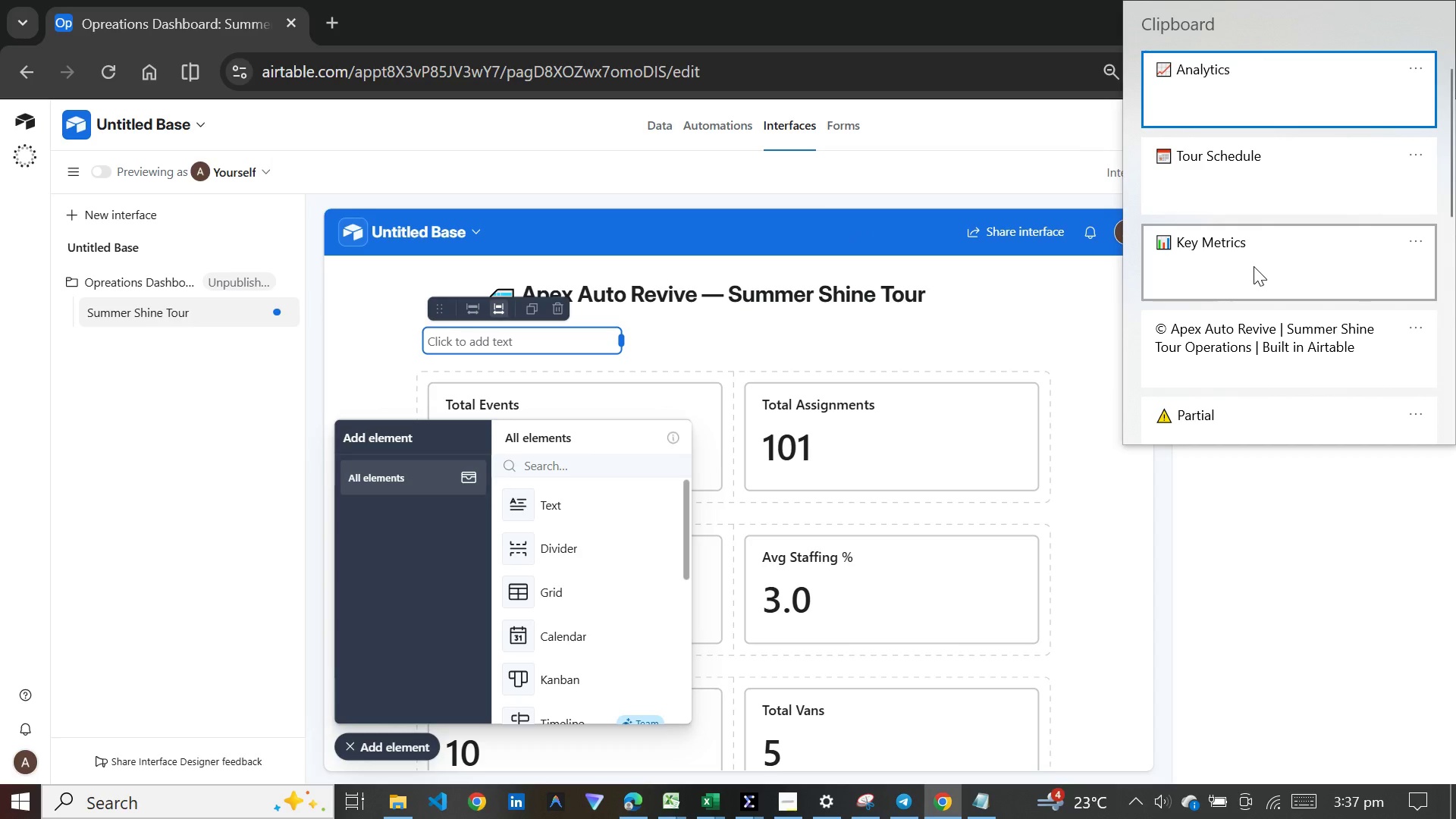 
left_click([1254, 266])
 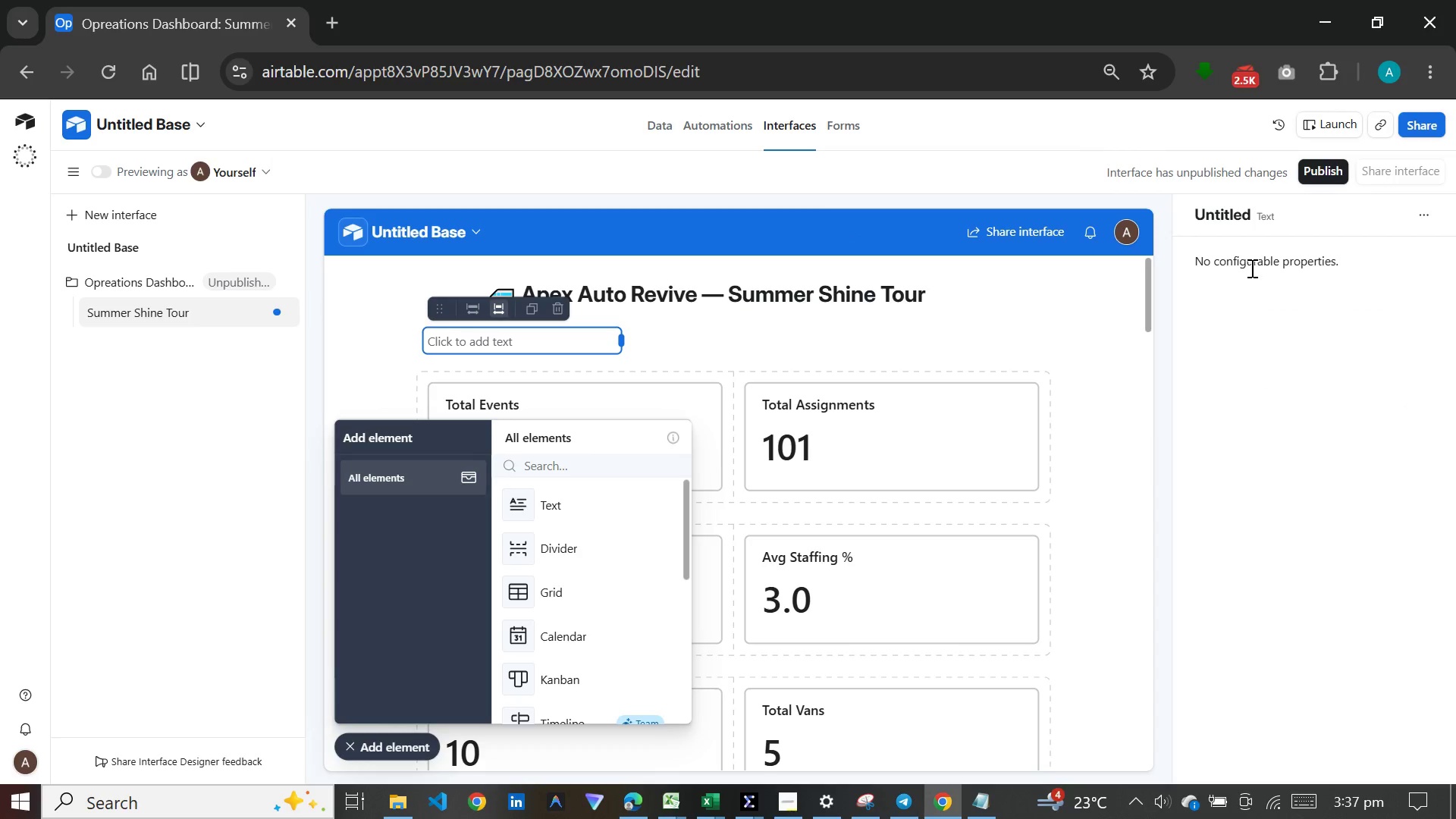 
key(Control+ControlLeft)
 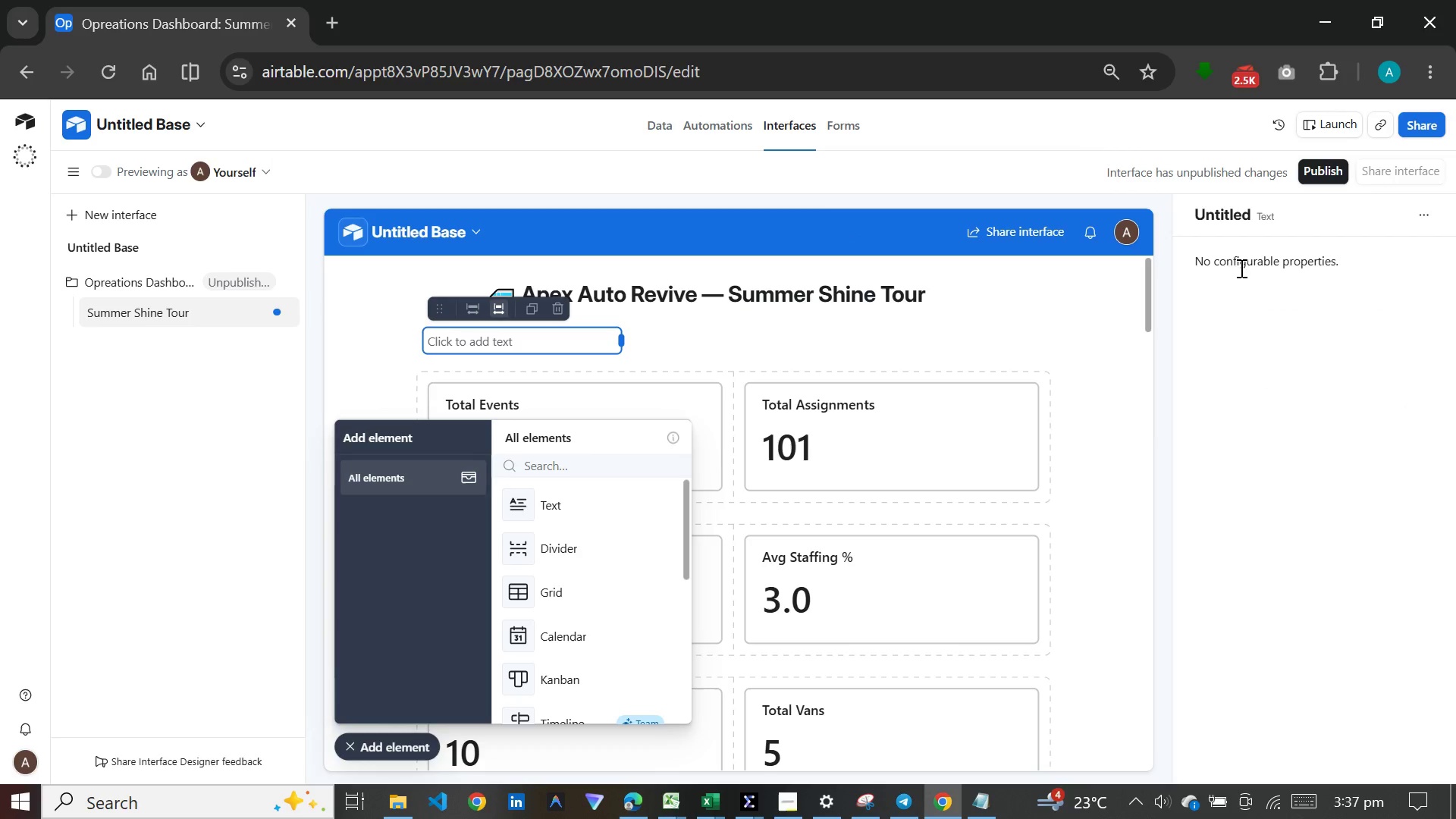 
hold_key(key=V, duration=5.75)
 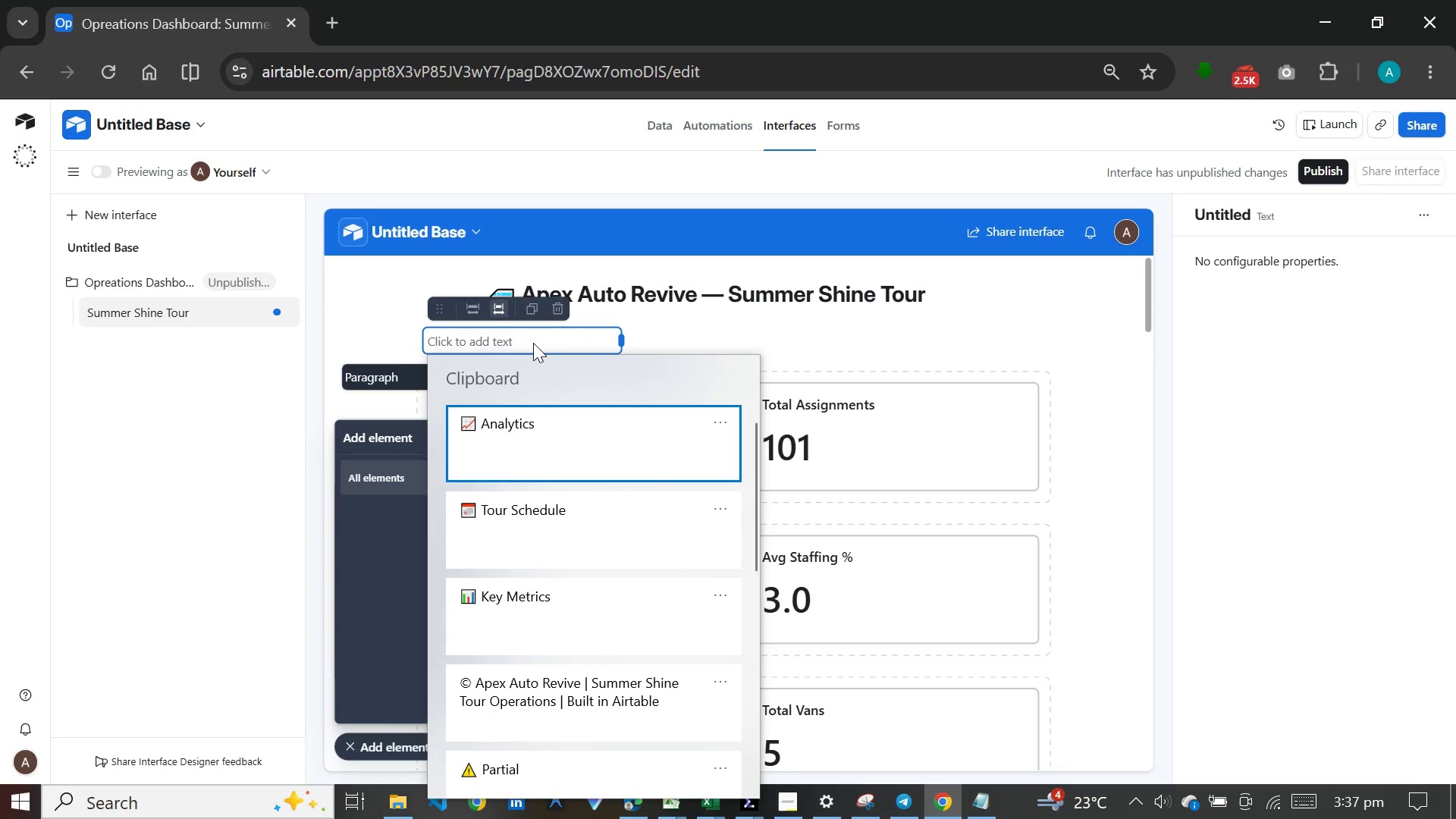 
left_click([534, 350])
 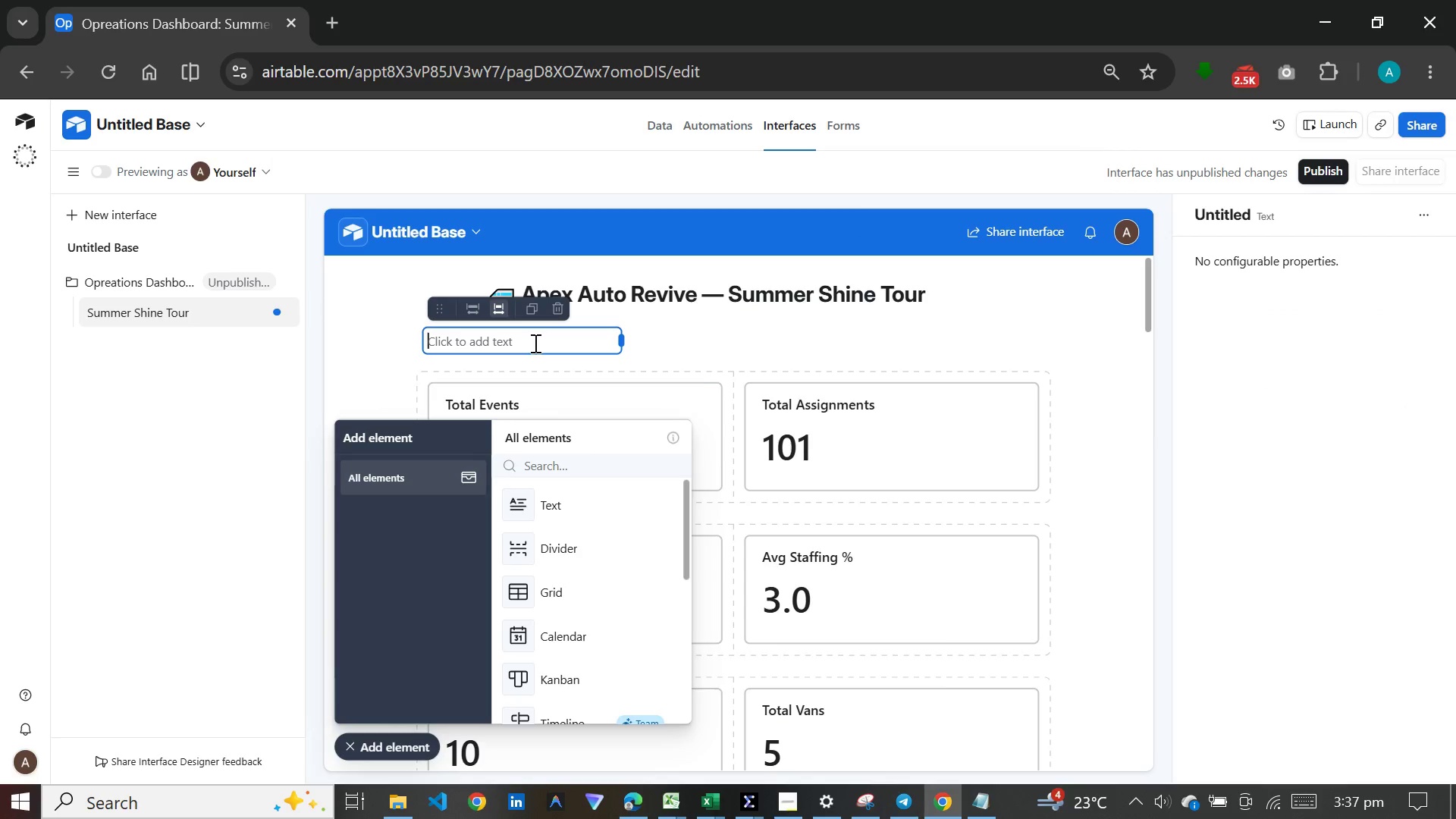 
right_click([534, 343])
 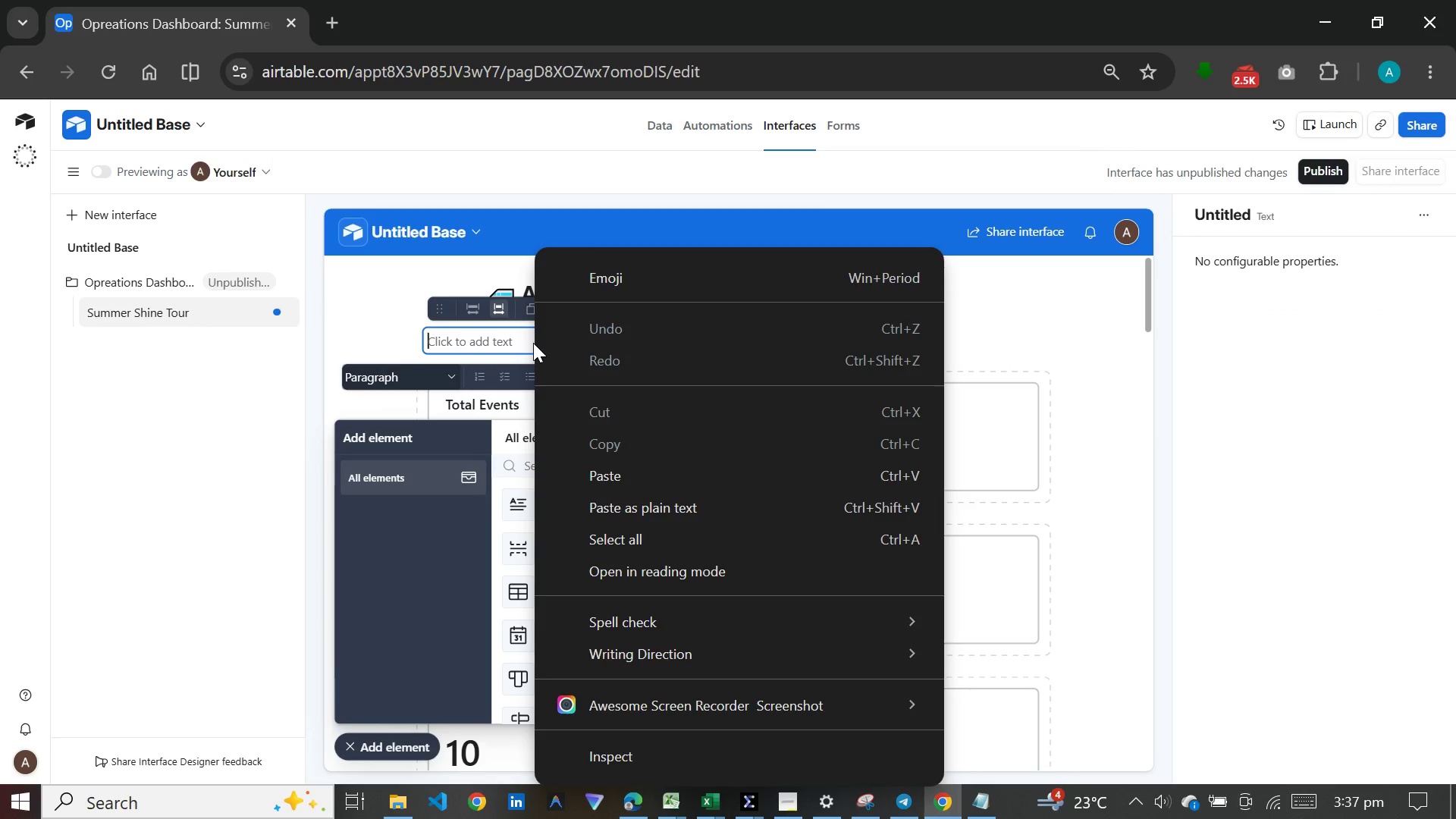 
left_click([533, 343])
 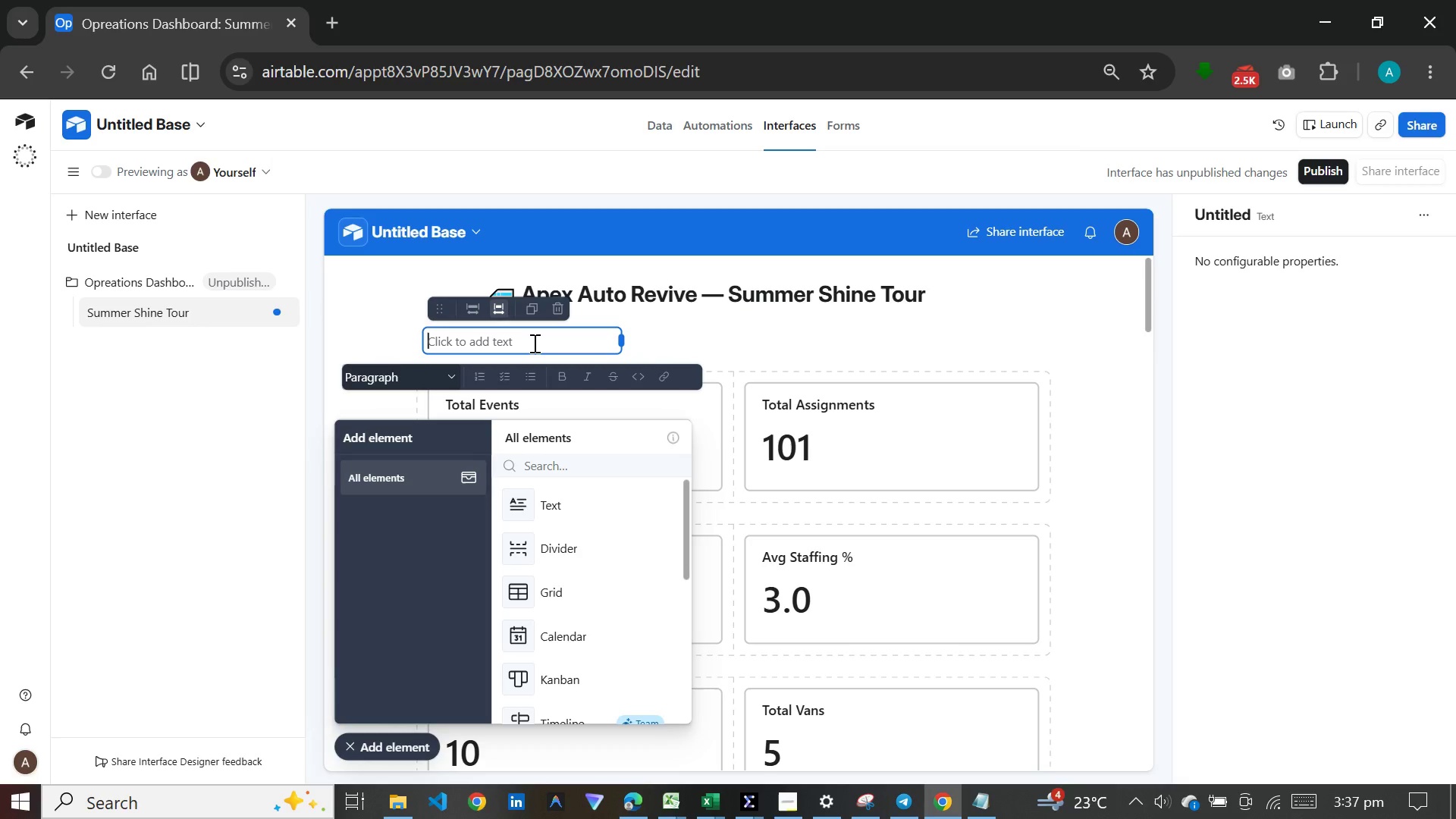 
left_click([533, 343])
 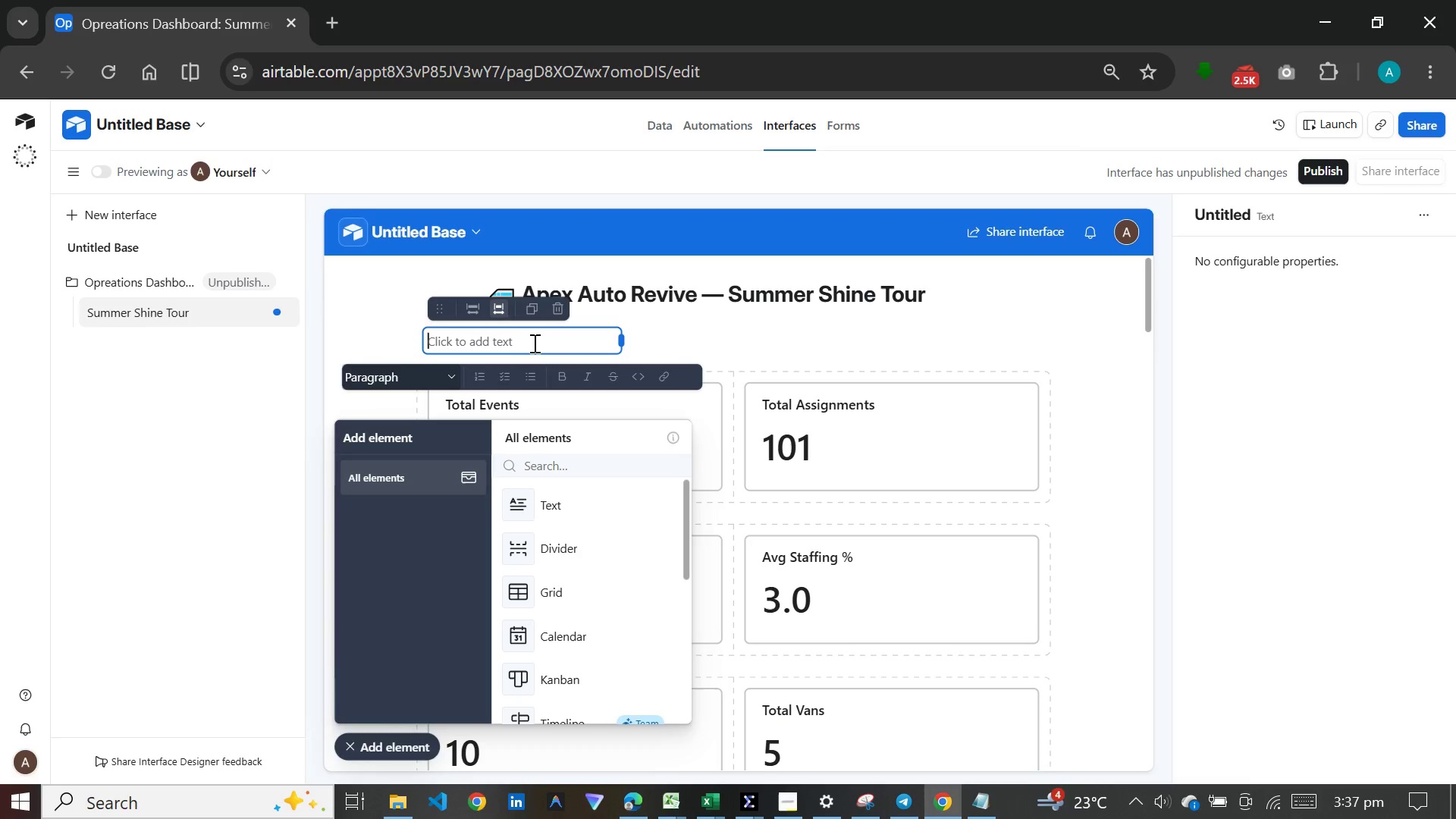 
hold_key(key=MetaLeft, duration=0.48)
 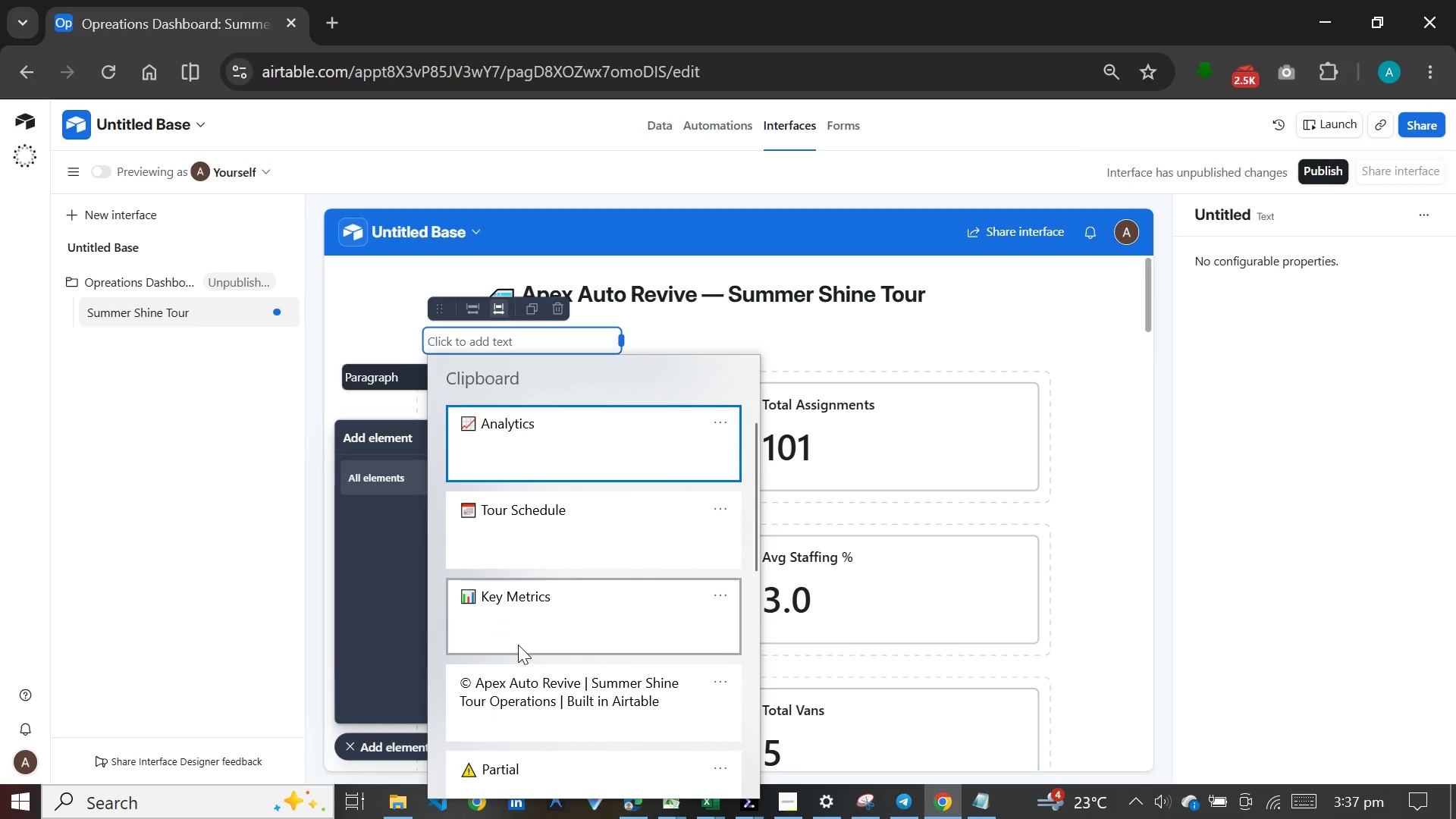 
left_click([519, 633])
 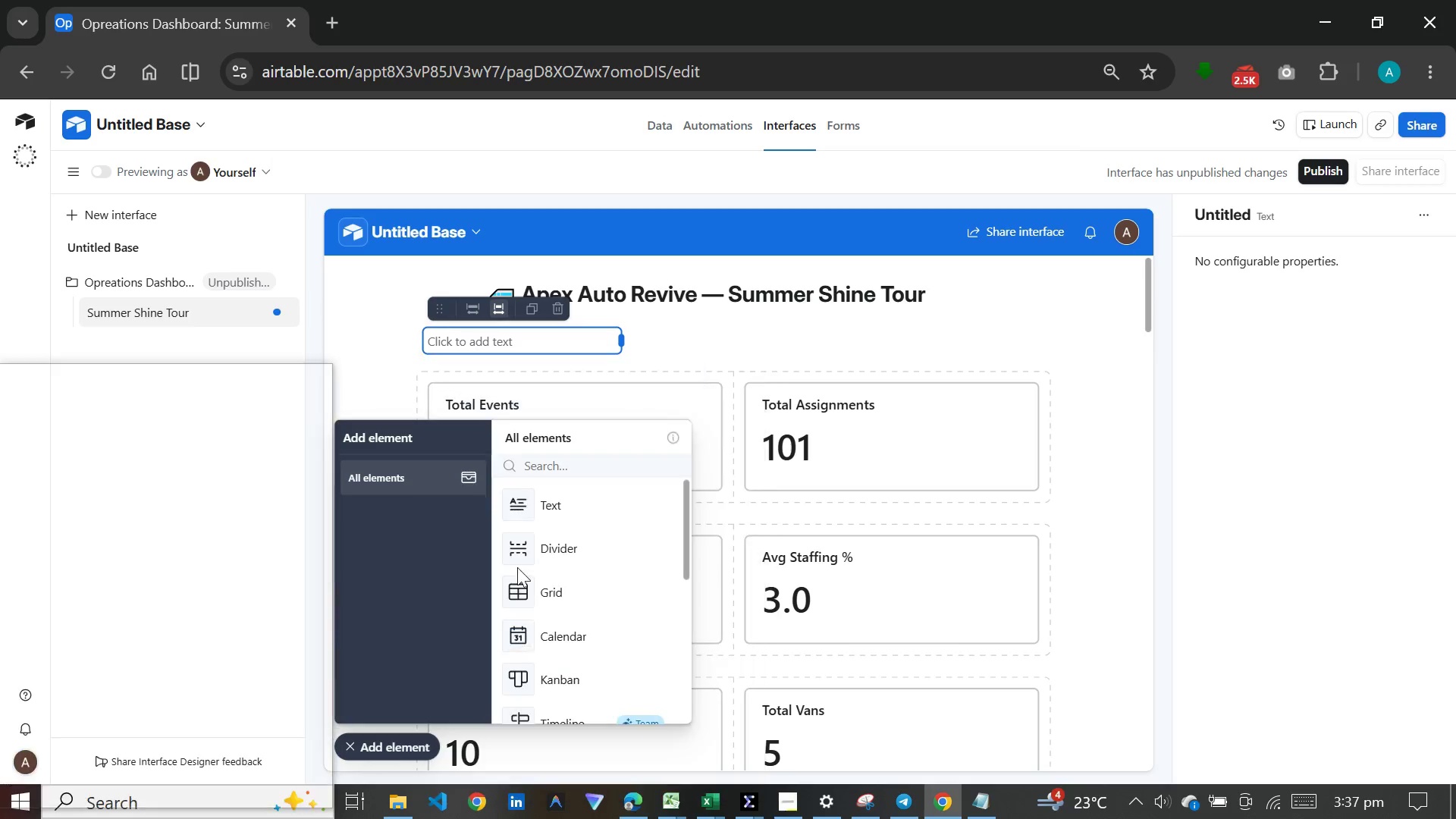 
key(Control+ControlLeft)
 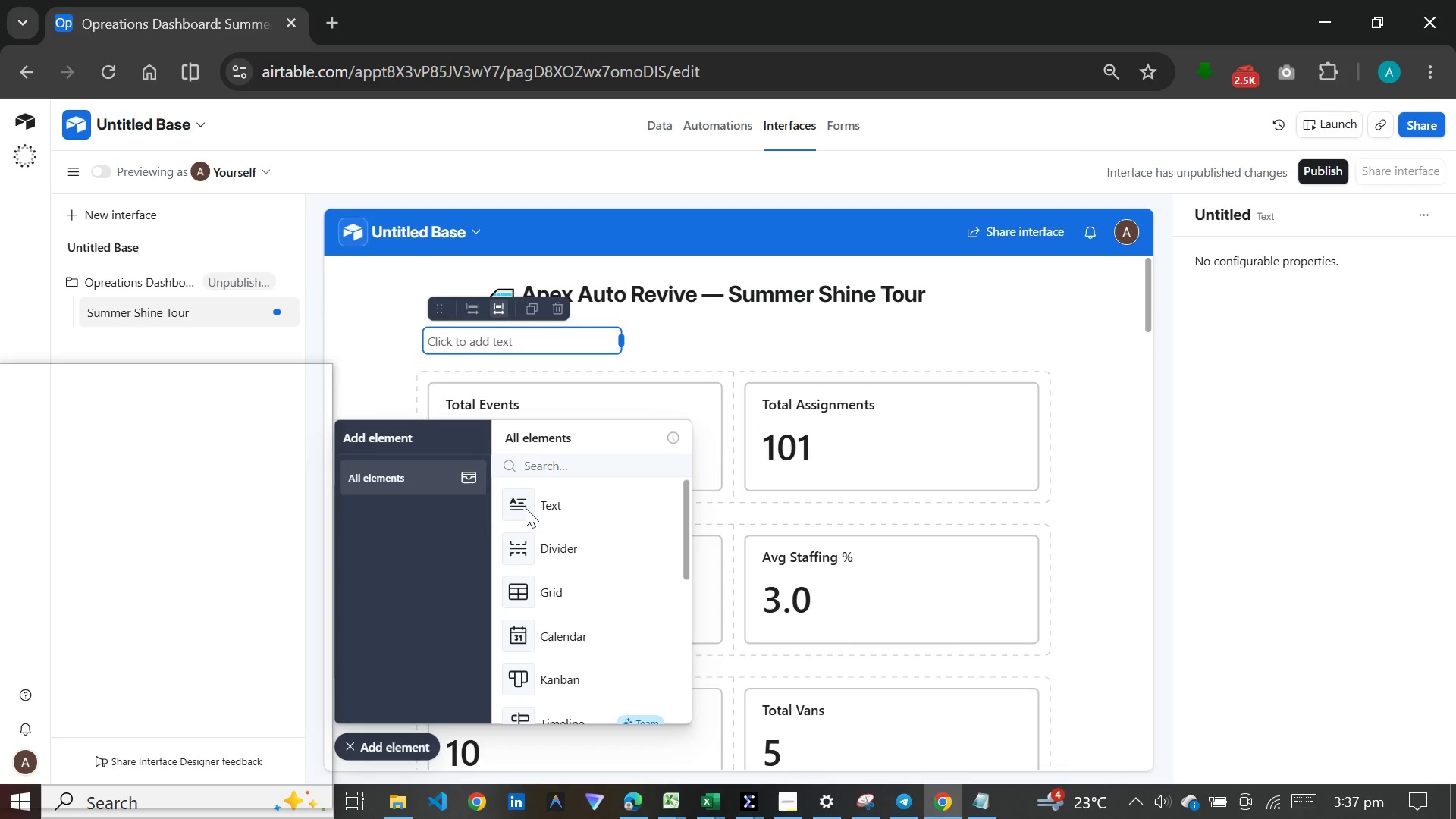 
key(Control+V)
 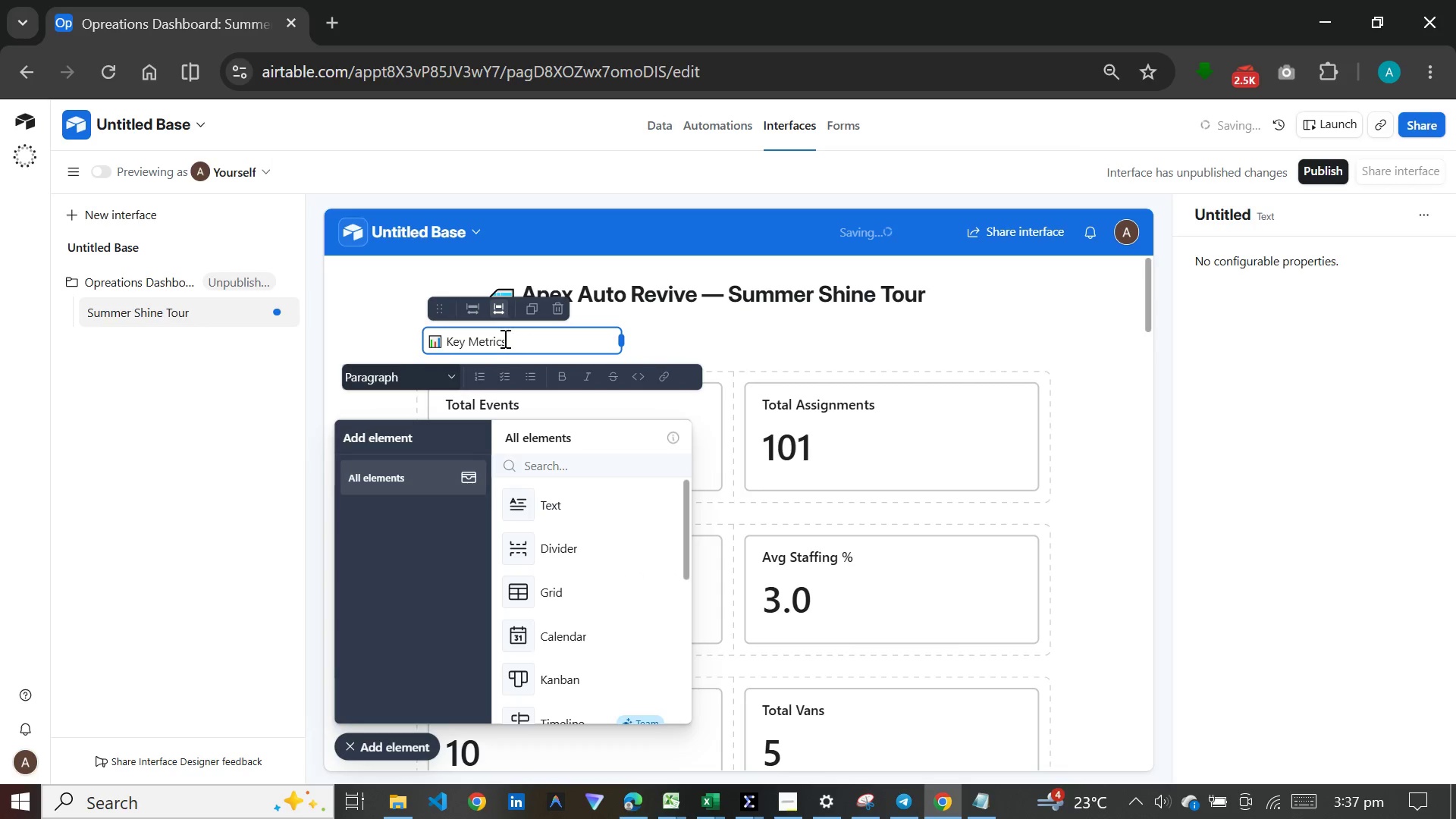 
left_click_drag(start_coordinate=[504, 337], to_coordinate=[468, 340])
 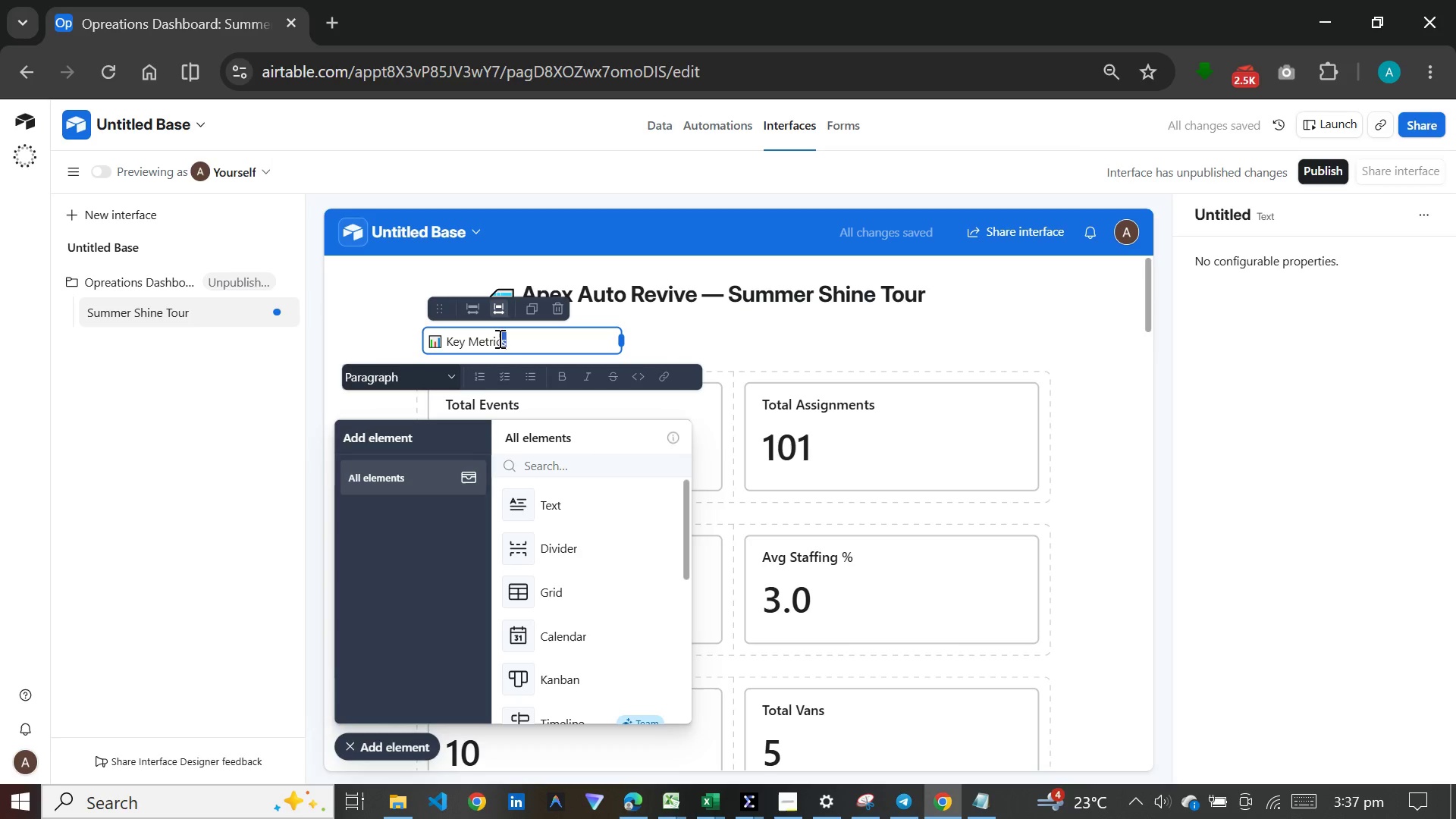 
left_click_drag(start_coordinate=[516, 340], to_coordinate=[424, 337])
 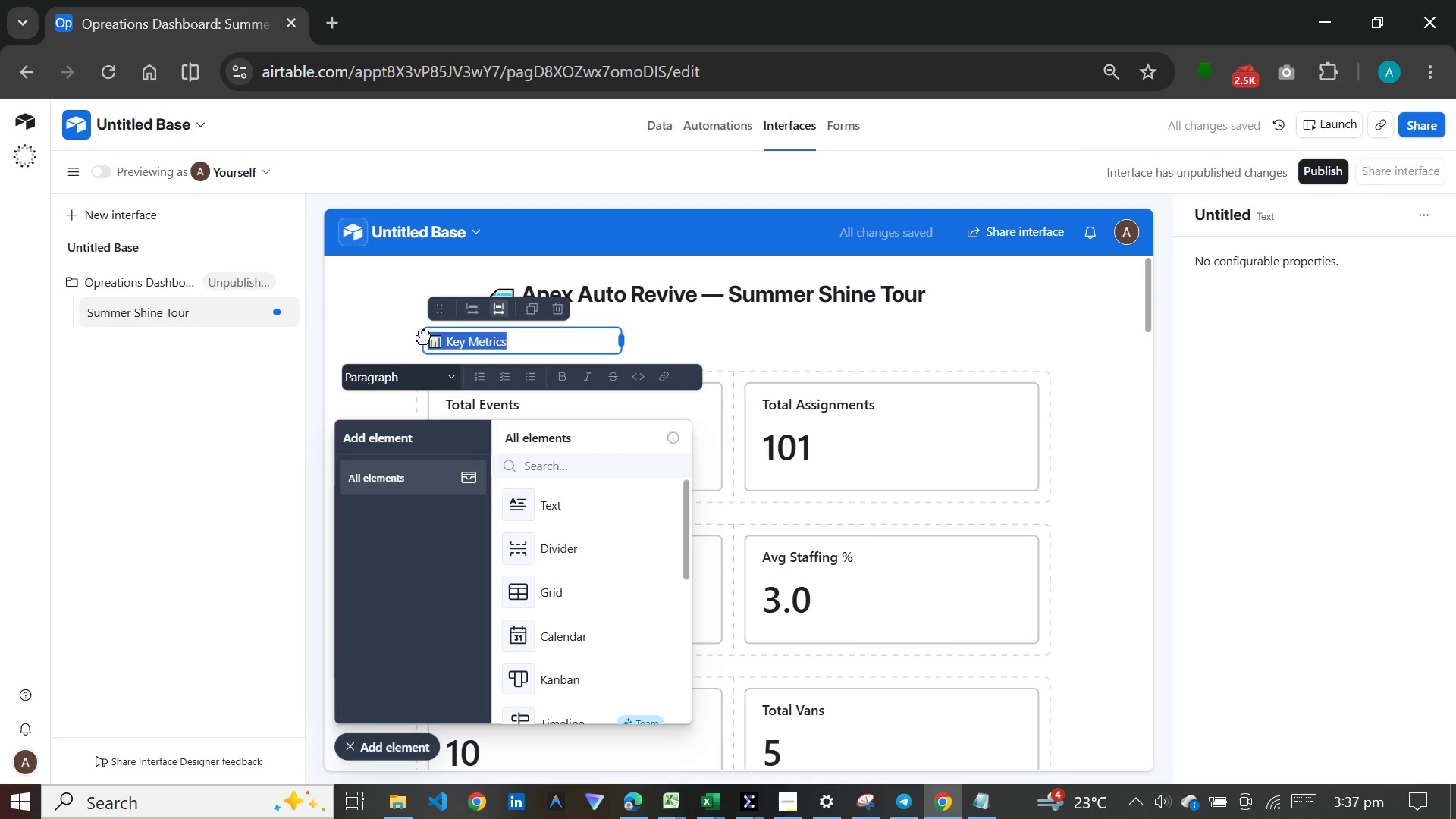 
left_click([424, 337])
 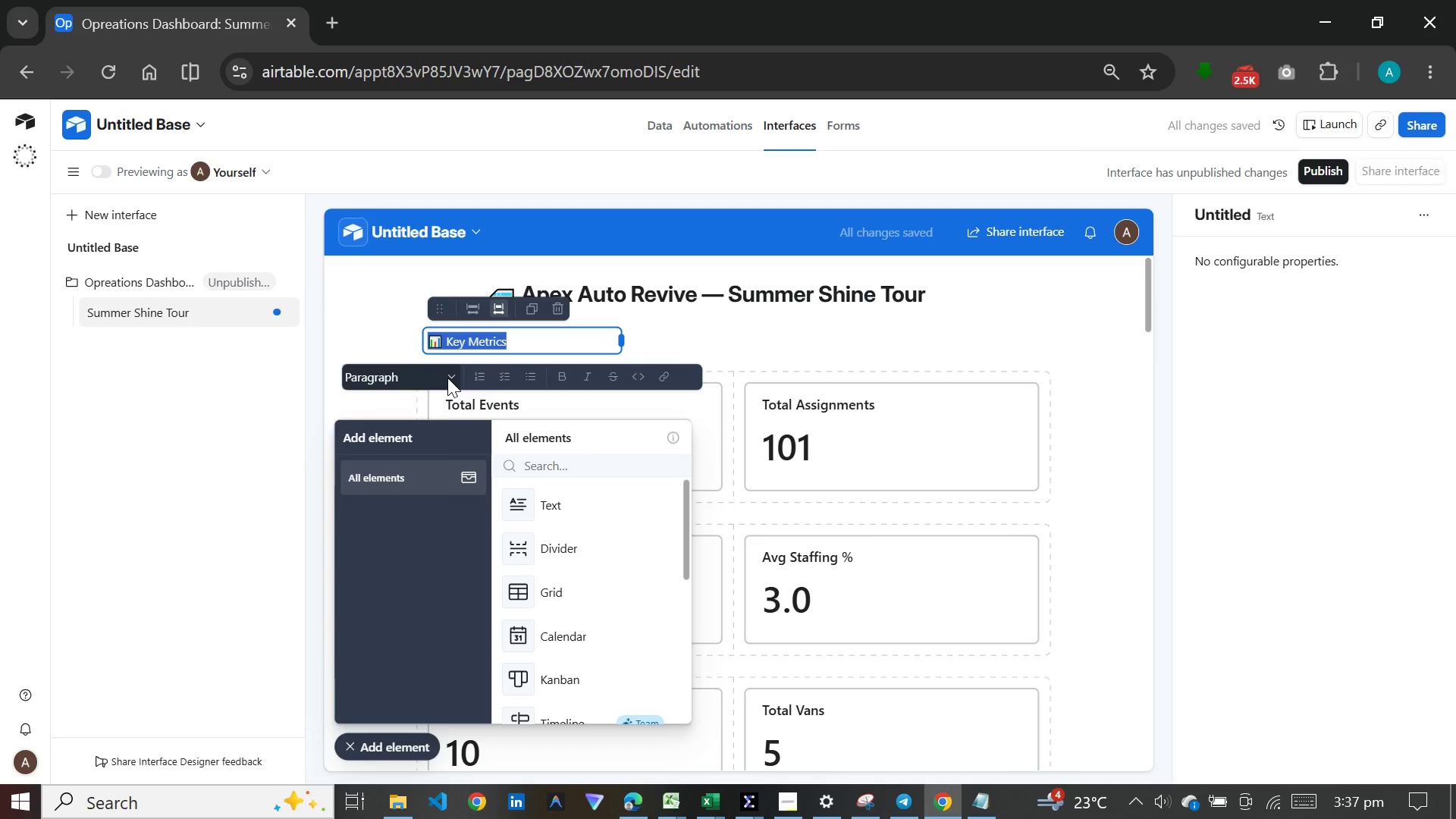 
left_click([447, 378])
 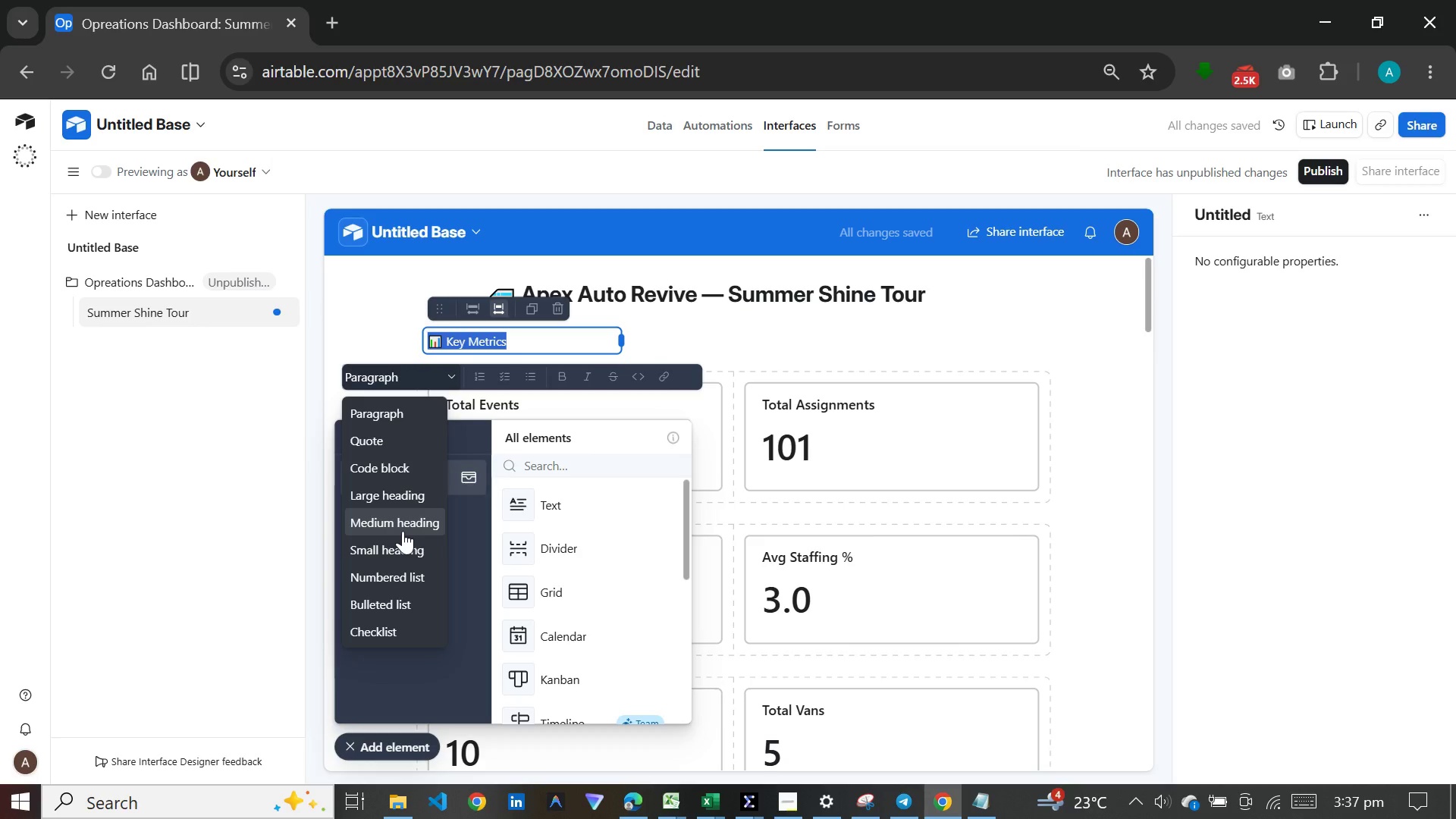 
left_click([403, 531])
 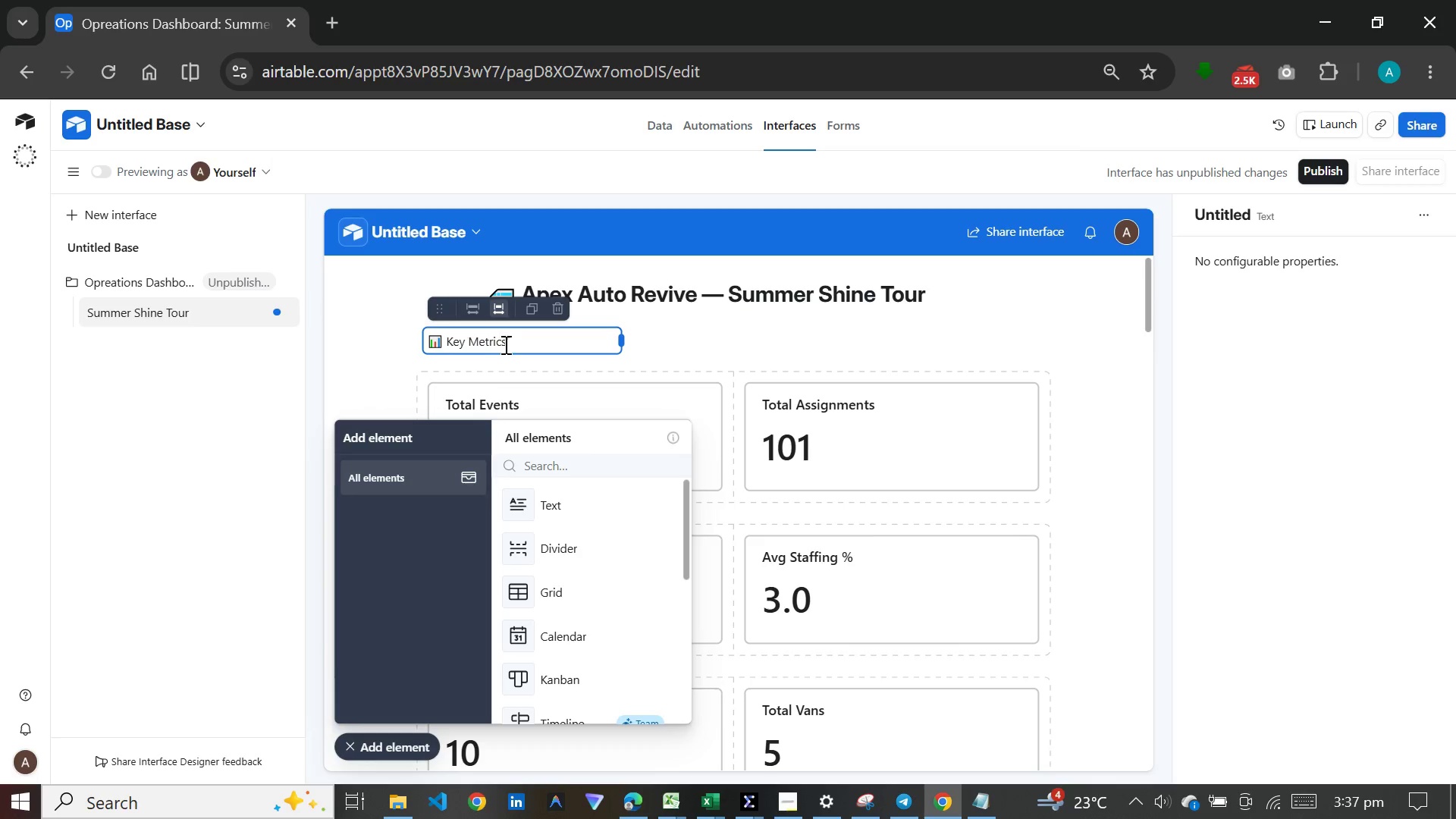 
left_click_drag(start_coordinate=[506, 344], to_coordinate=[431, 344])
 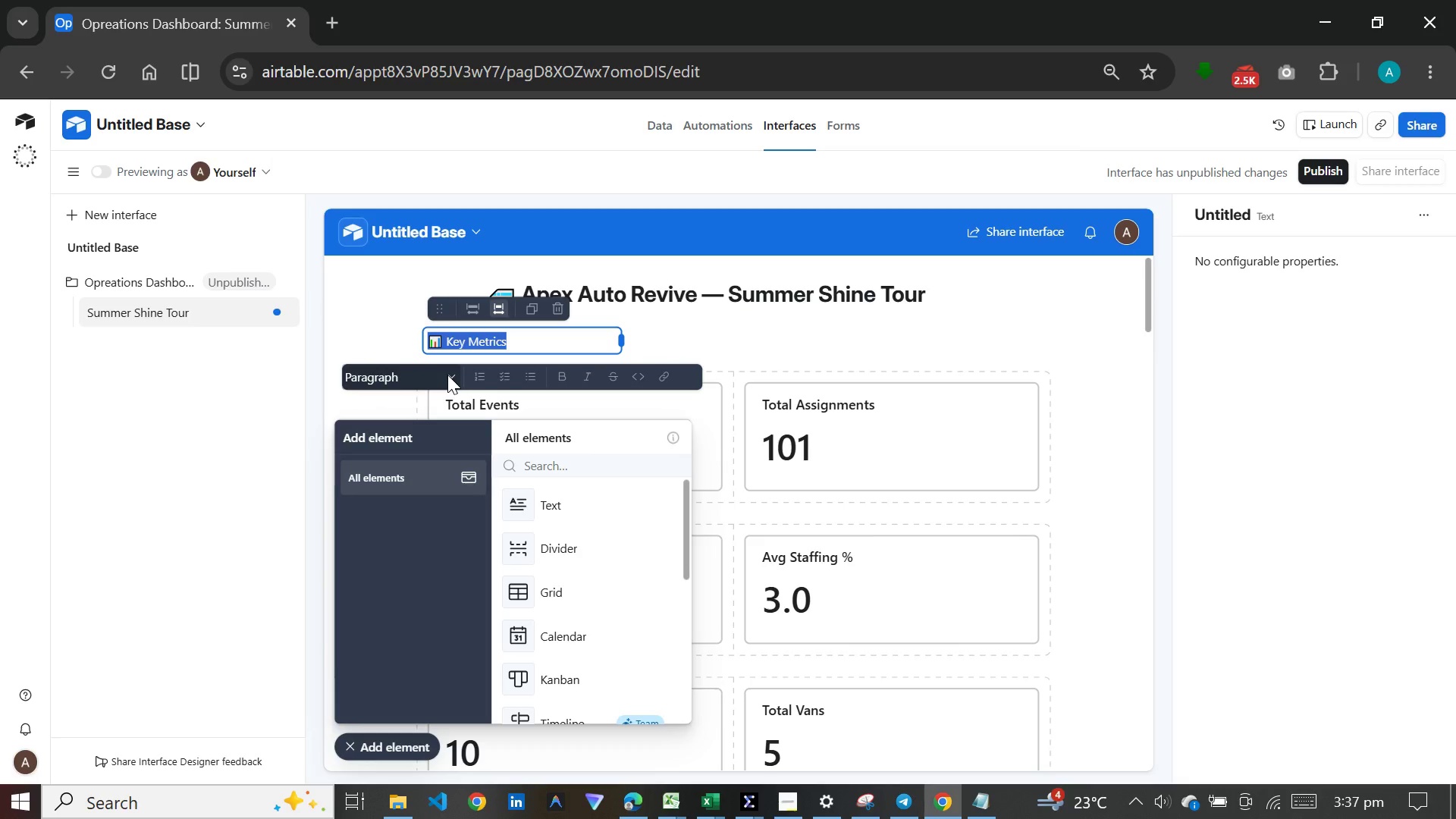 
left_click([447, 375])
 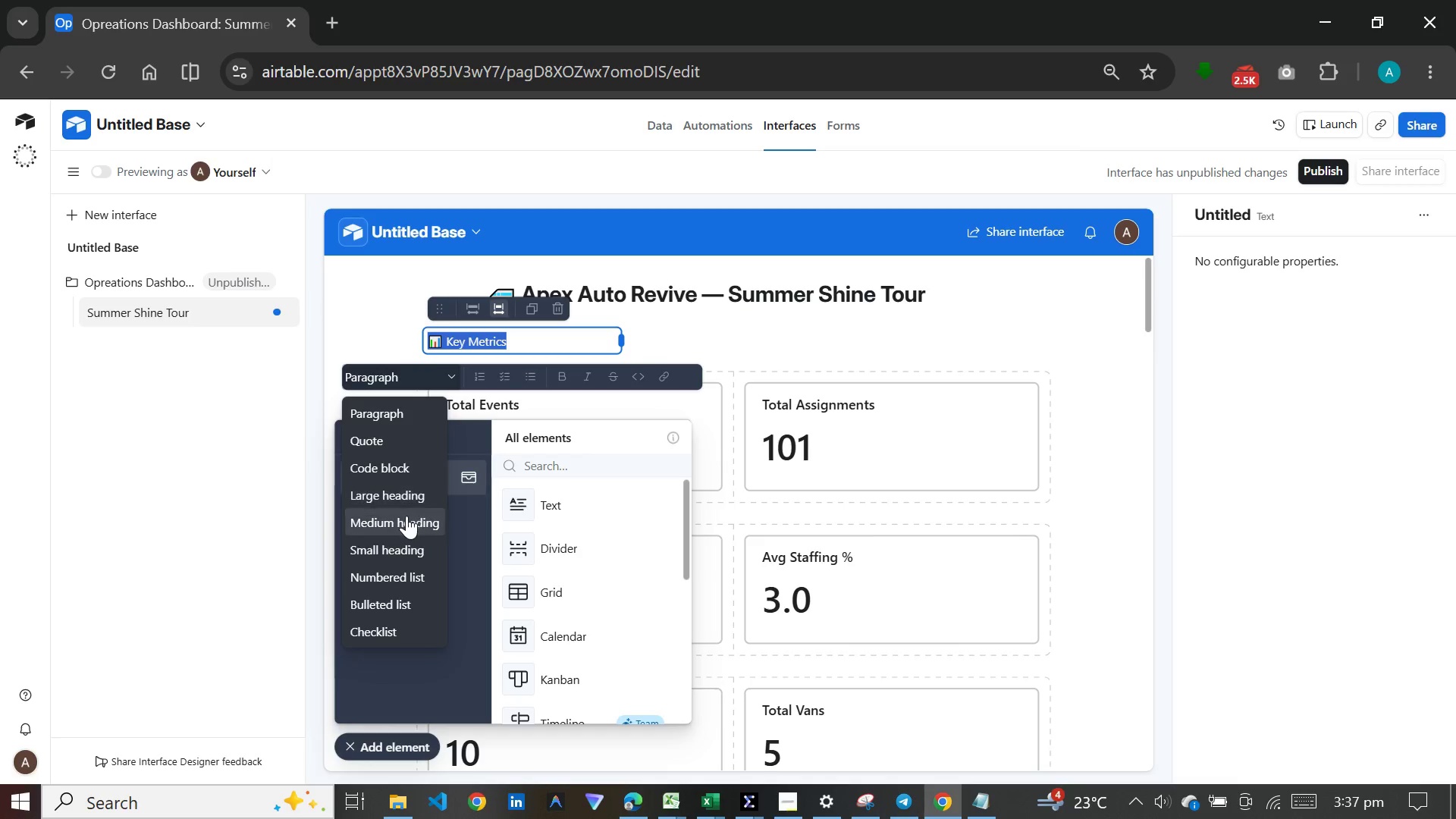 
left_click([406, 516])
 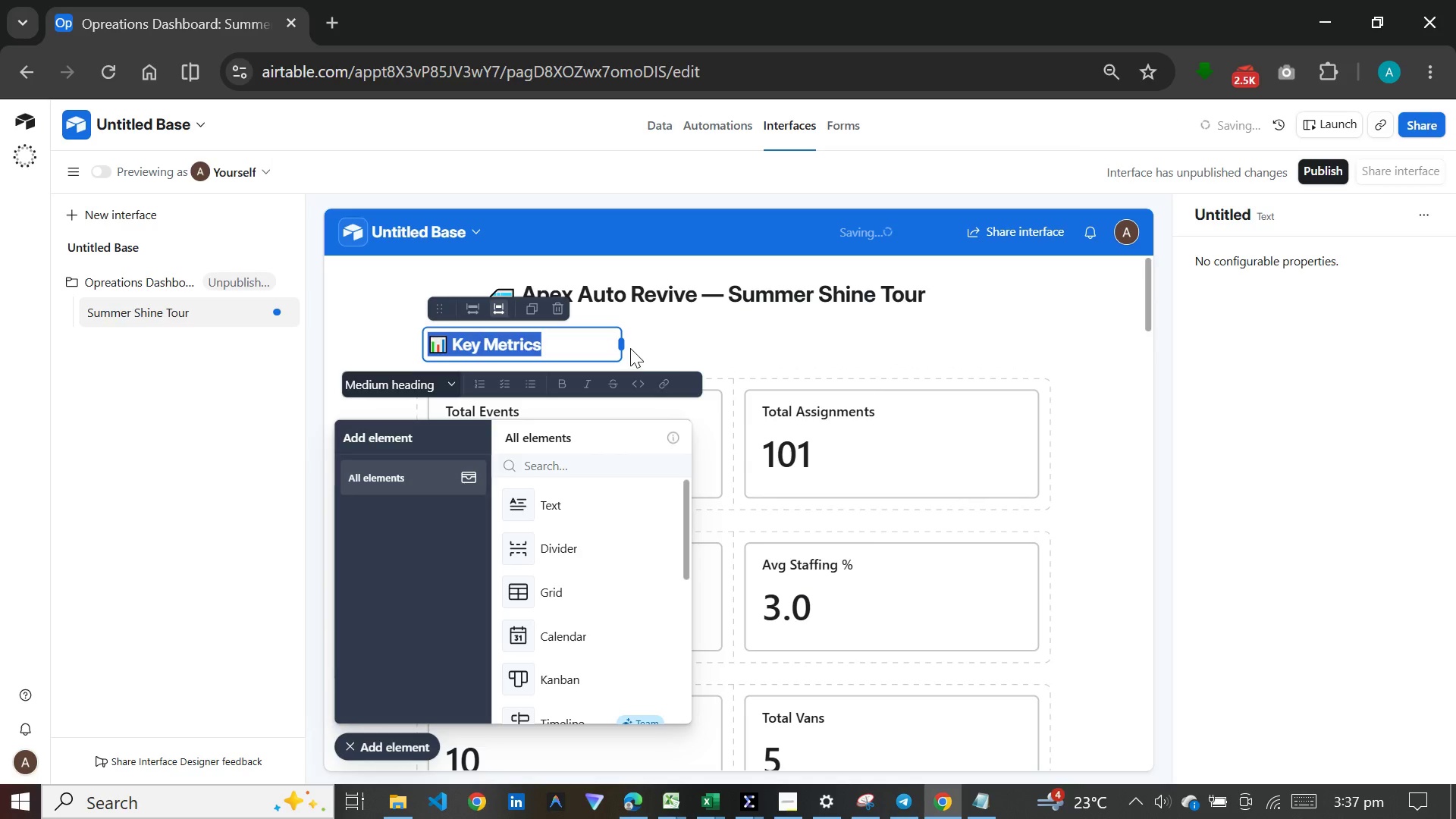 
left_click([640, 344])
 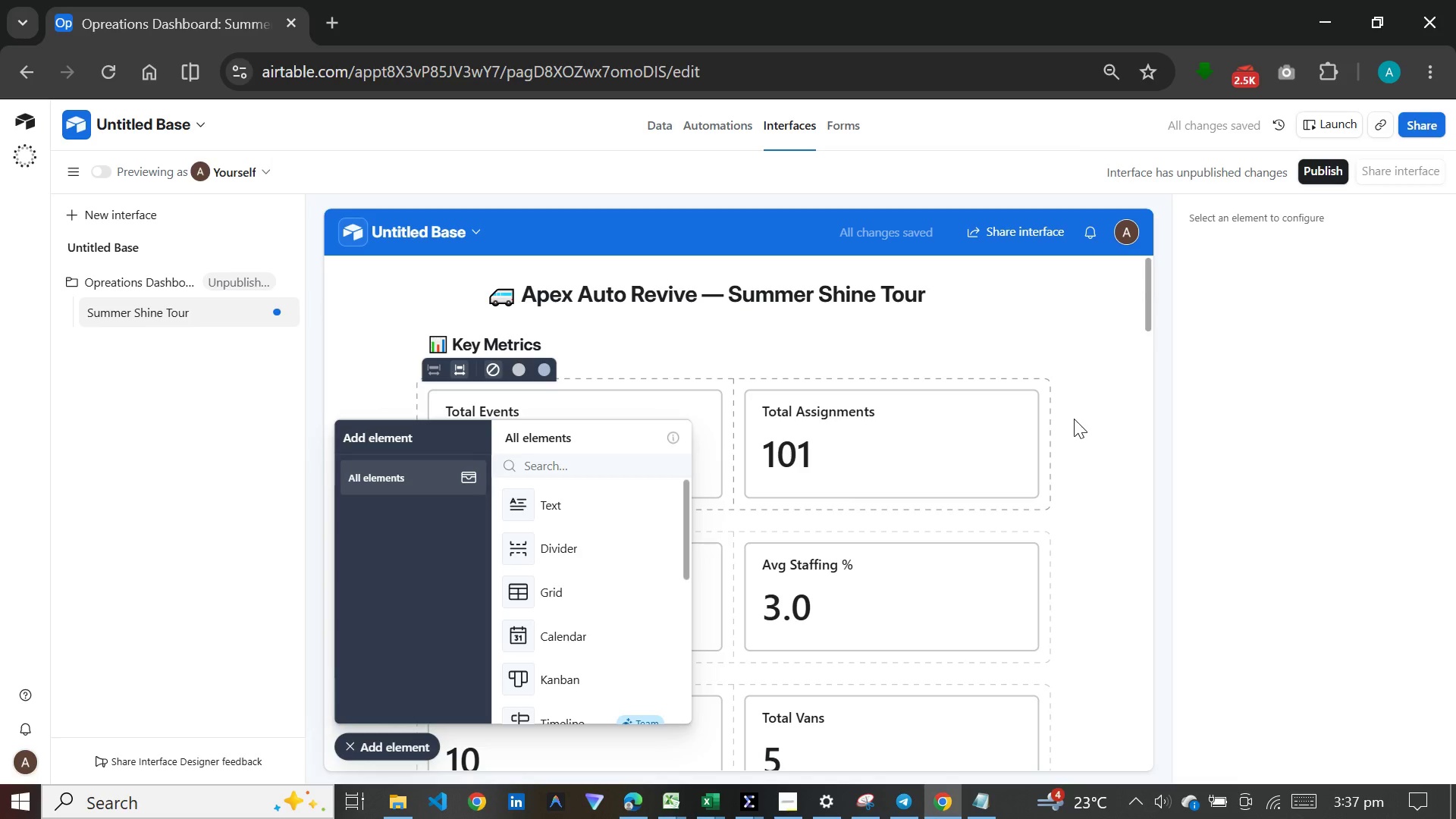 
scroll: coordinate [1074, 425], scroll_direction: down, amount: 1.0
 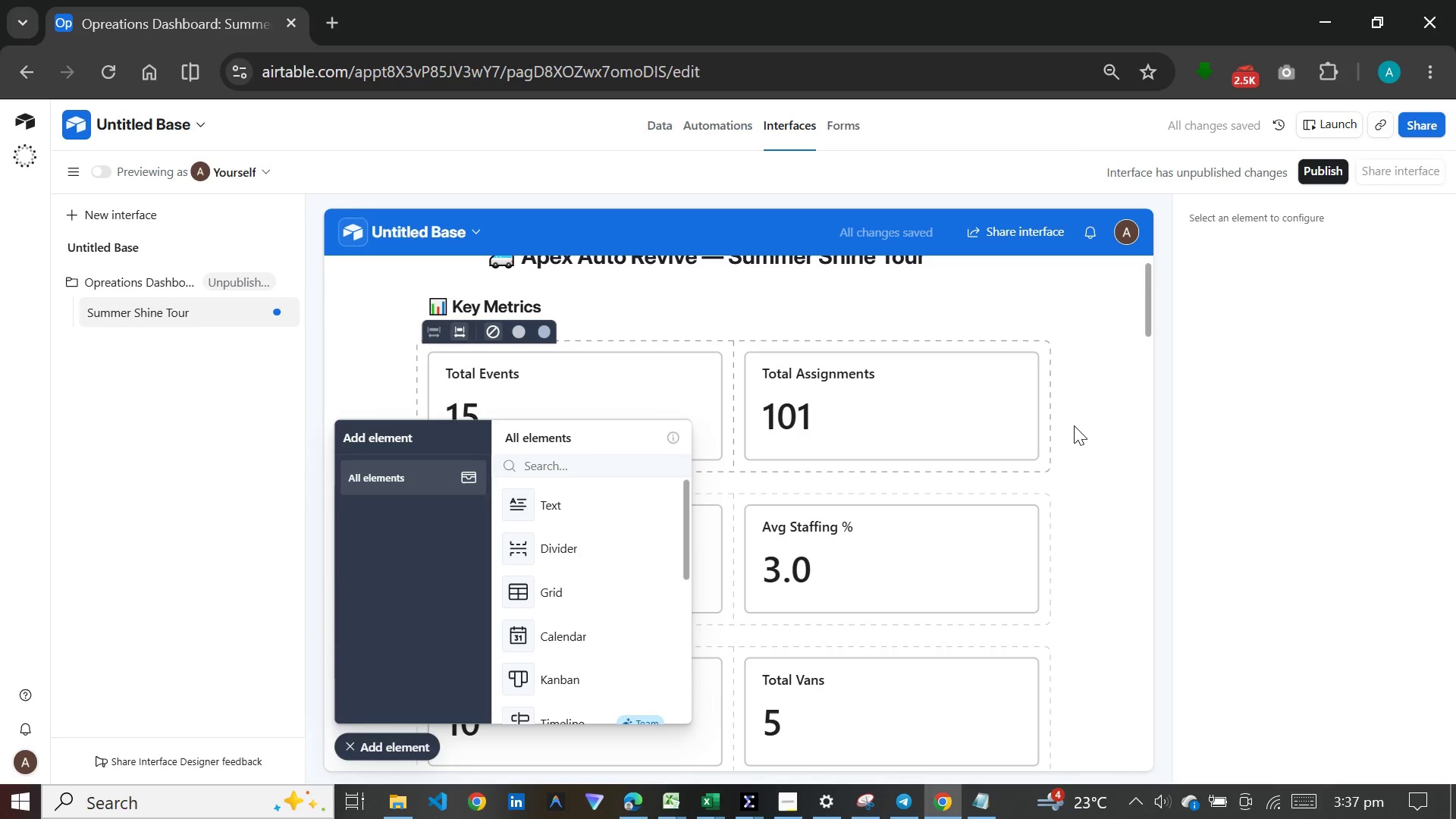 
left_click([1074, 425])
 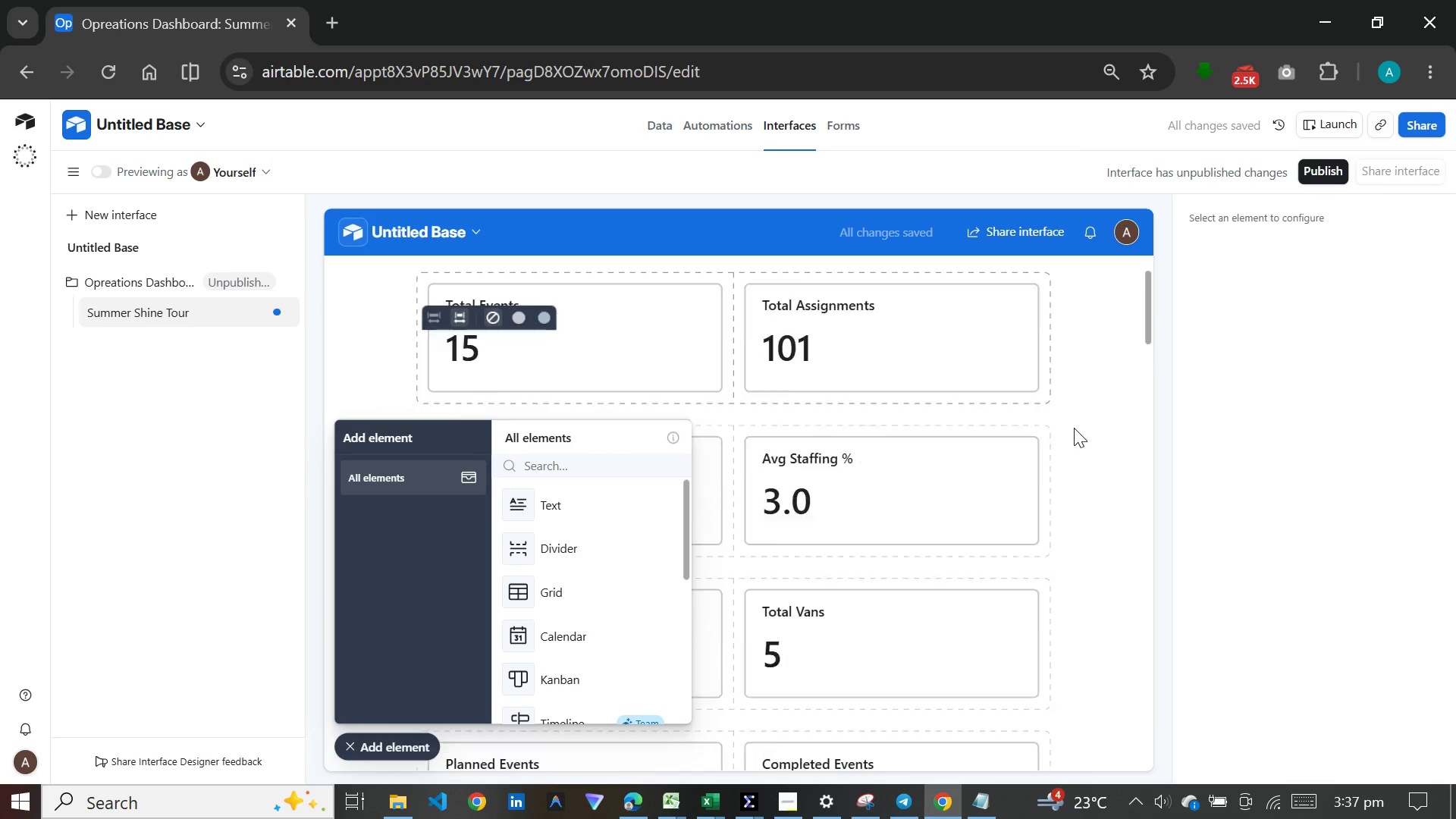 
scroll: coordinate [1042, 460], scroll_direction: down, amount: 18.0
 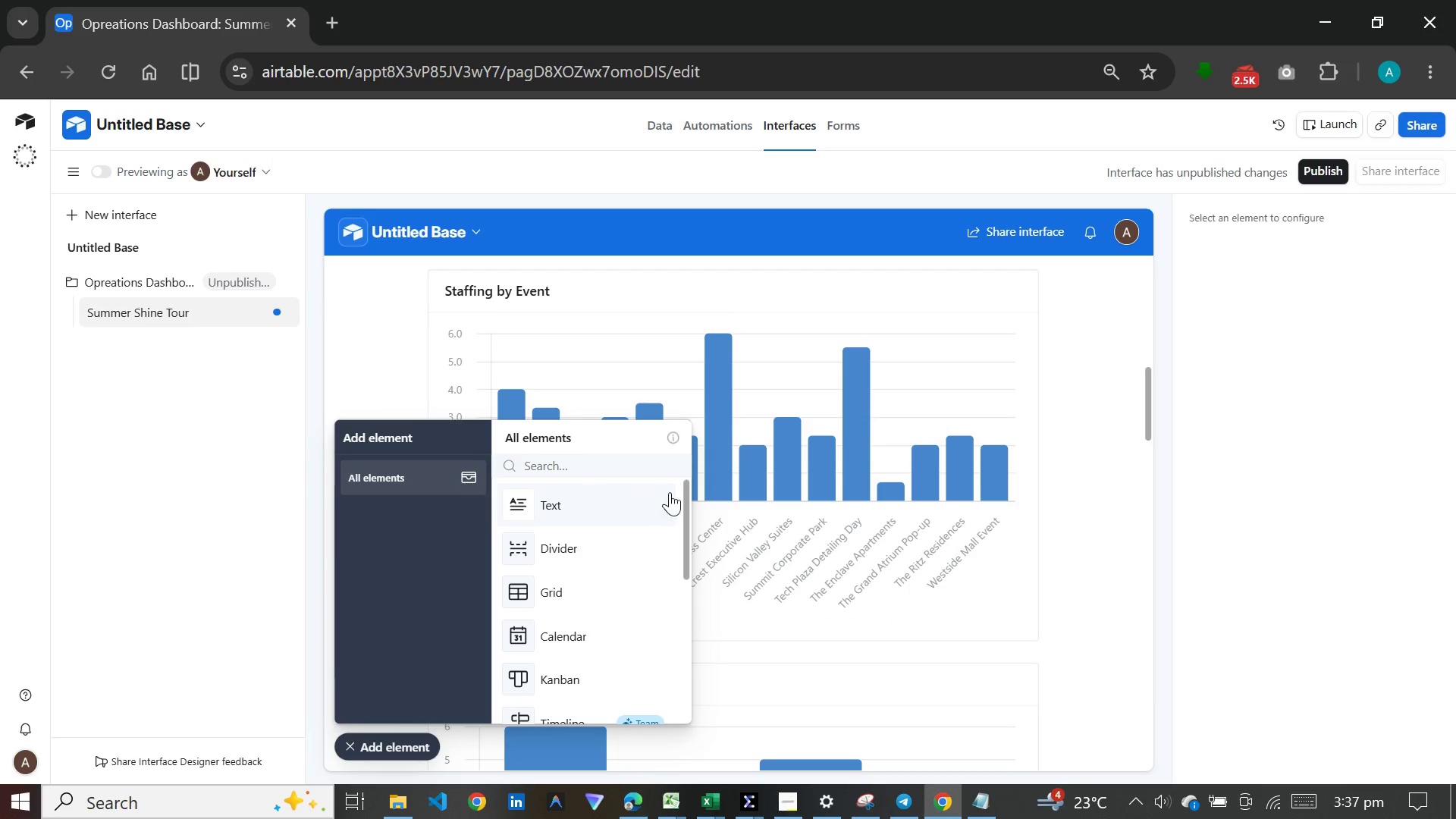 
scroll: coordinate [834, 512], scroll_direction: up, amount: 10.0
 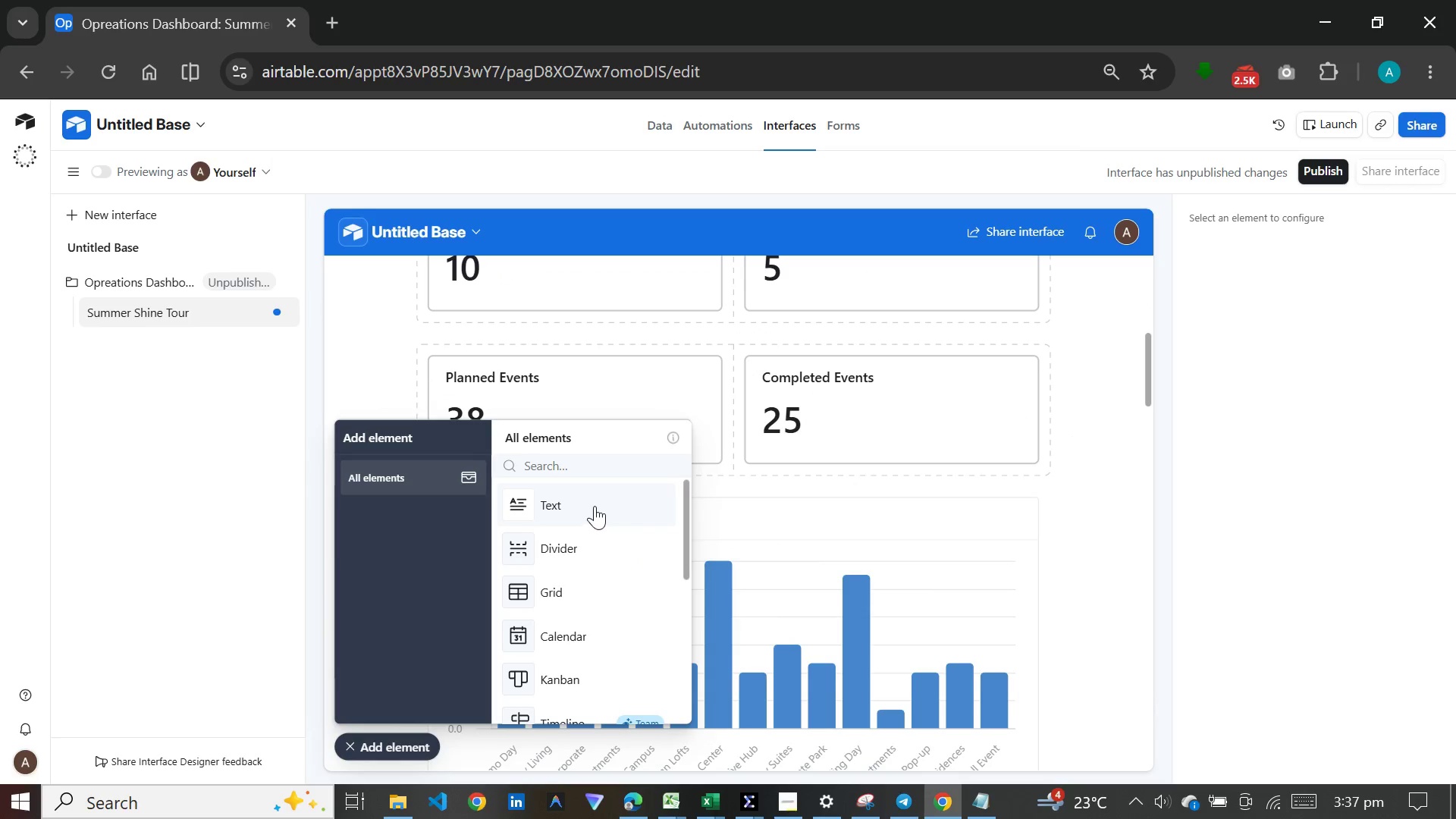 
left_click([595, 506])
 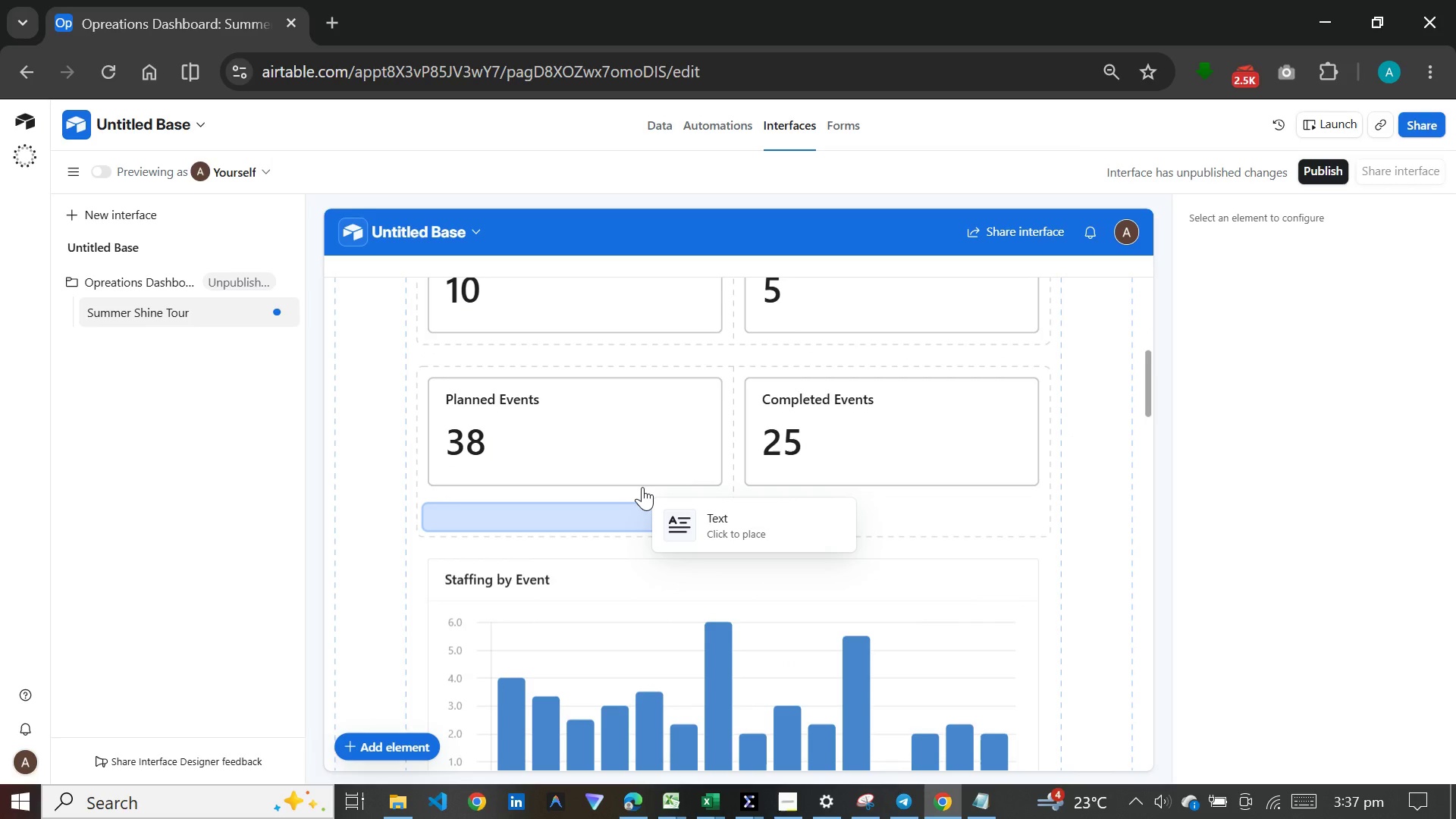 
left_click([642, 487])
 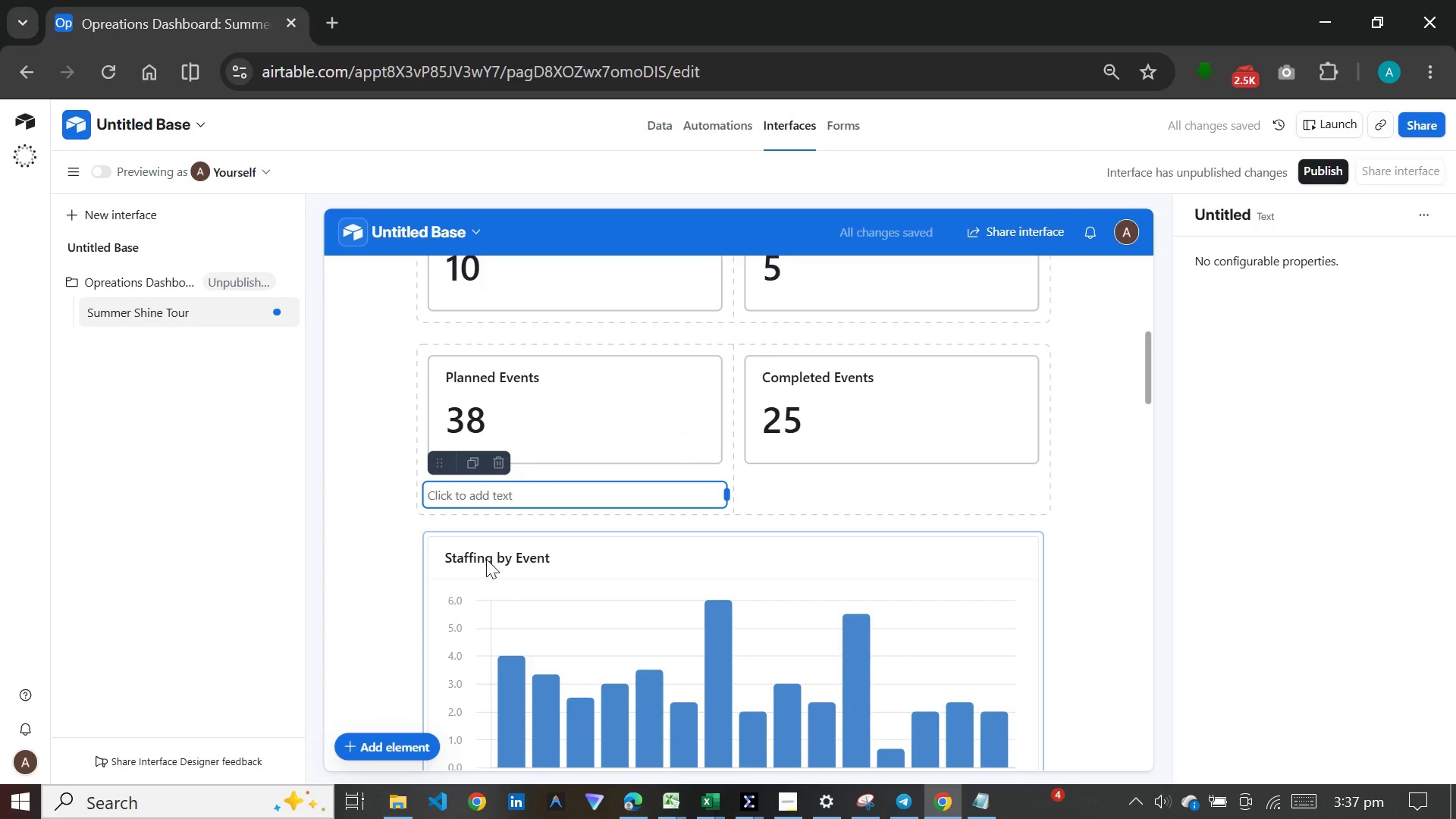 
wait(6.98)
 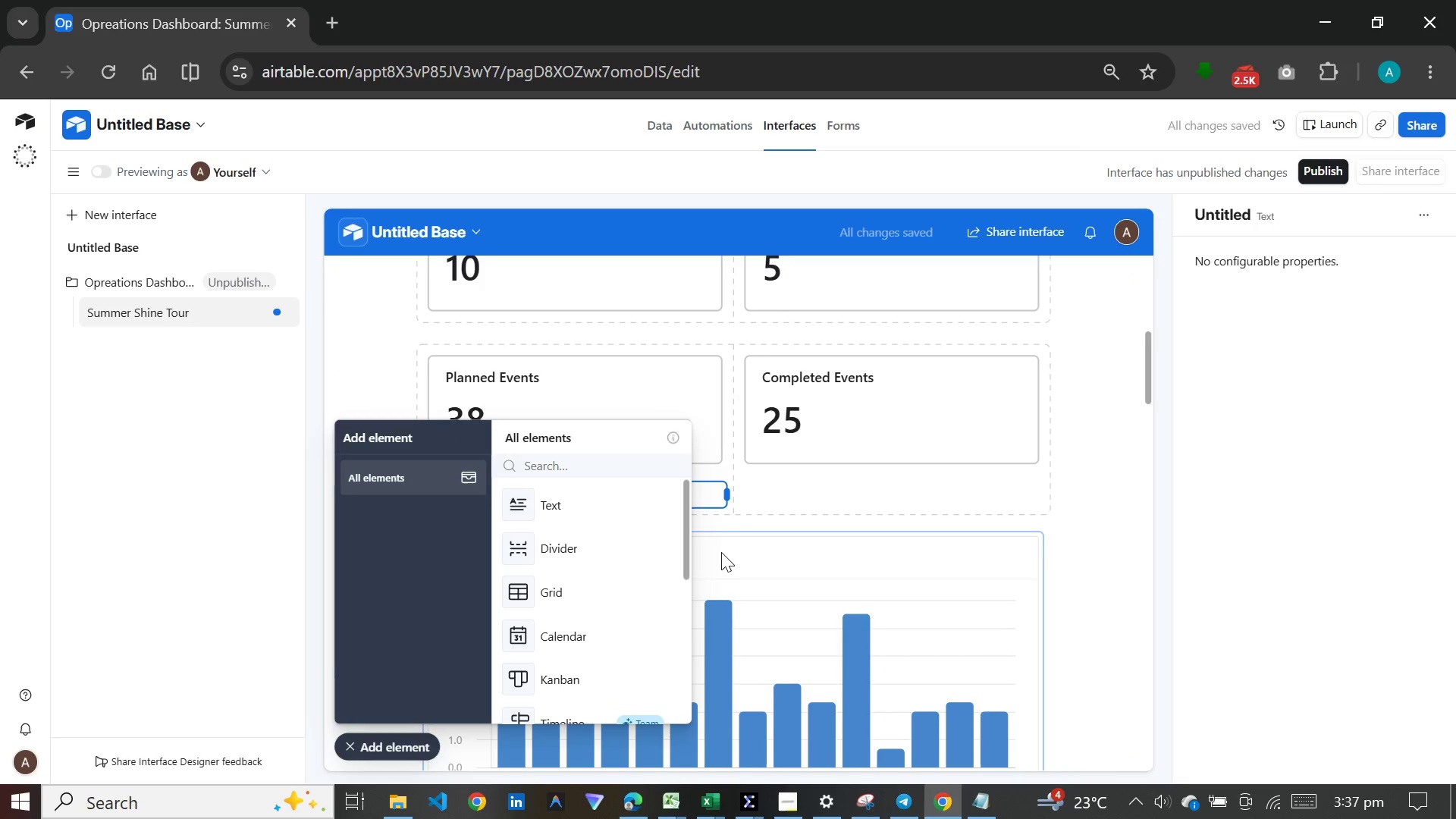 
left_click_drag(start_coordinate=[435, 470], to_coordinate=[438, 513])
 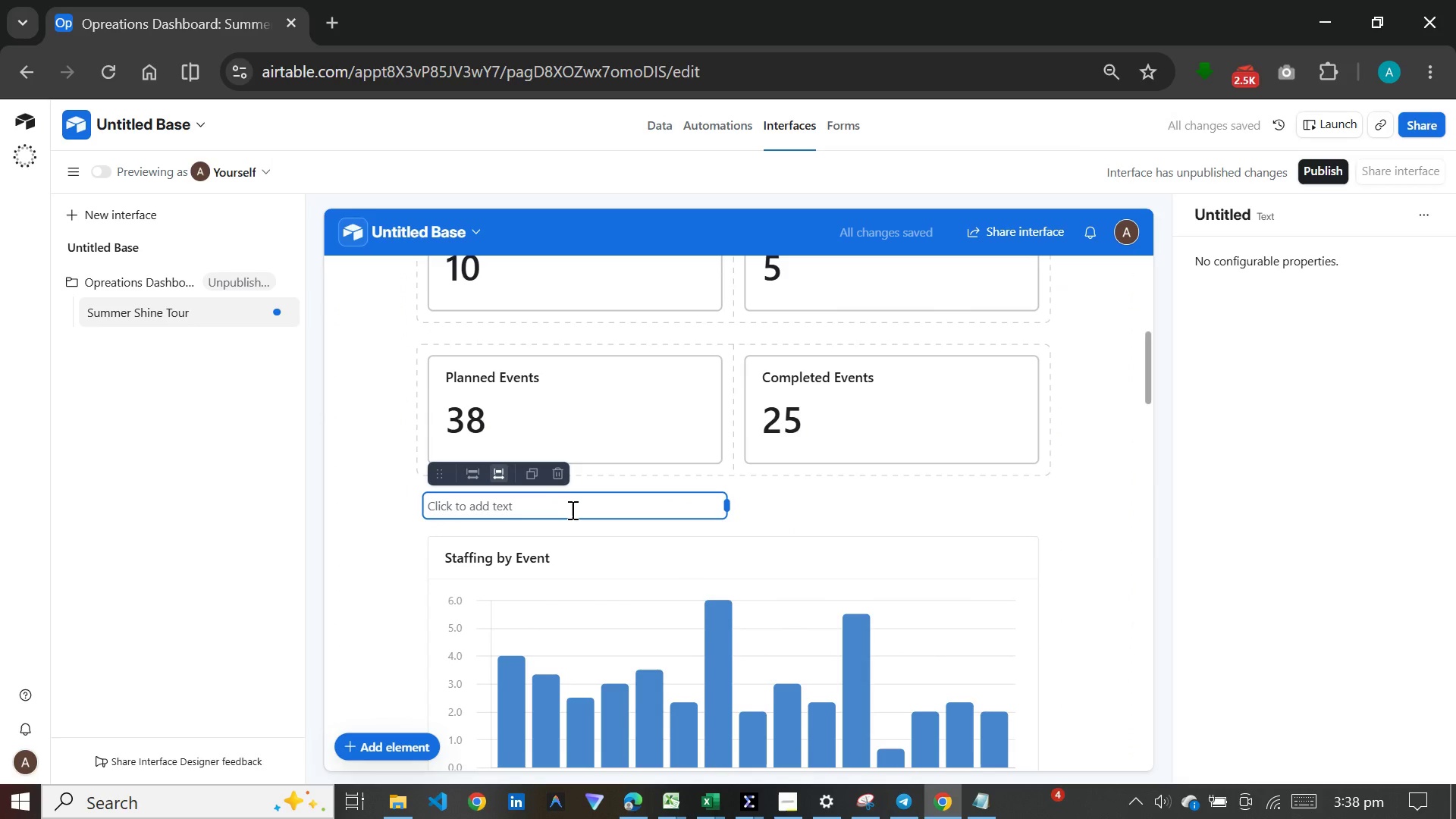 
left_click([571, 510])
 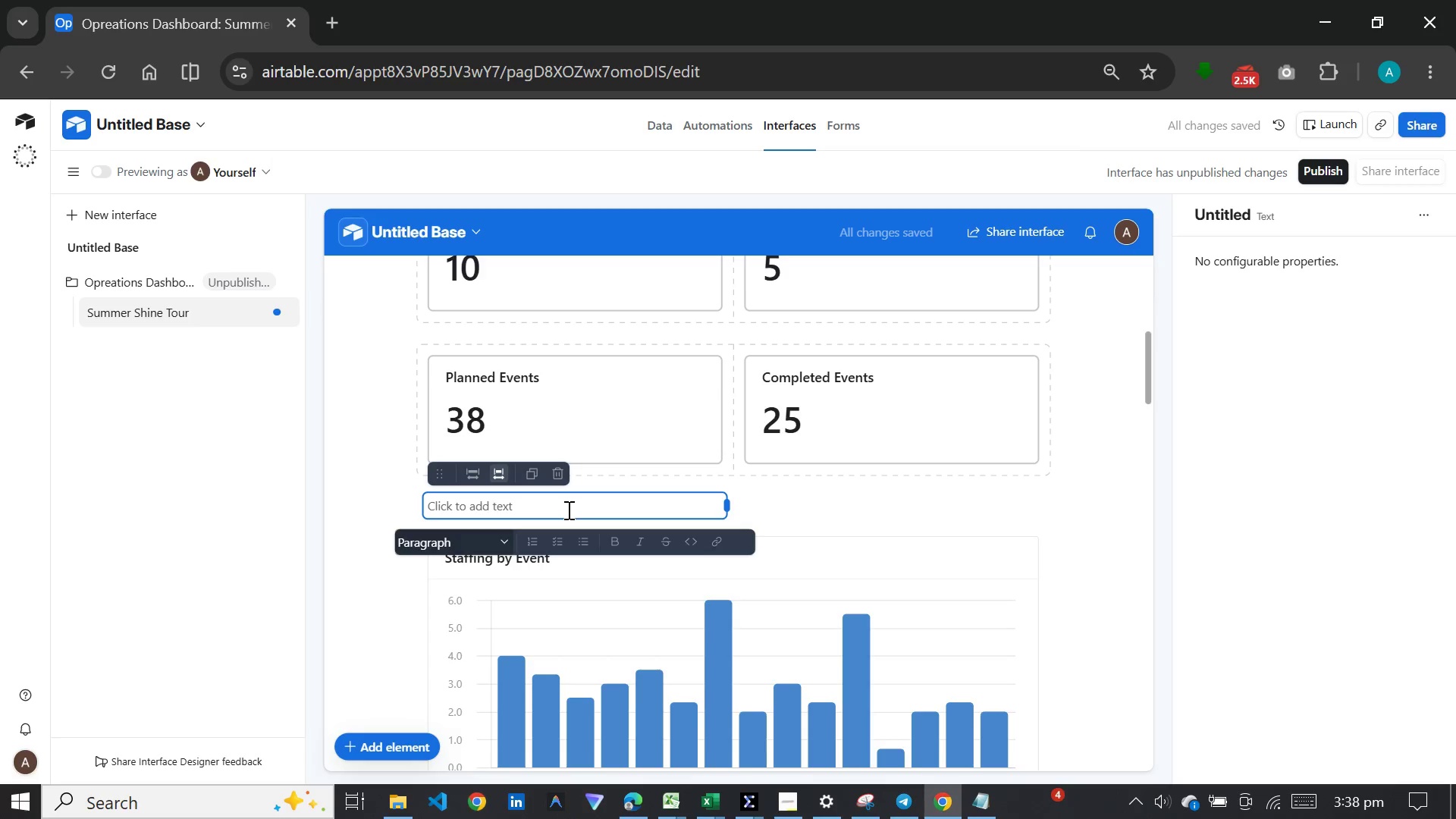 
key(Meta+V)
 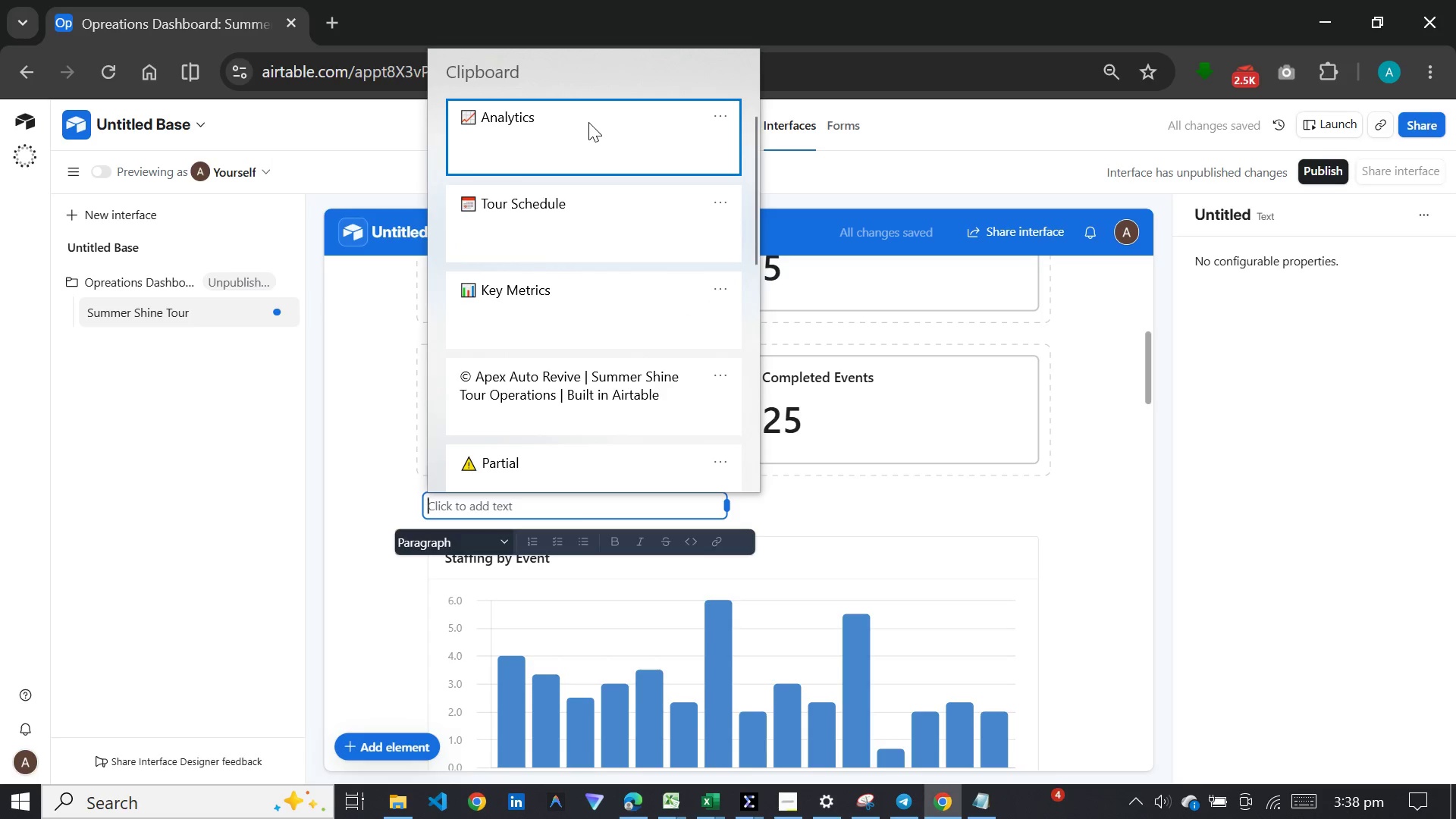 
left_click([588, 127])
 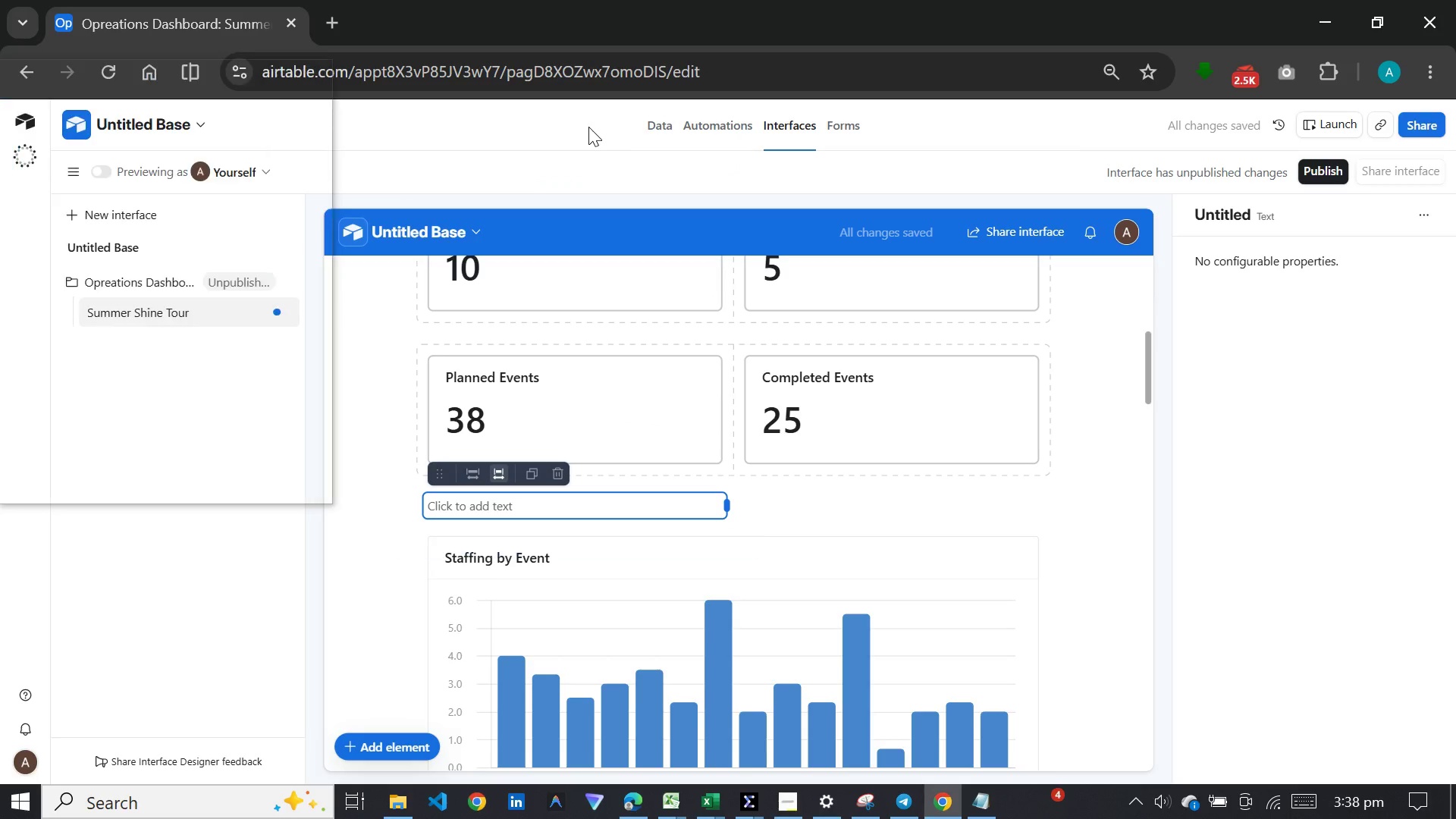 
key(Control+ControlLeft)
 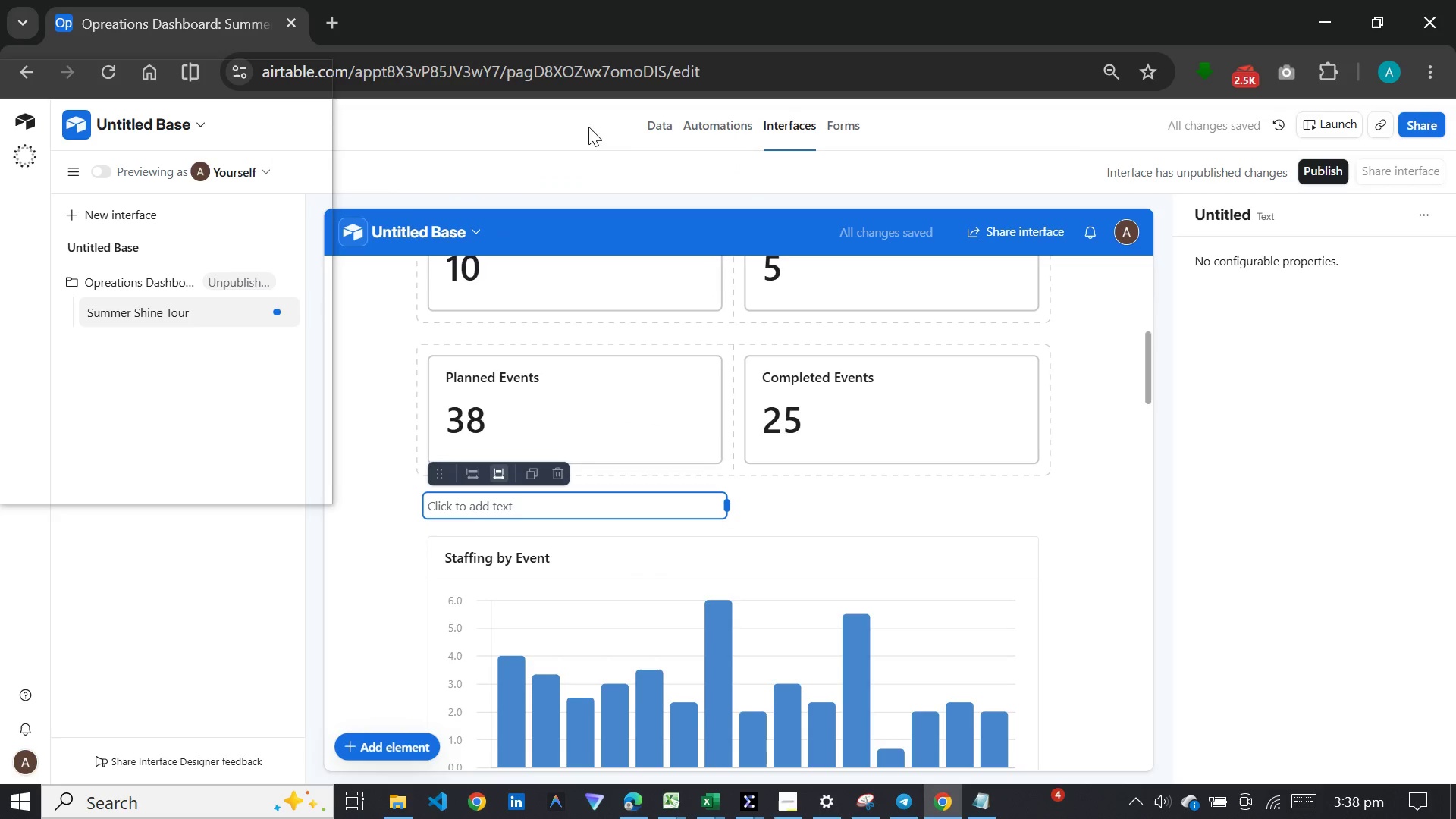 
key(Control+V)
 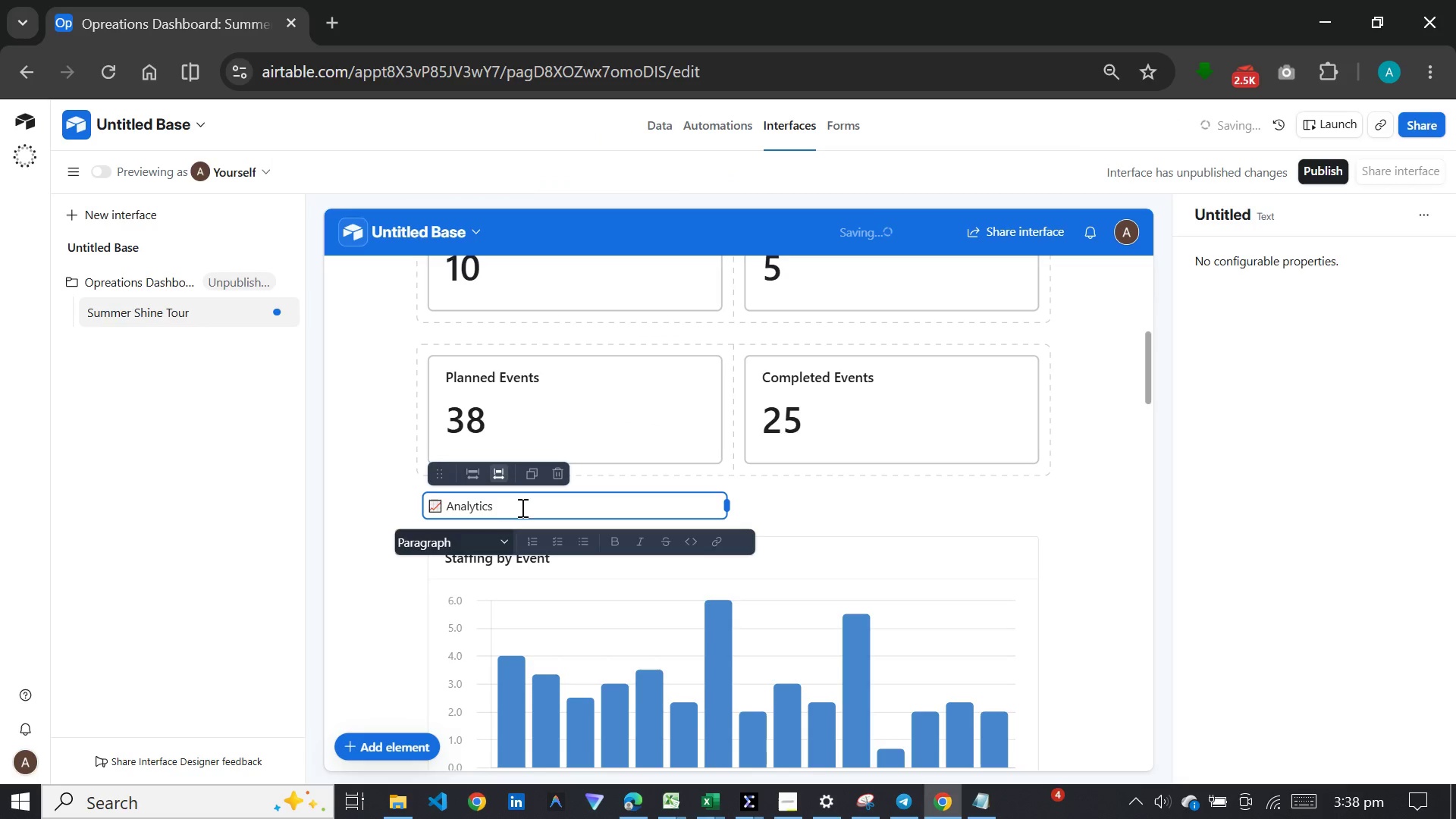 
left_click_drag(start_coordinate=[519, 507], to_coordinate=[432, 510])
 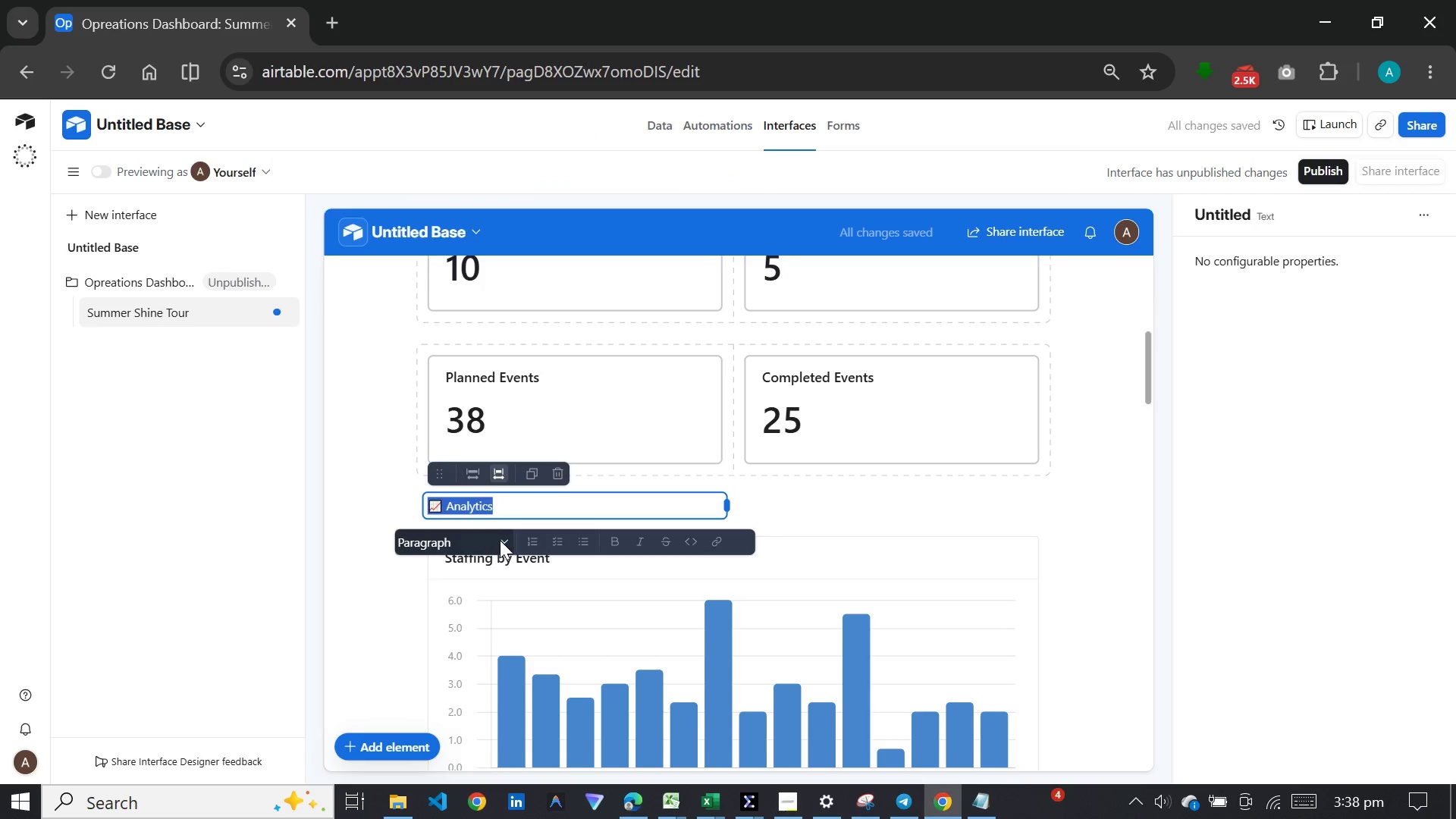 
left_click([500, 540])
 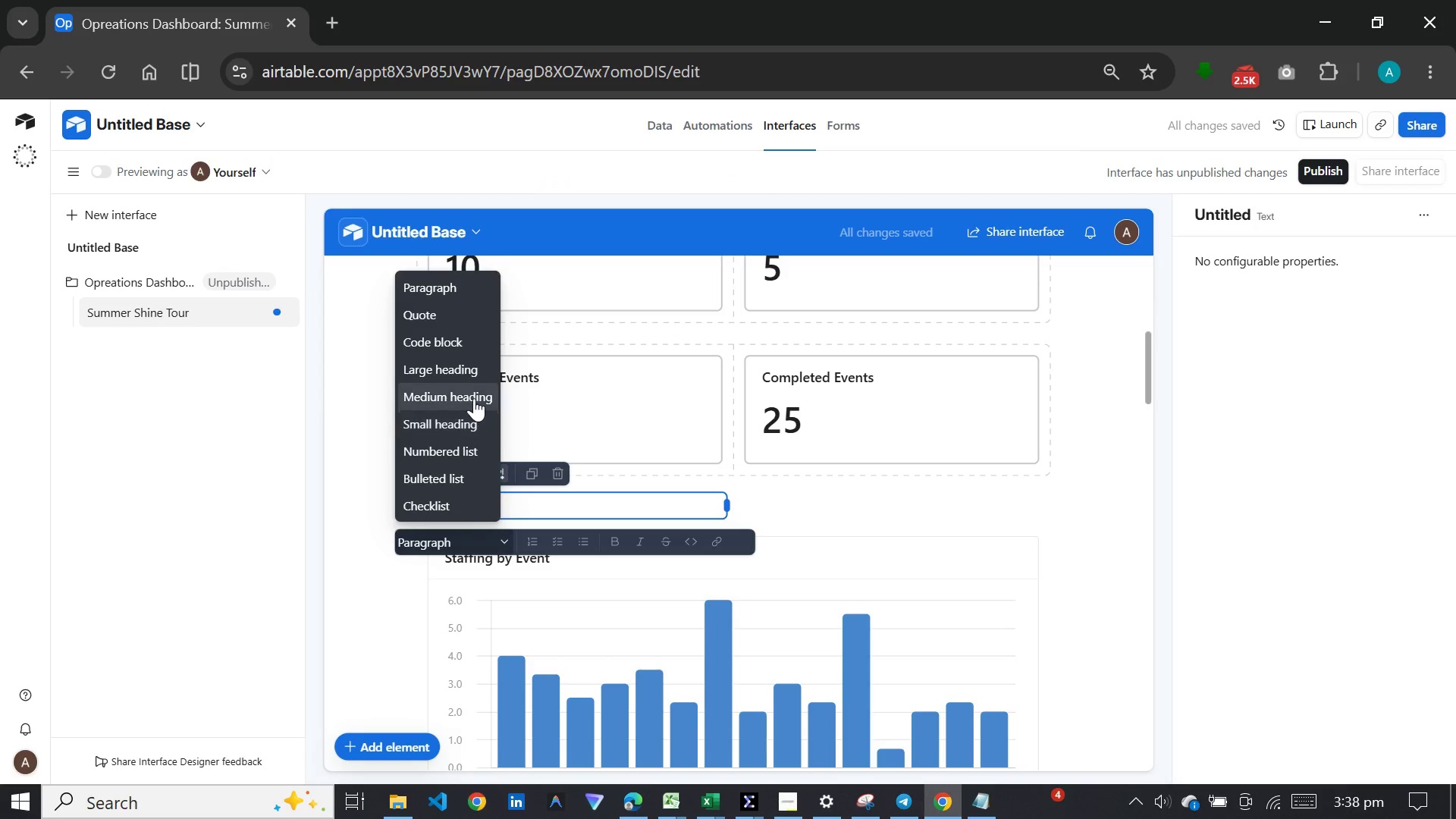 
left_click([474, 397])
 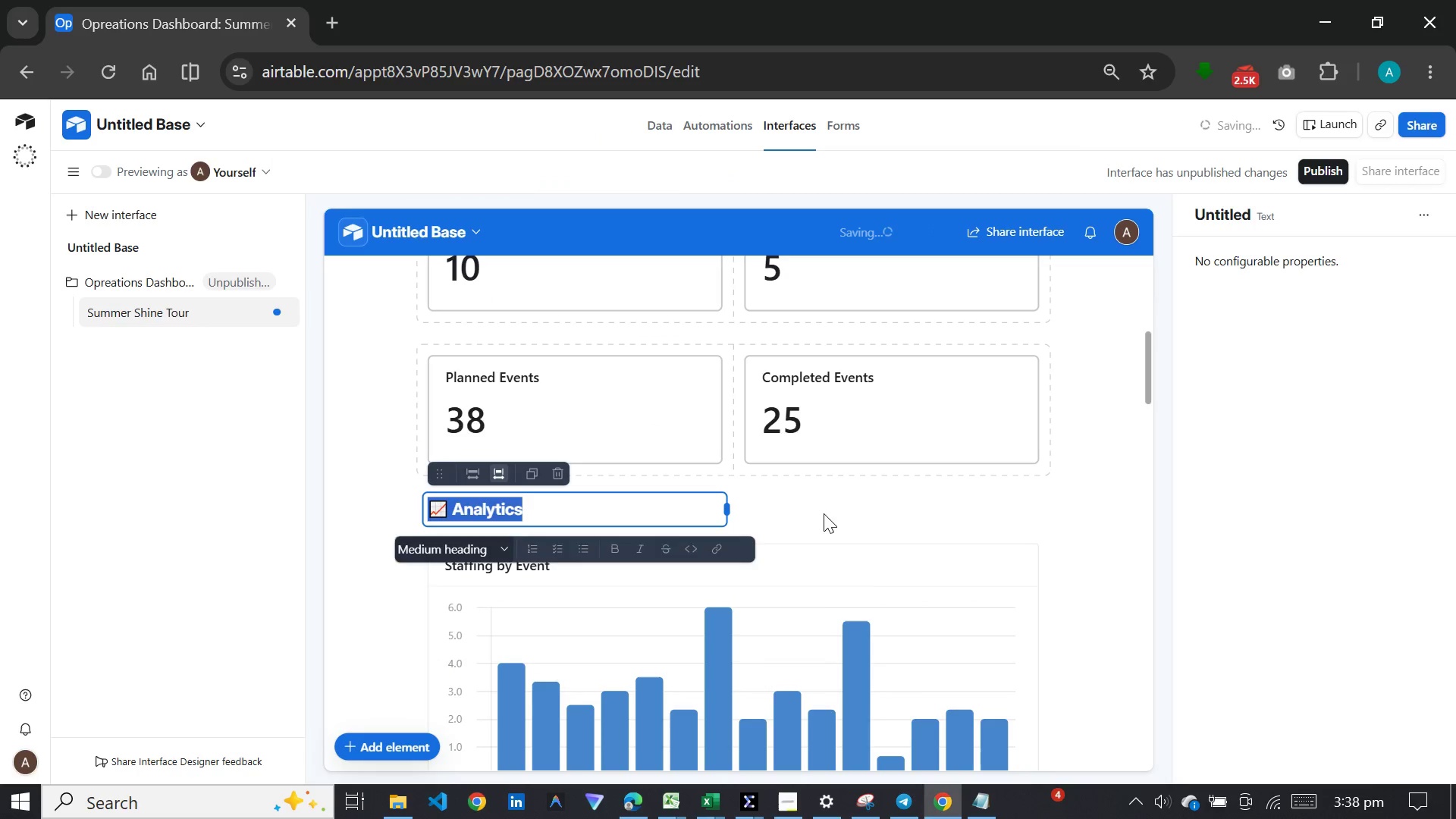 
left_click([843, 502])
 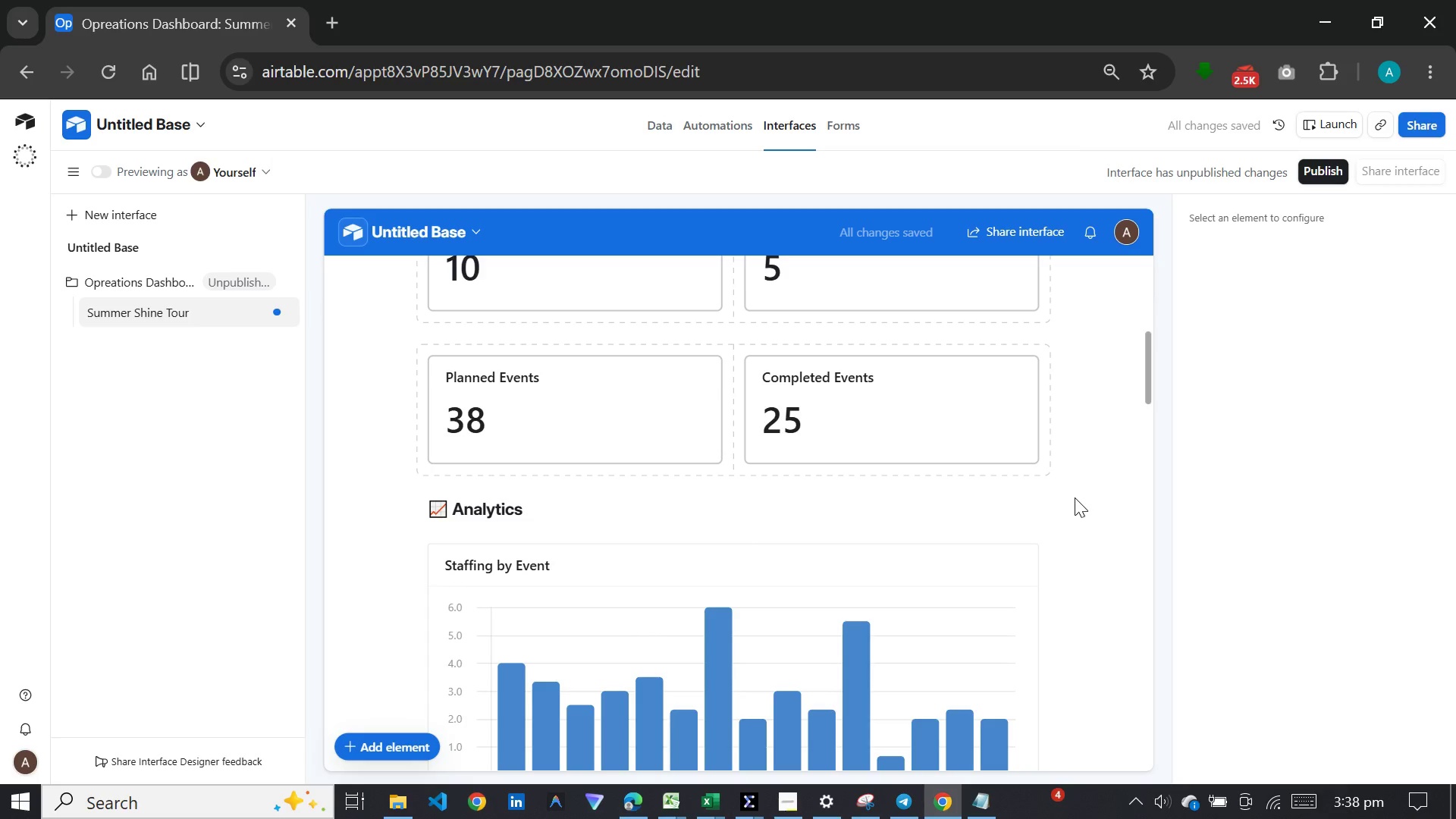 
scroll: coordinate [1067, 500], scroll_direction: down, amount: 11.0
 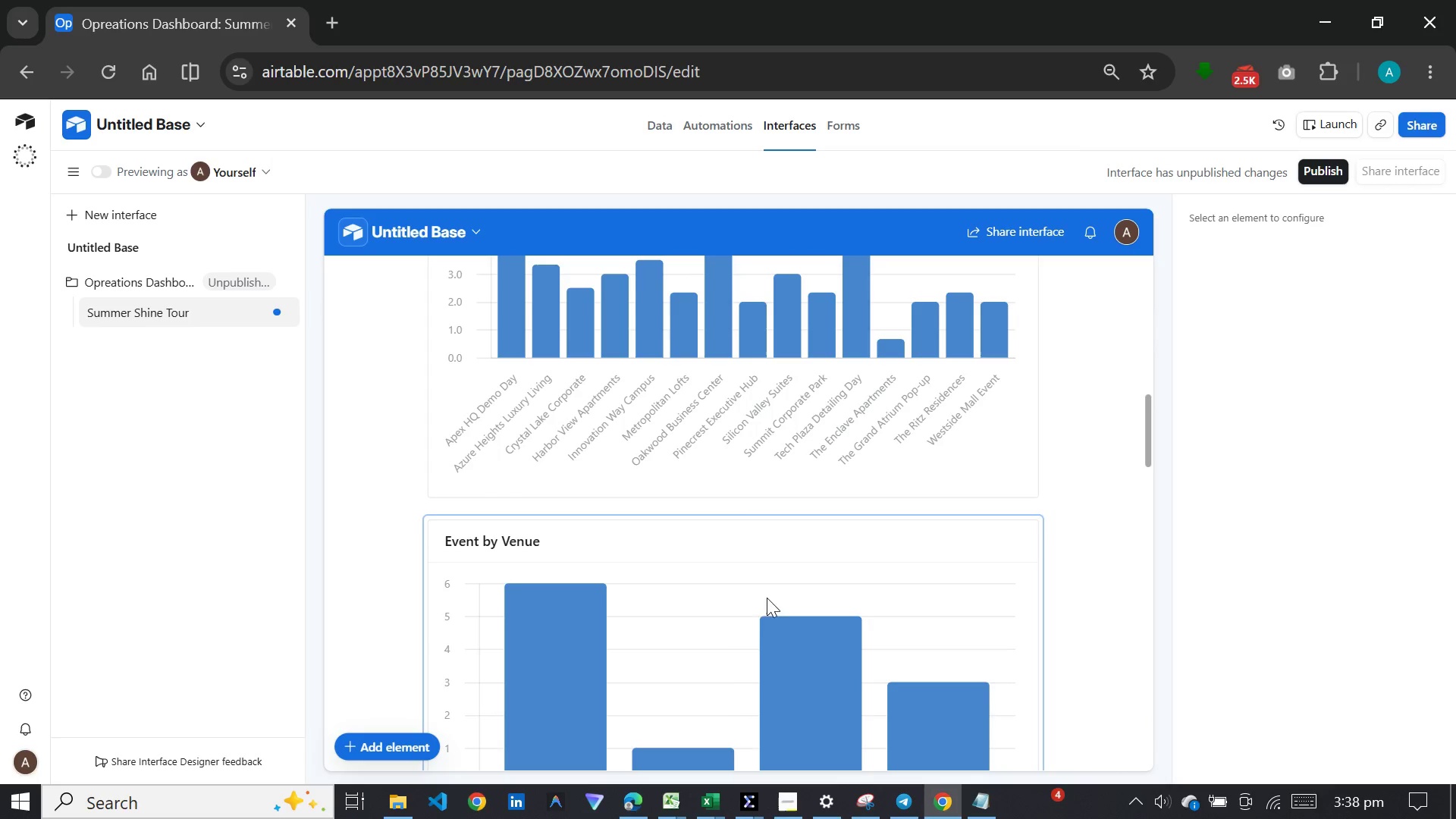 
left_click([631, 572])
 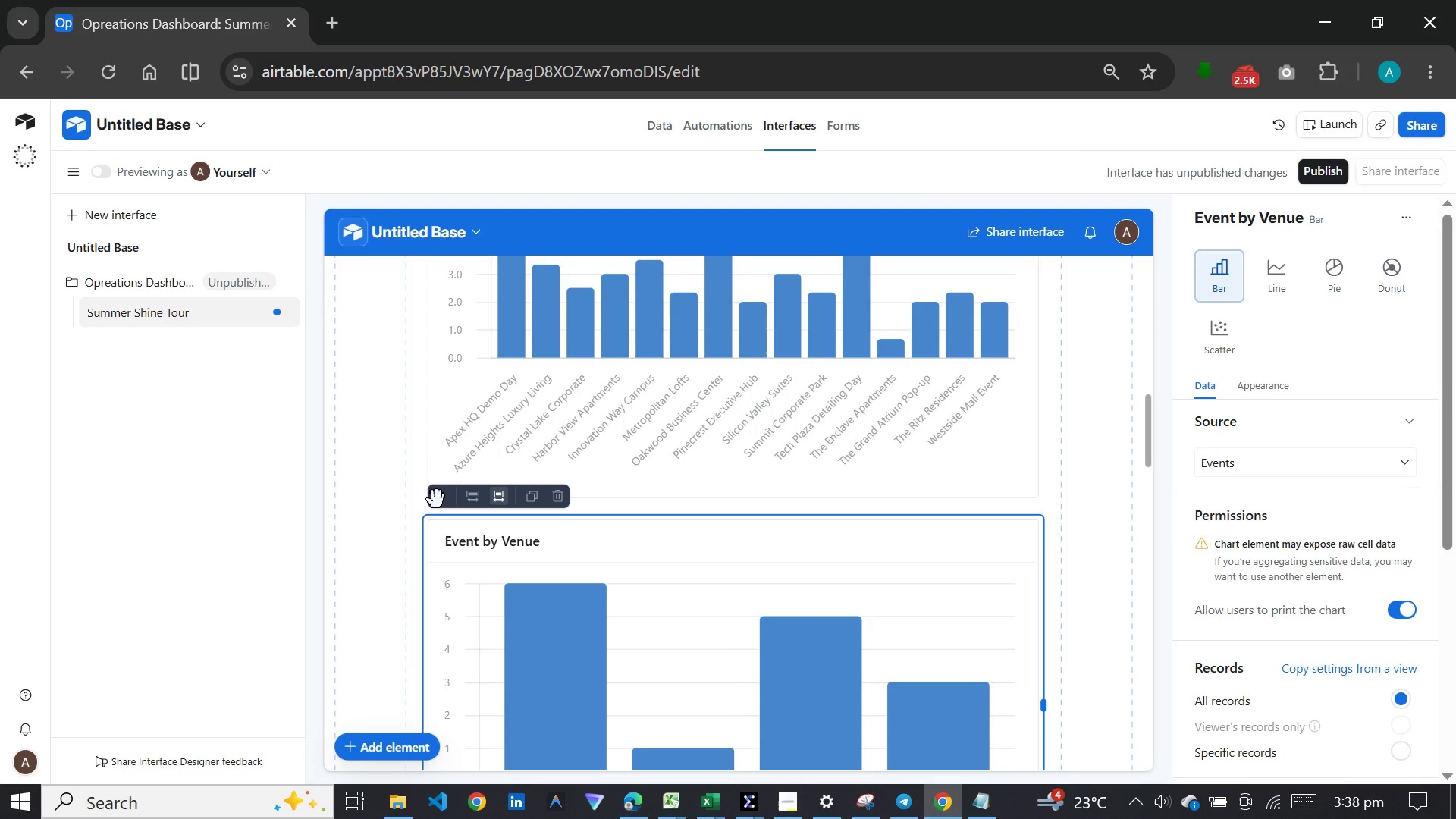 
left_click_drag(start_coordinate=[437, 497], to_coordinate=[763, 425])
 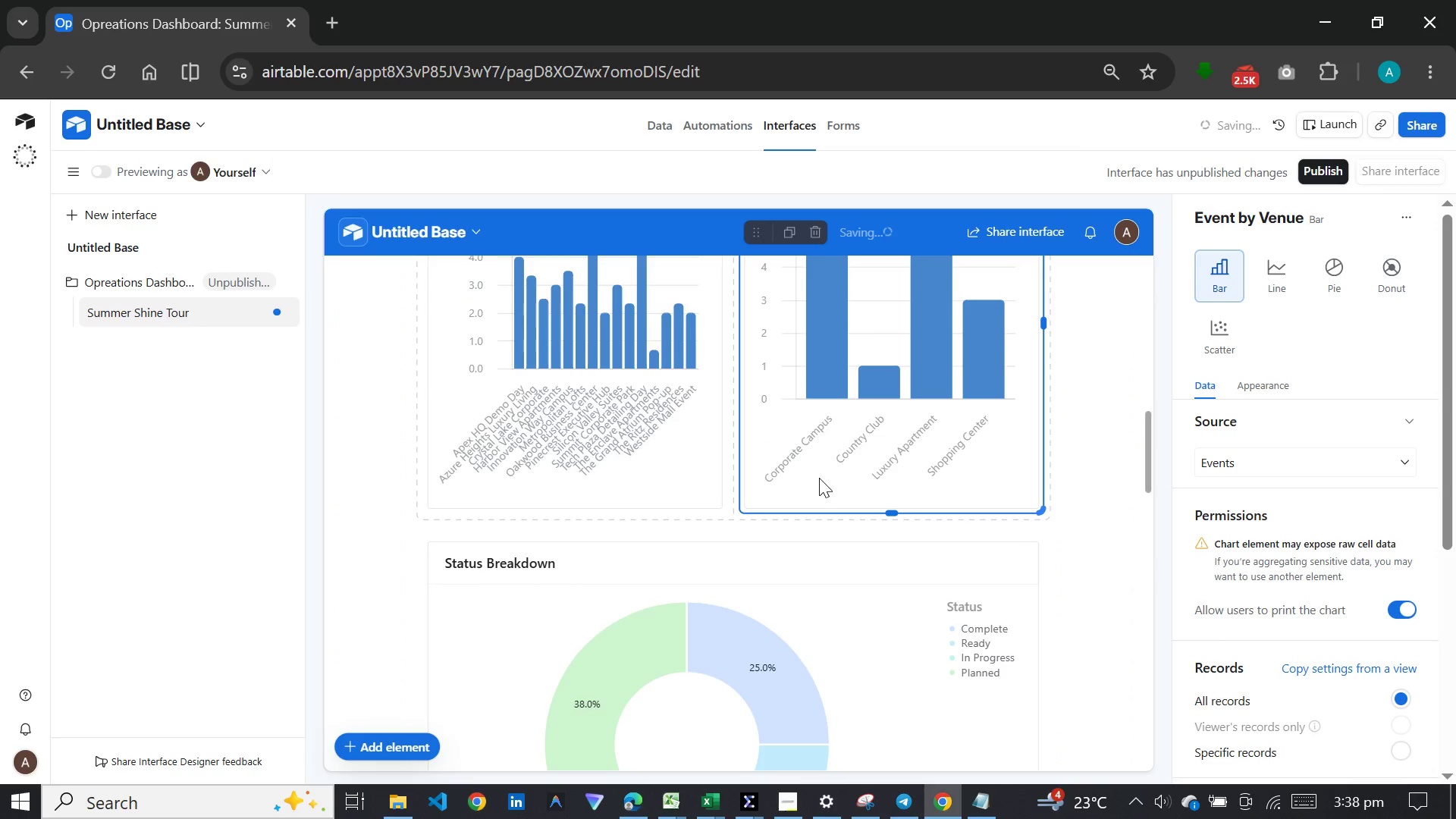 
scroll: coordinate [819, 478], scroll_direction: up, amount: 9.0
 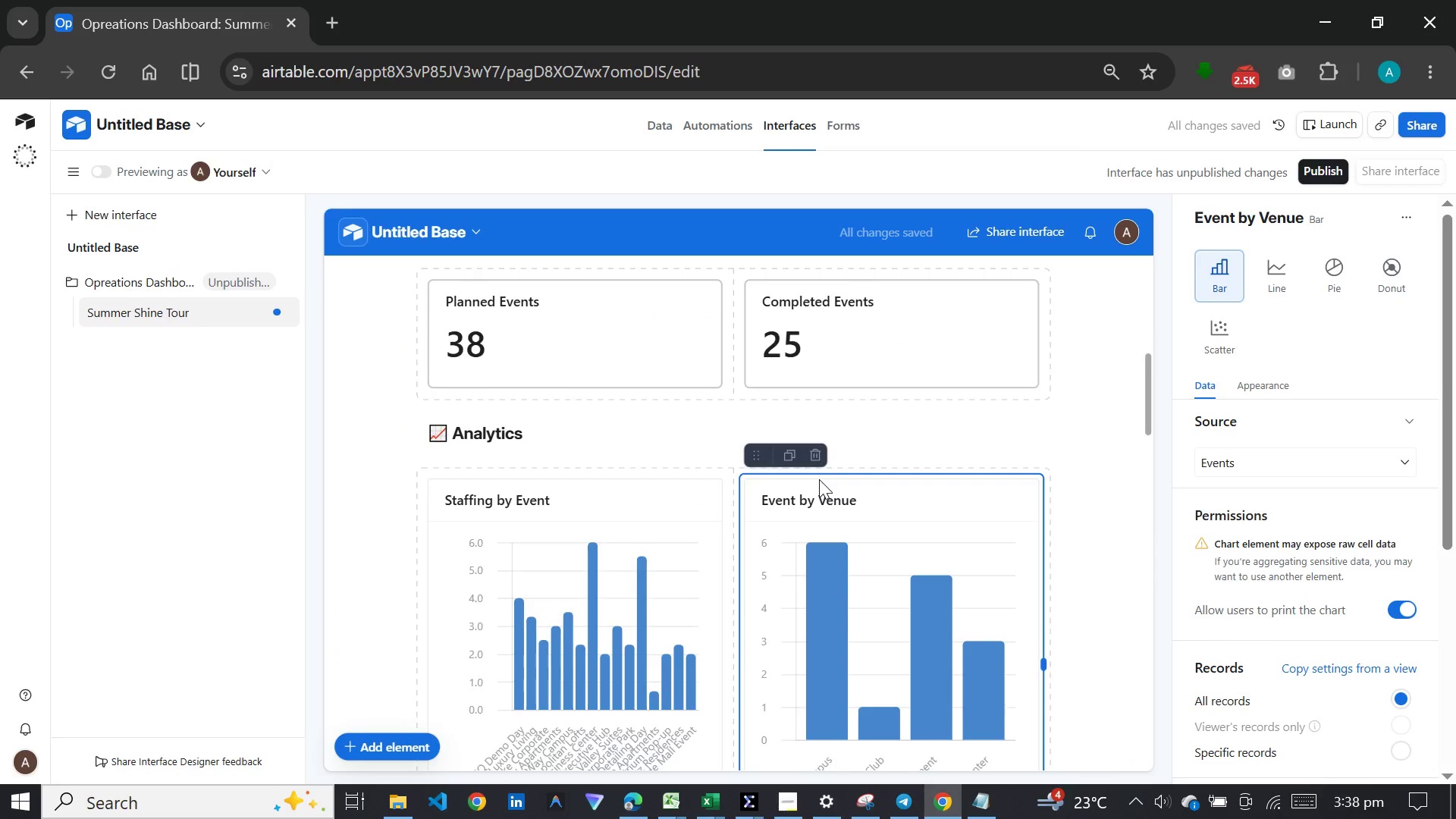 
scroll: coordinate [819, 479], scroll_direction: down, amount: 12.0
 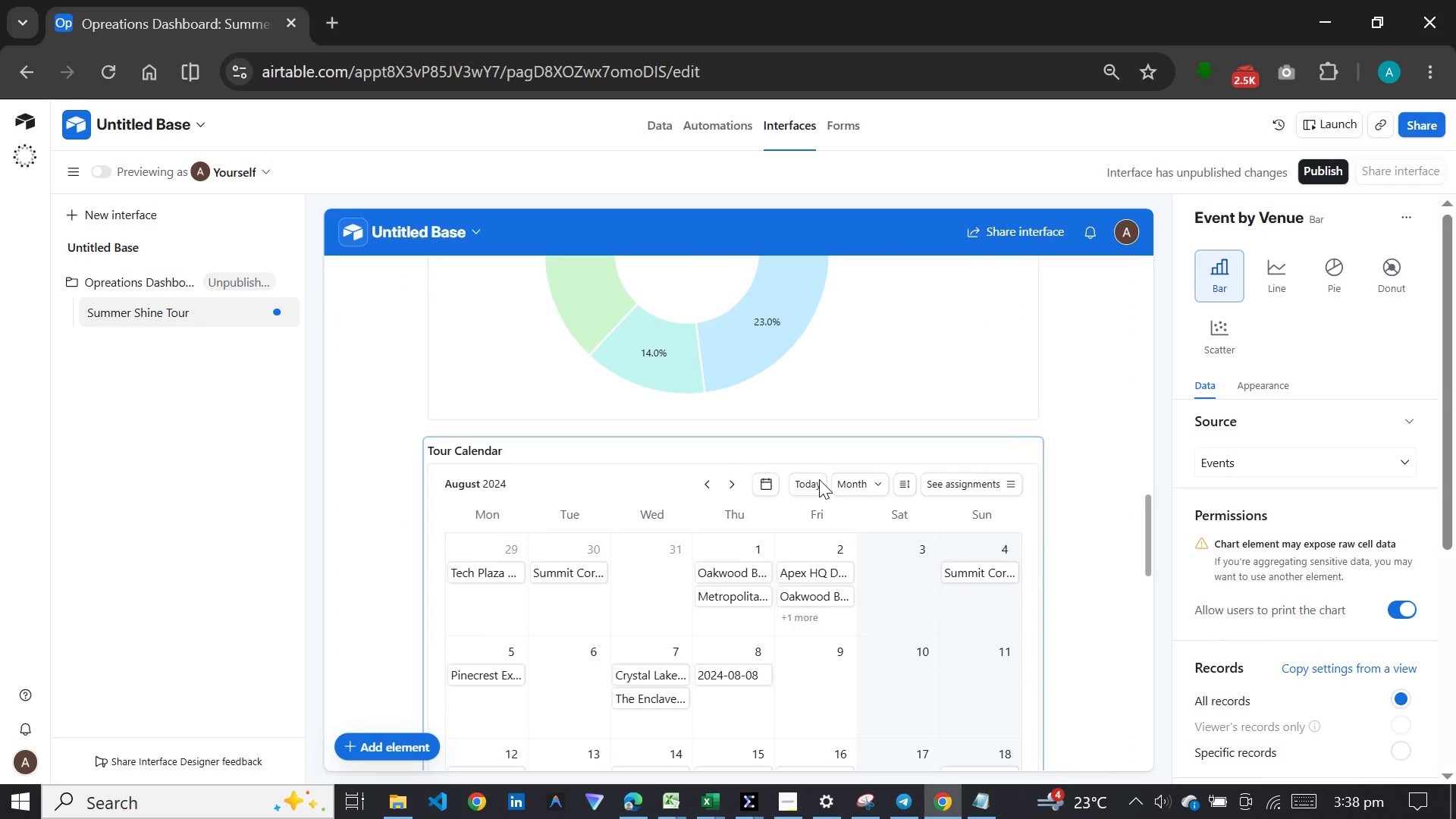 
scroll: coordinate [819, 479], scroll_direction: up, amount: 8.0
 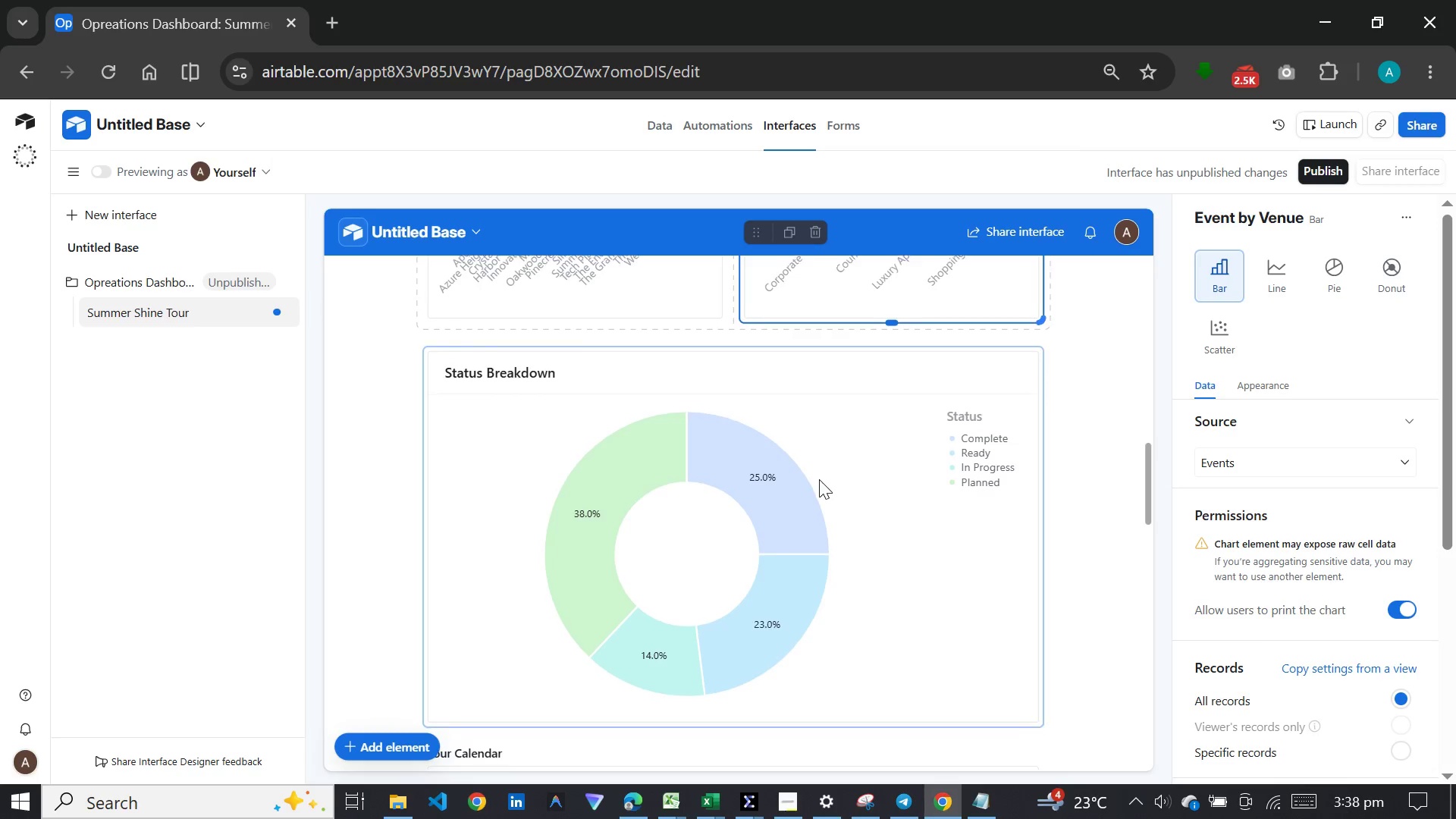 
scroll: coordinate [819, 482], scroll_direction: down, amount: 4.0
 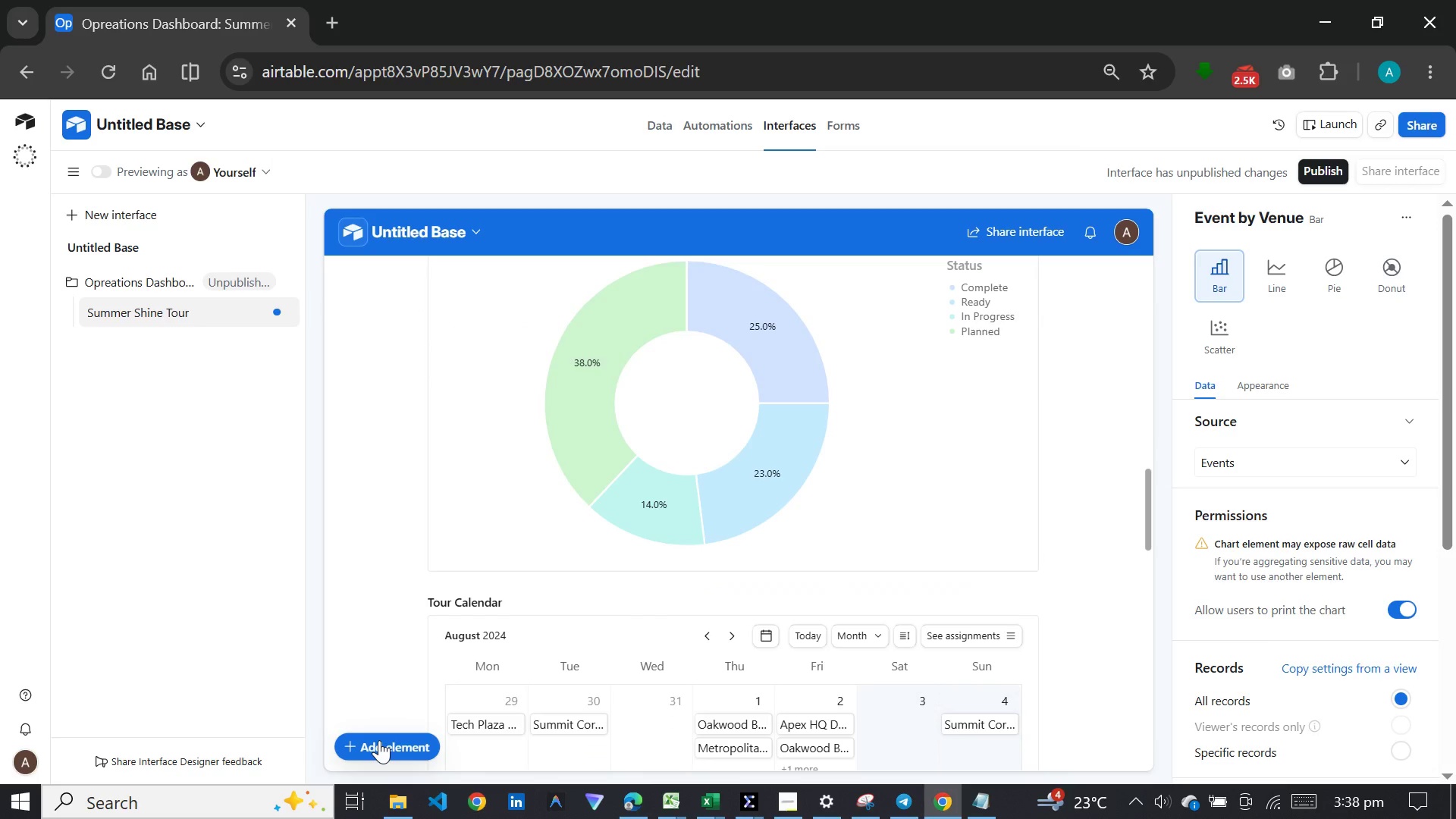 
left_click([379, 740])
 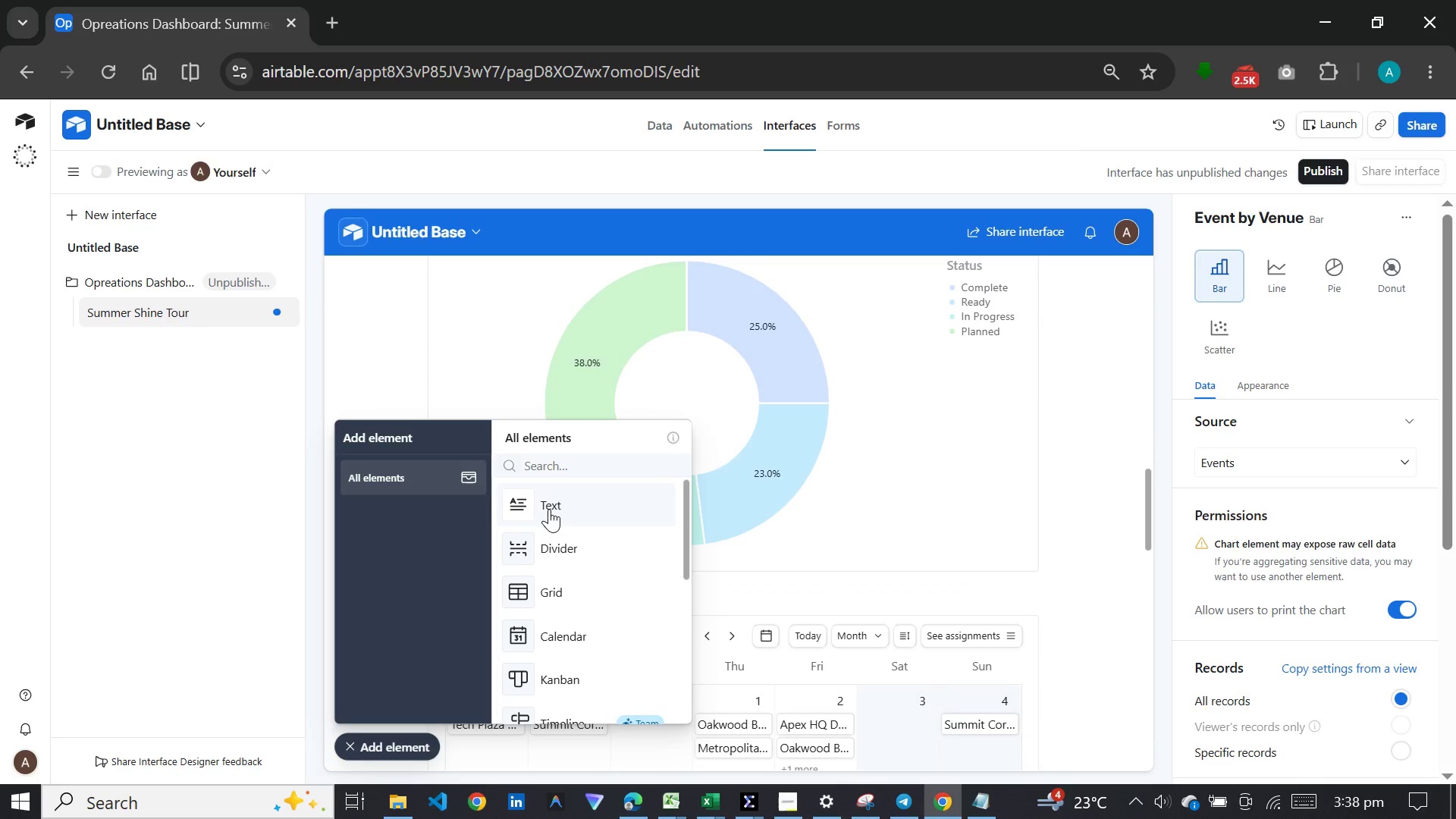 
left_click([549, 509])
 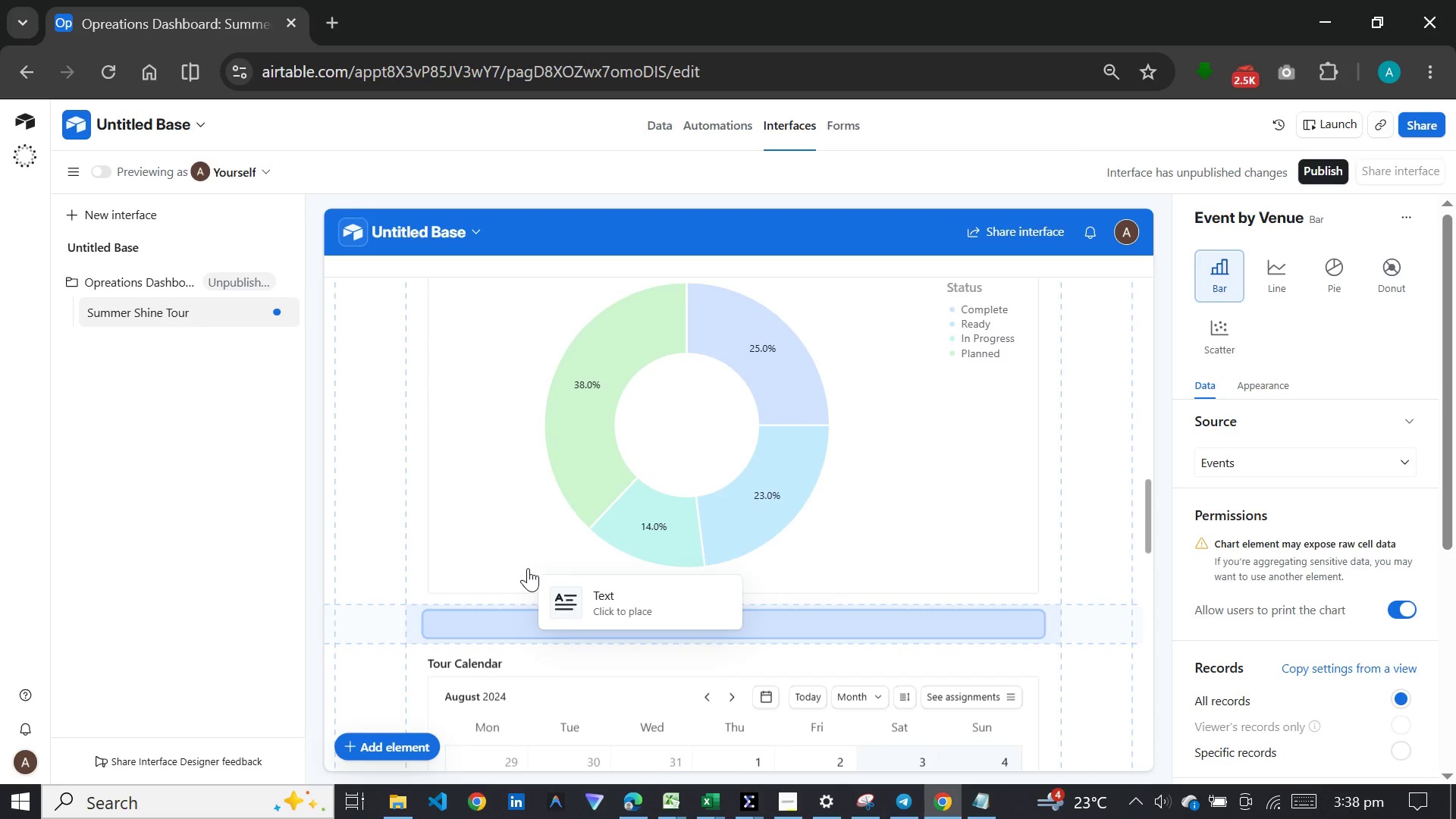 
left_click([526, 614])
 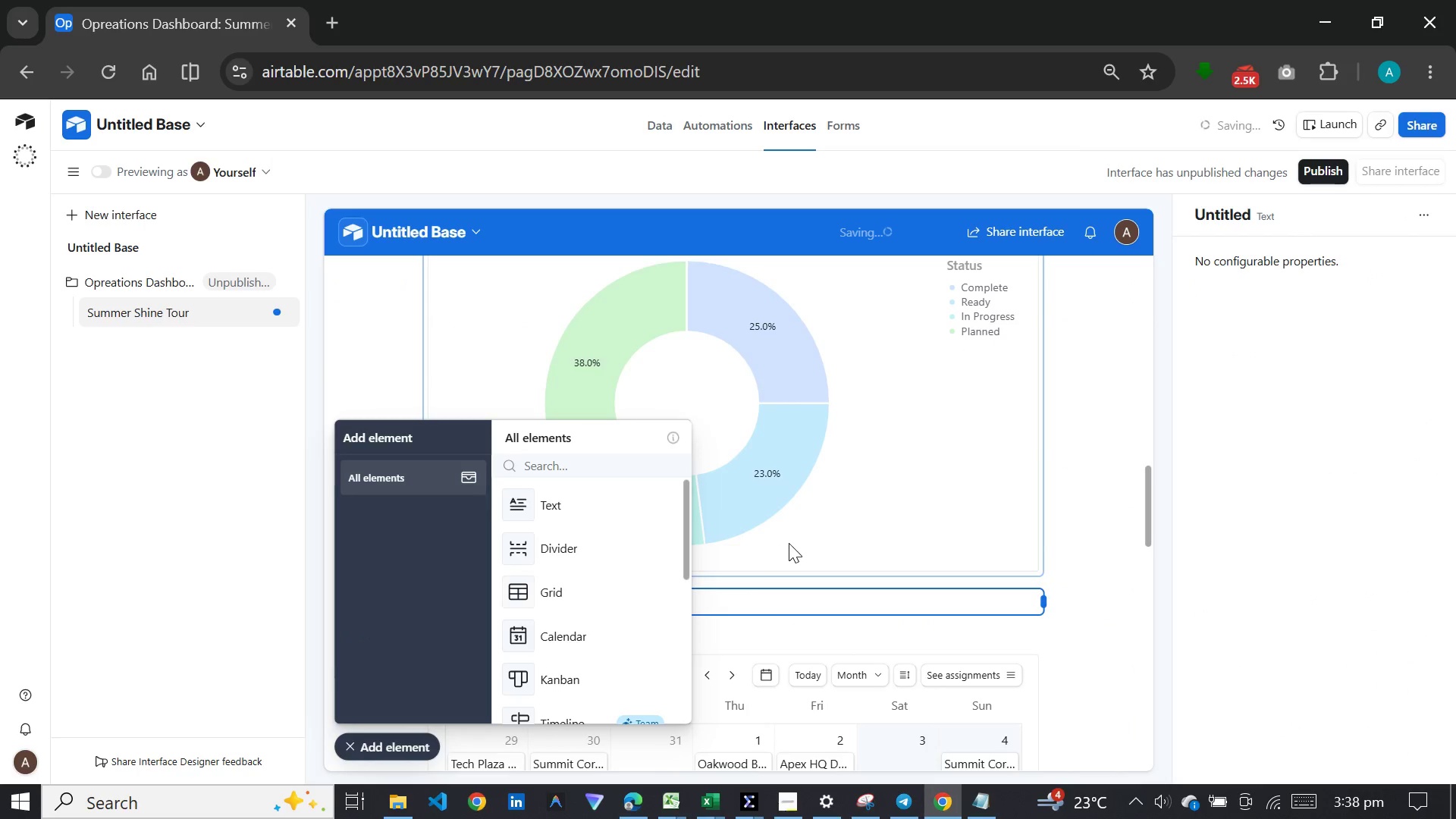 
scroll: coordinate [789, 543], scroll_direction: down, amount: 5.0
 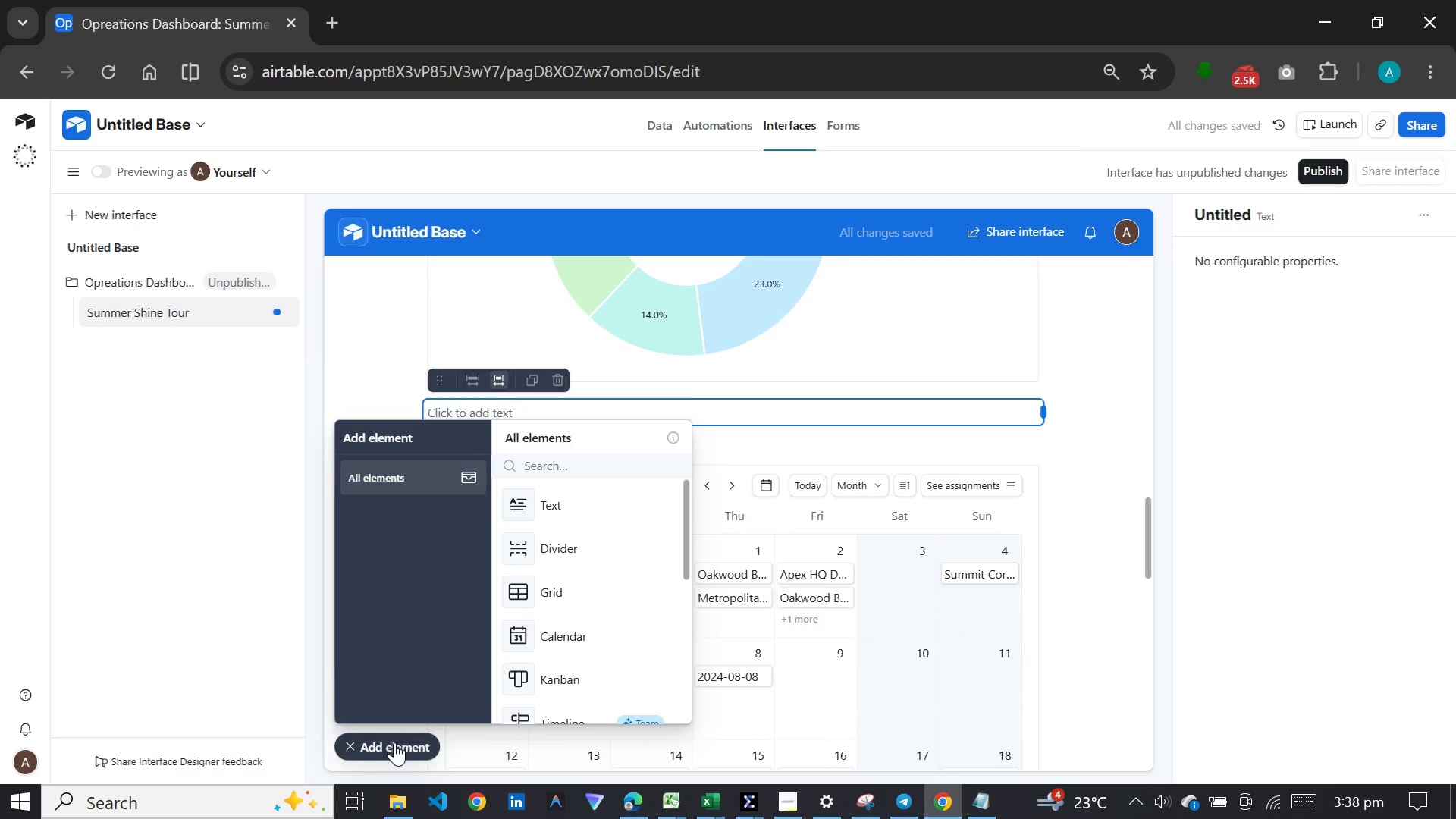 
left_click([394, 742])
 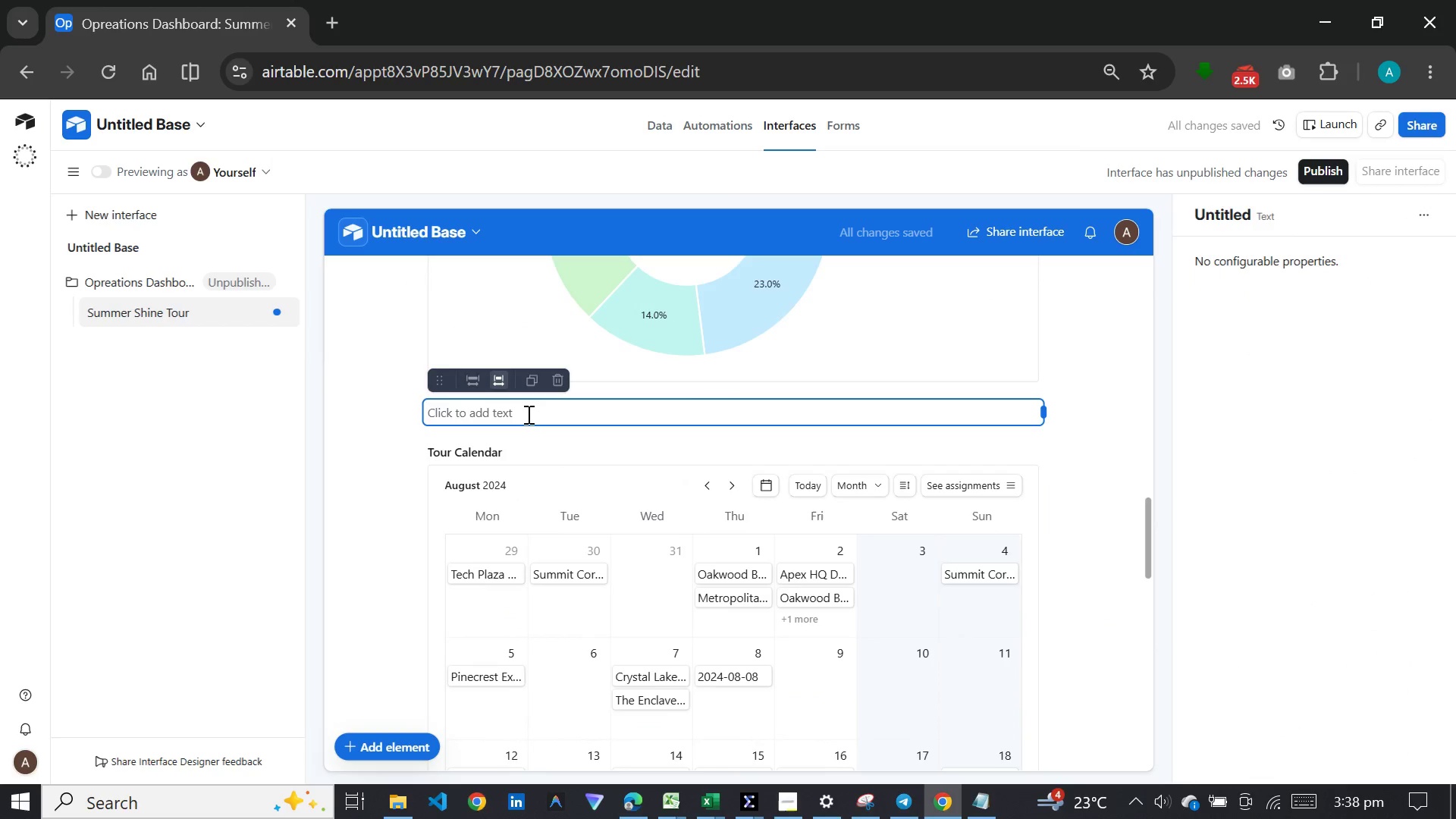 
left_click([527, 414])
 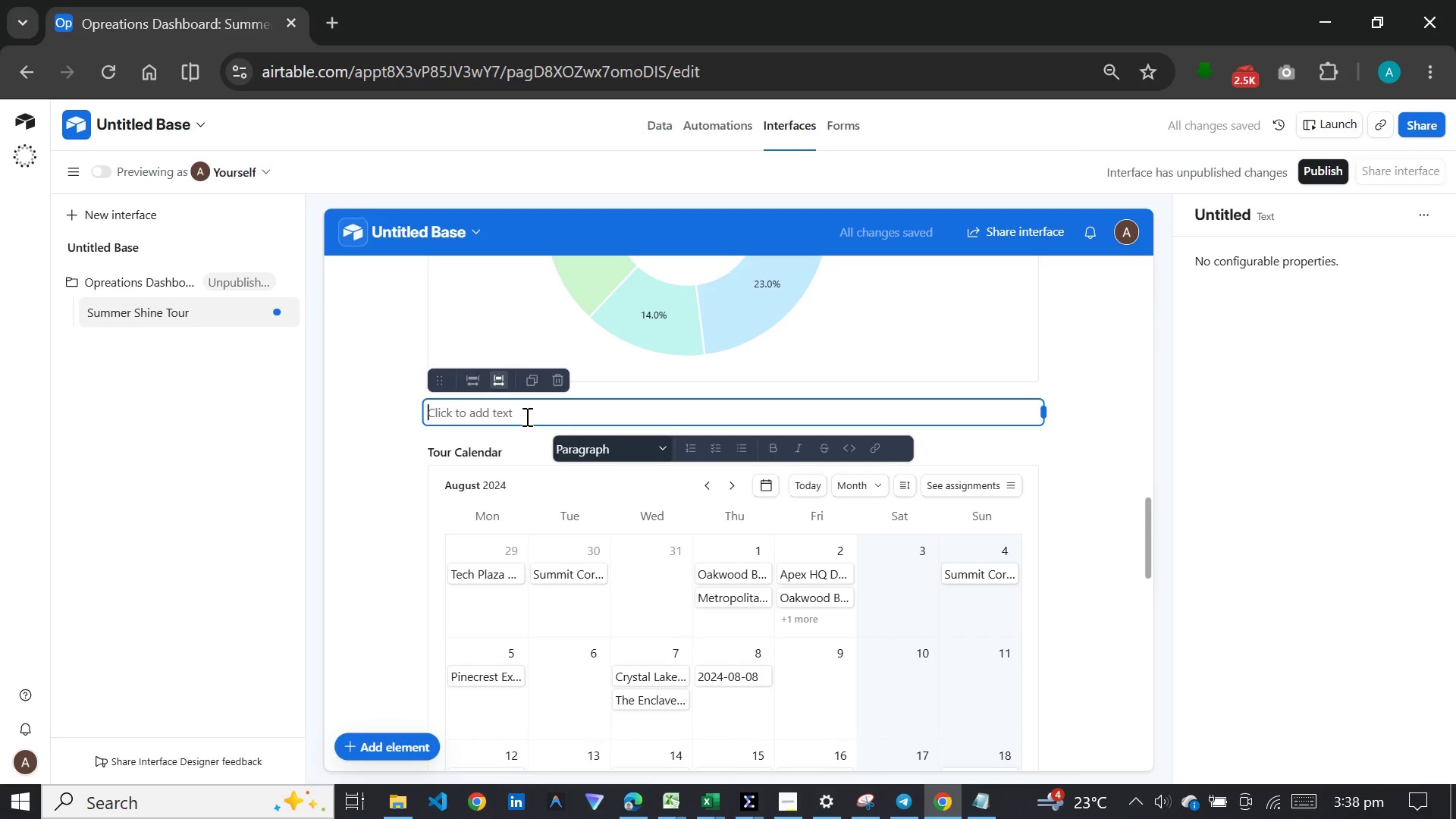 
key(Meta+V)
 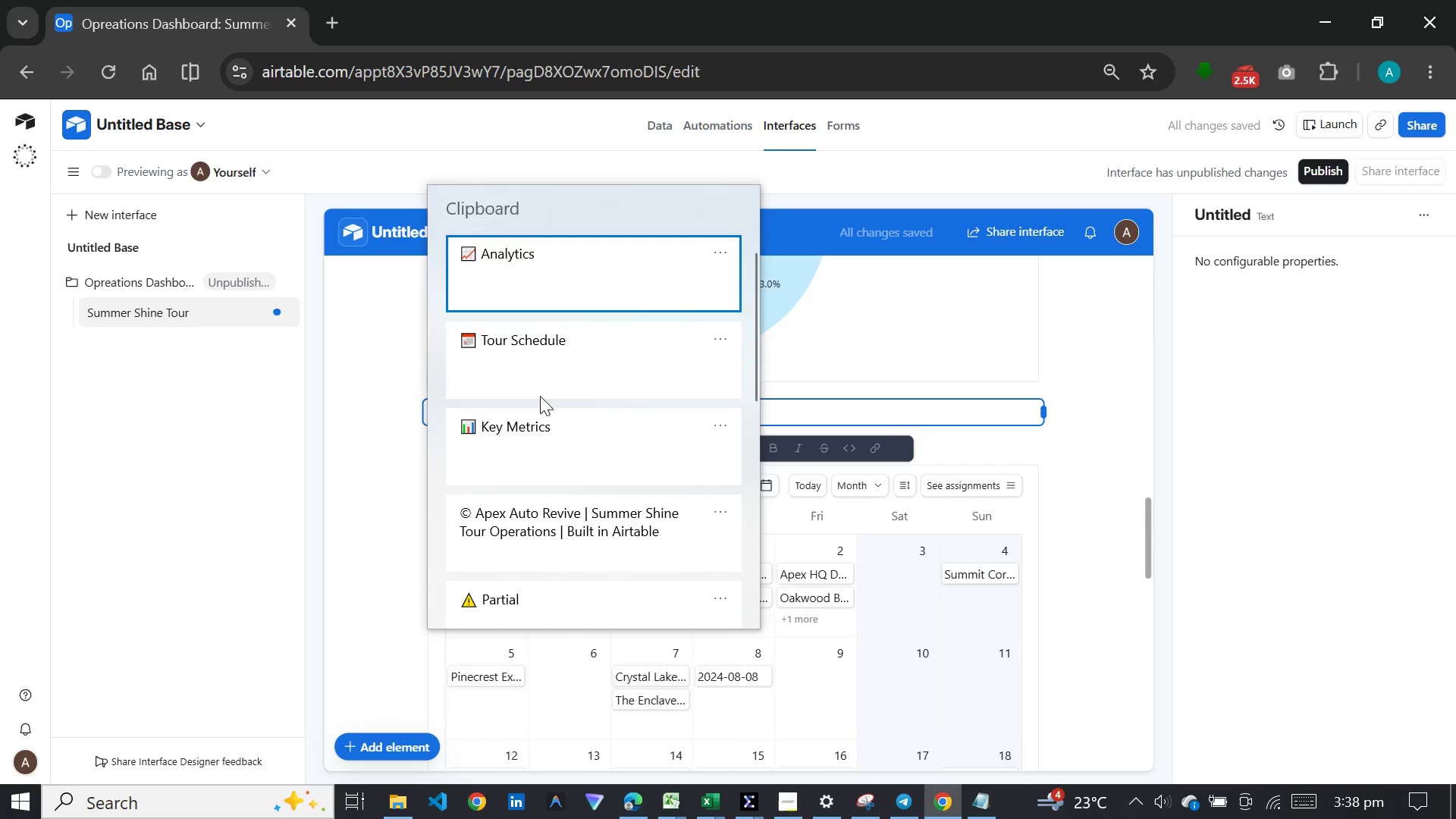 
key(Control+ControlLeft)
 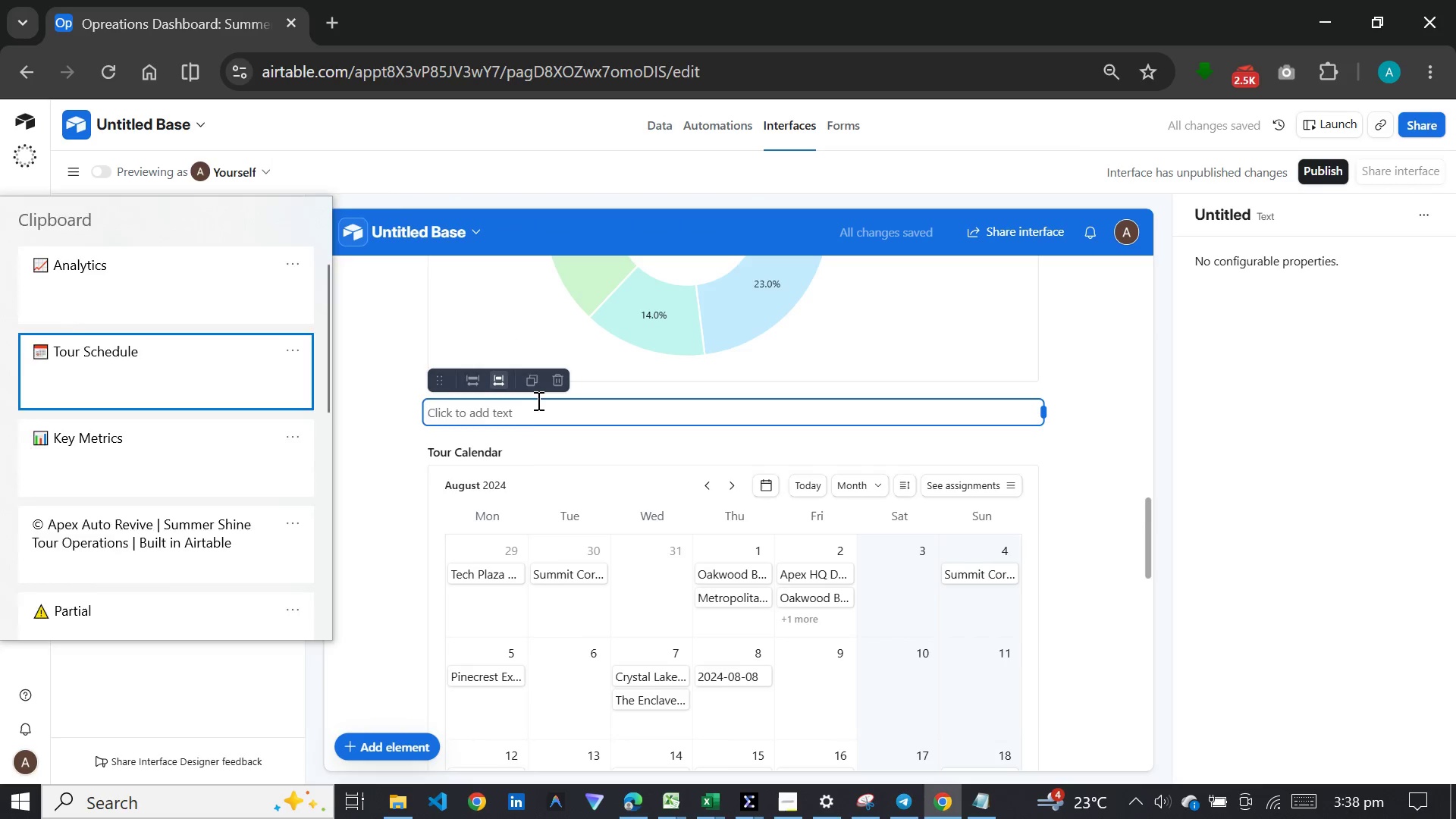 
left_click_drag(start_coordinate=[540, 414], to_coordinate=[428, 416])
 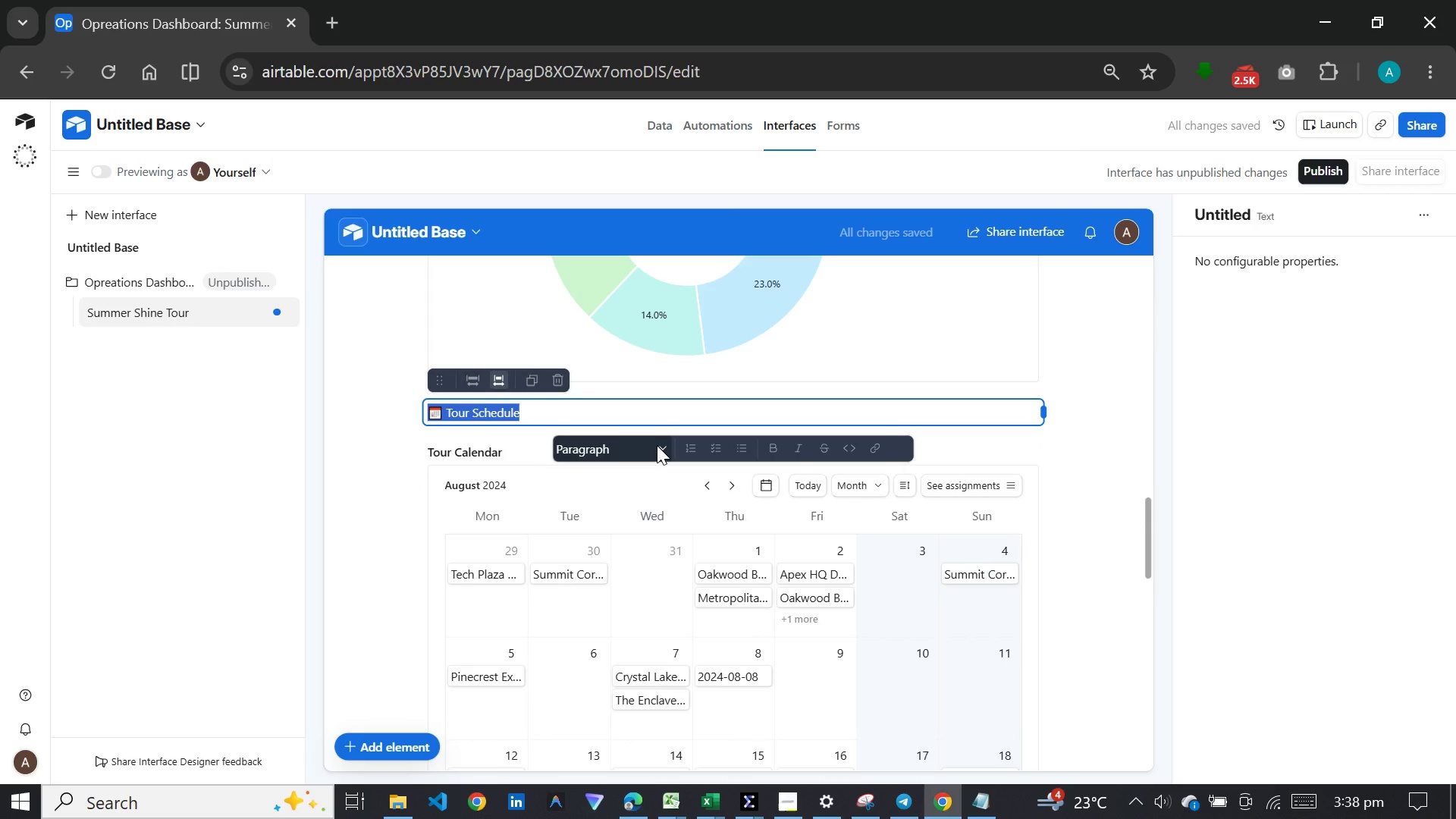 
left_click([657, 445])
 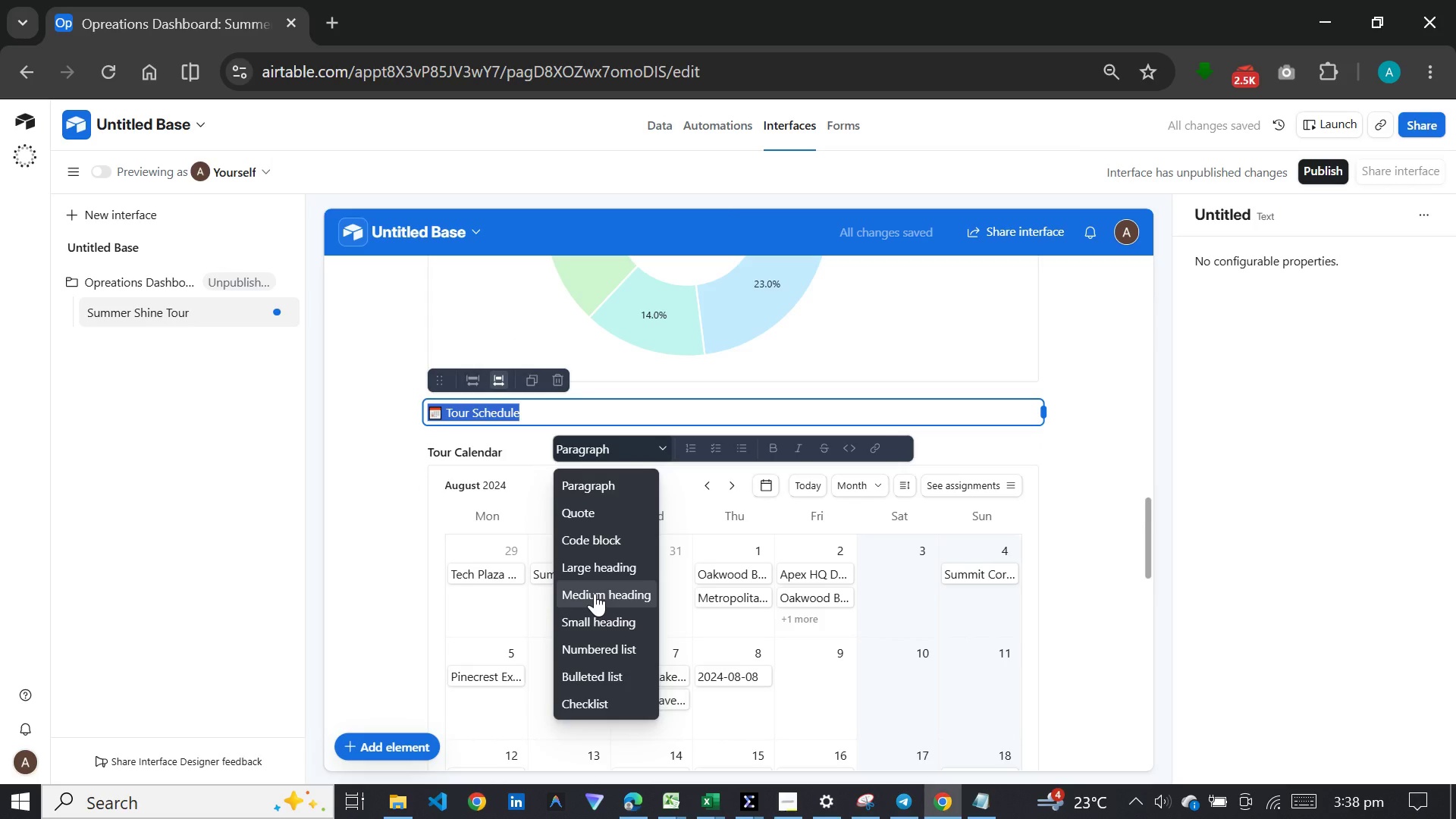 
left_click([595, 593])
 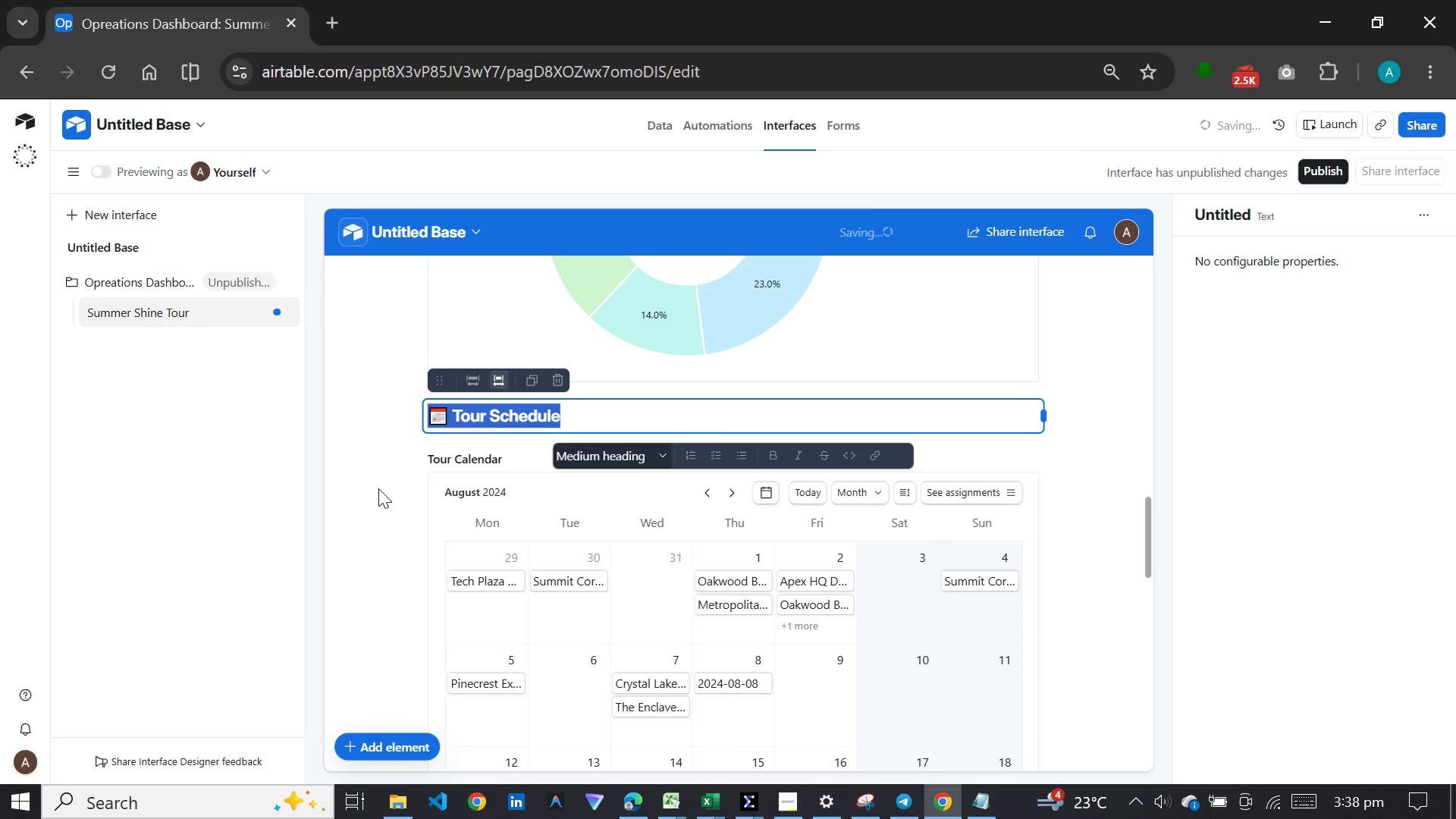 
left_click([378, 488])
 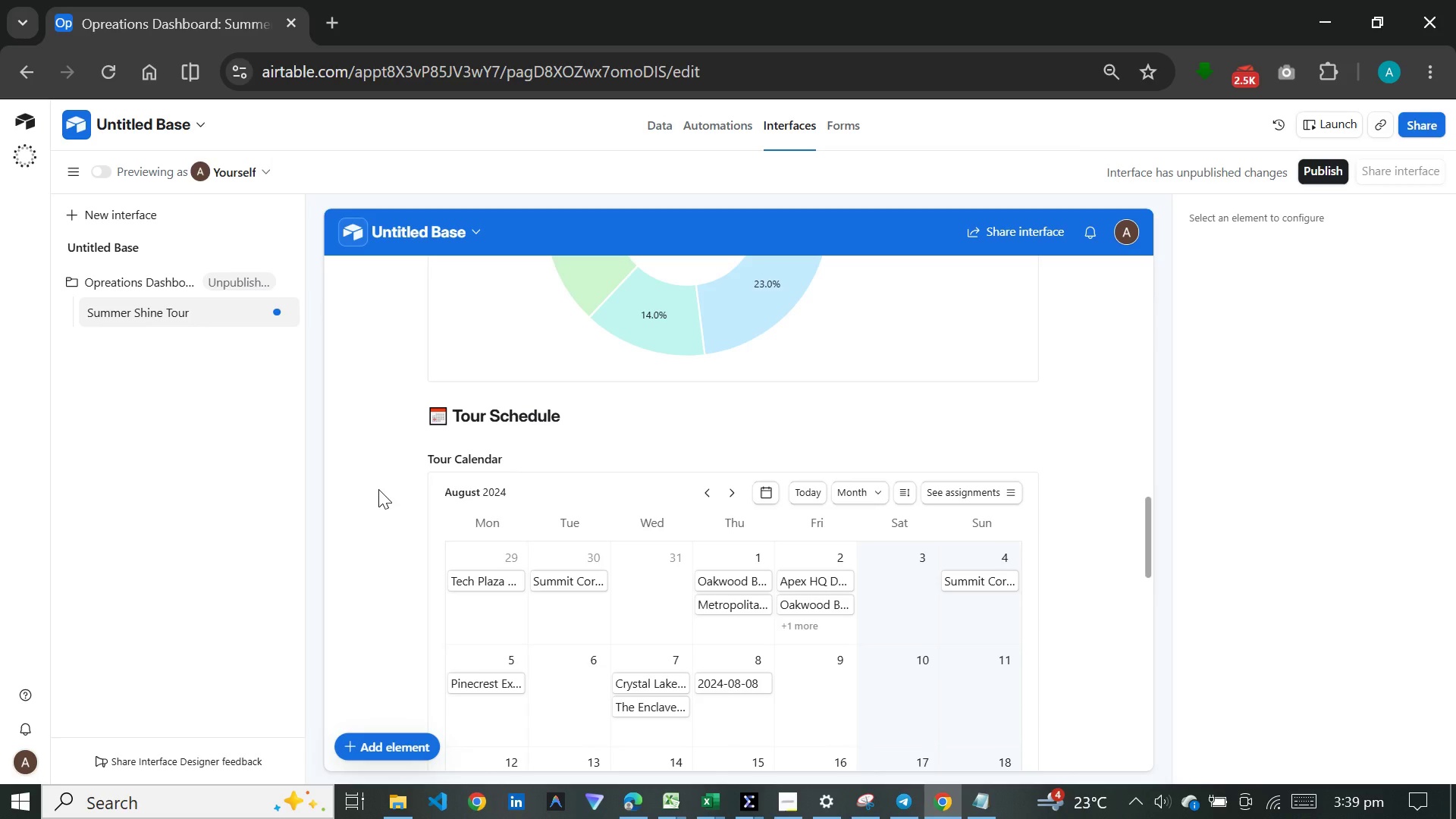 
wait(35.11)
 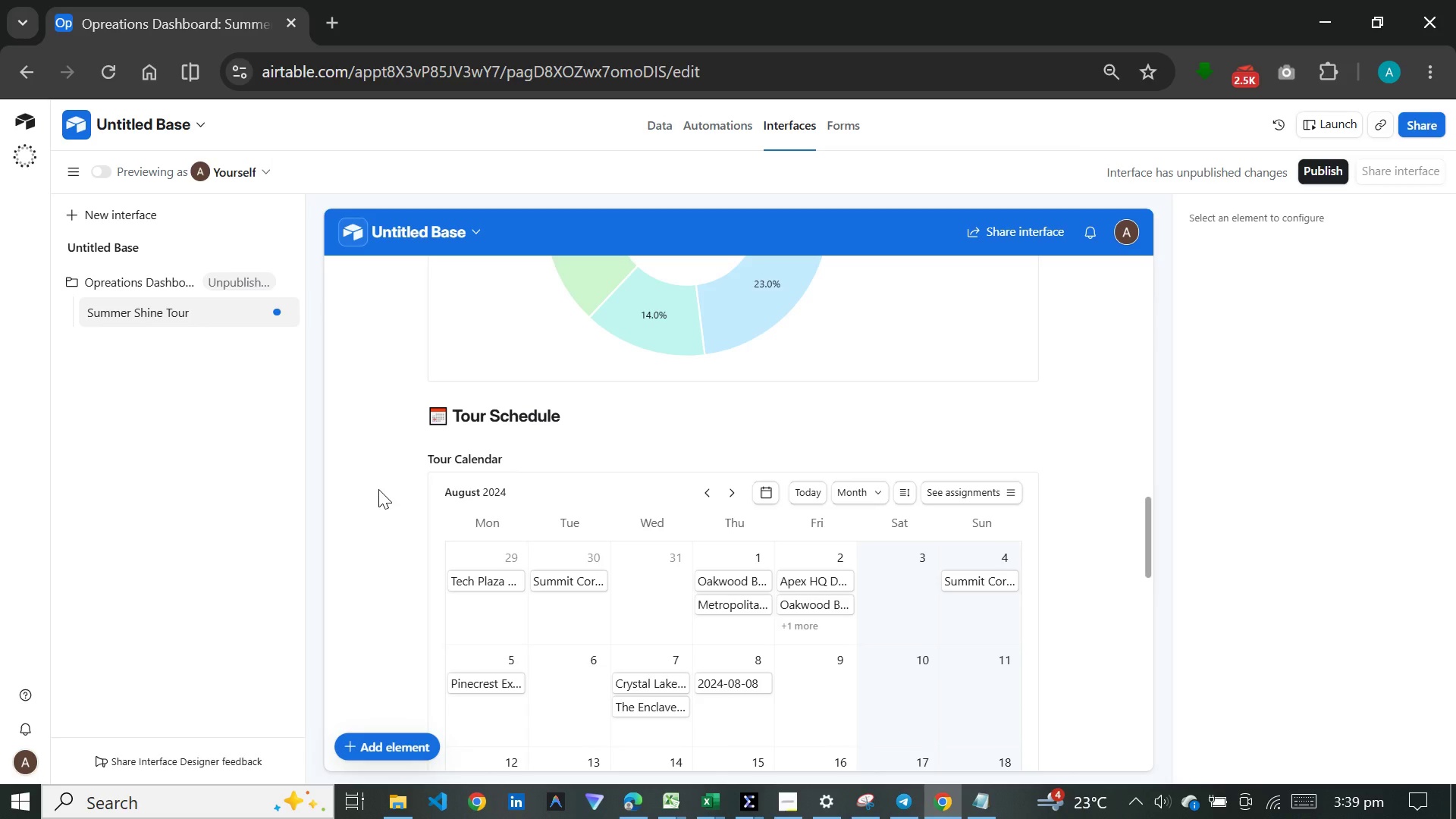 
scroll: coordinate [554, 508], scroll_direction: up, amount: 4.0
 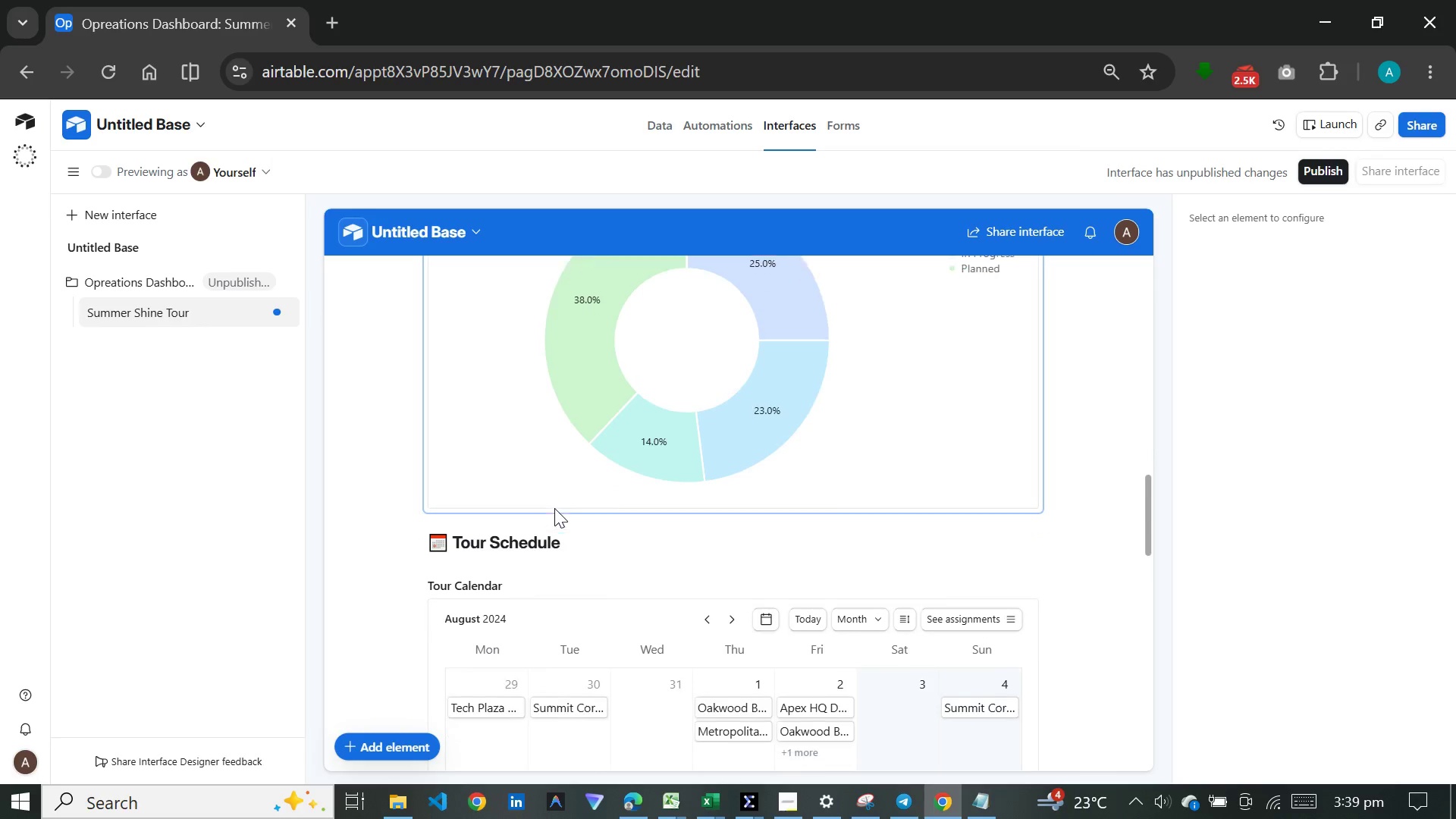 
scroll: coordinate [554, 508], scroll_direction: down, amount: 1.0
 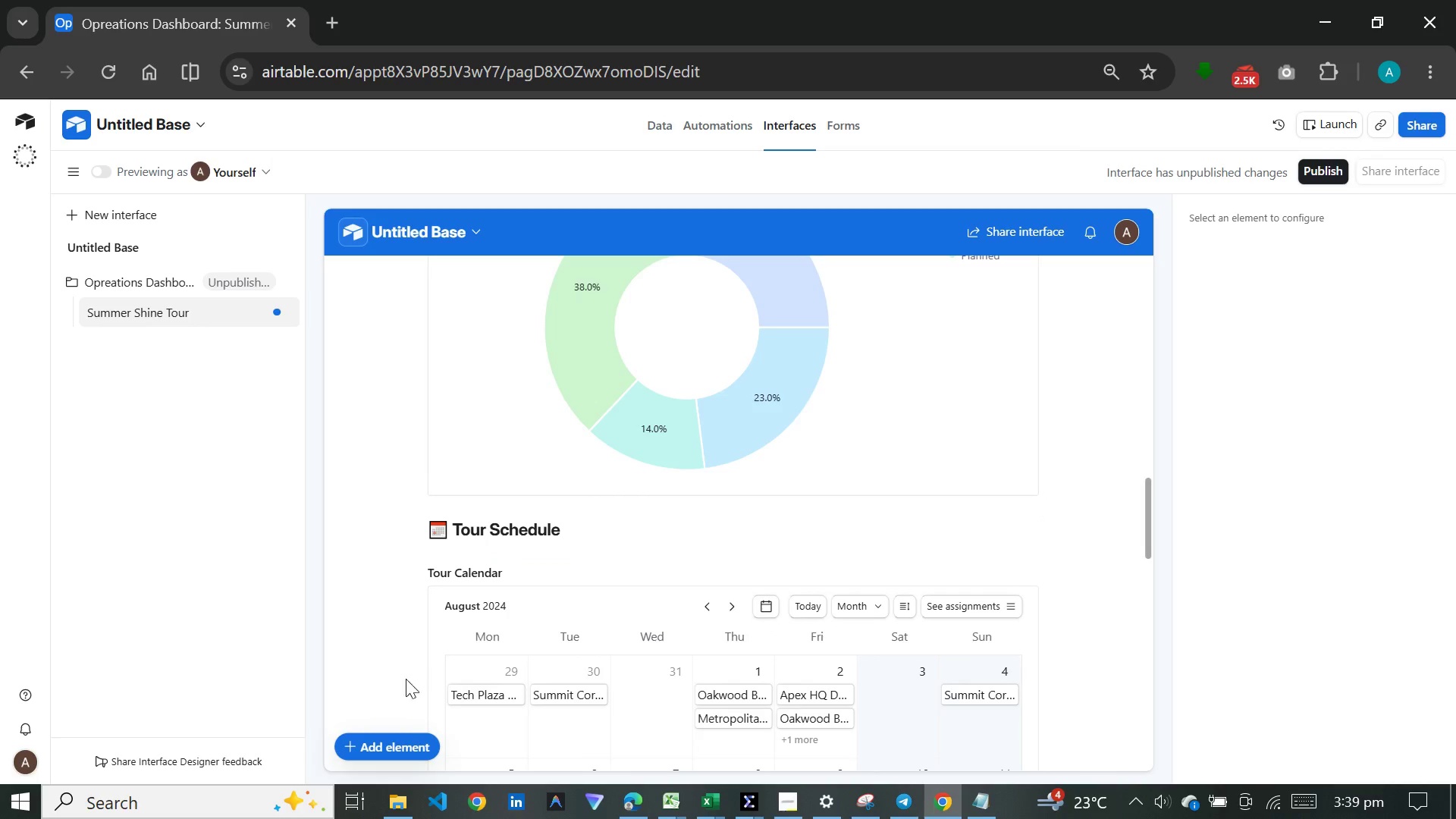 
left_click([398, 741])
 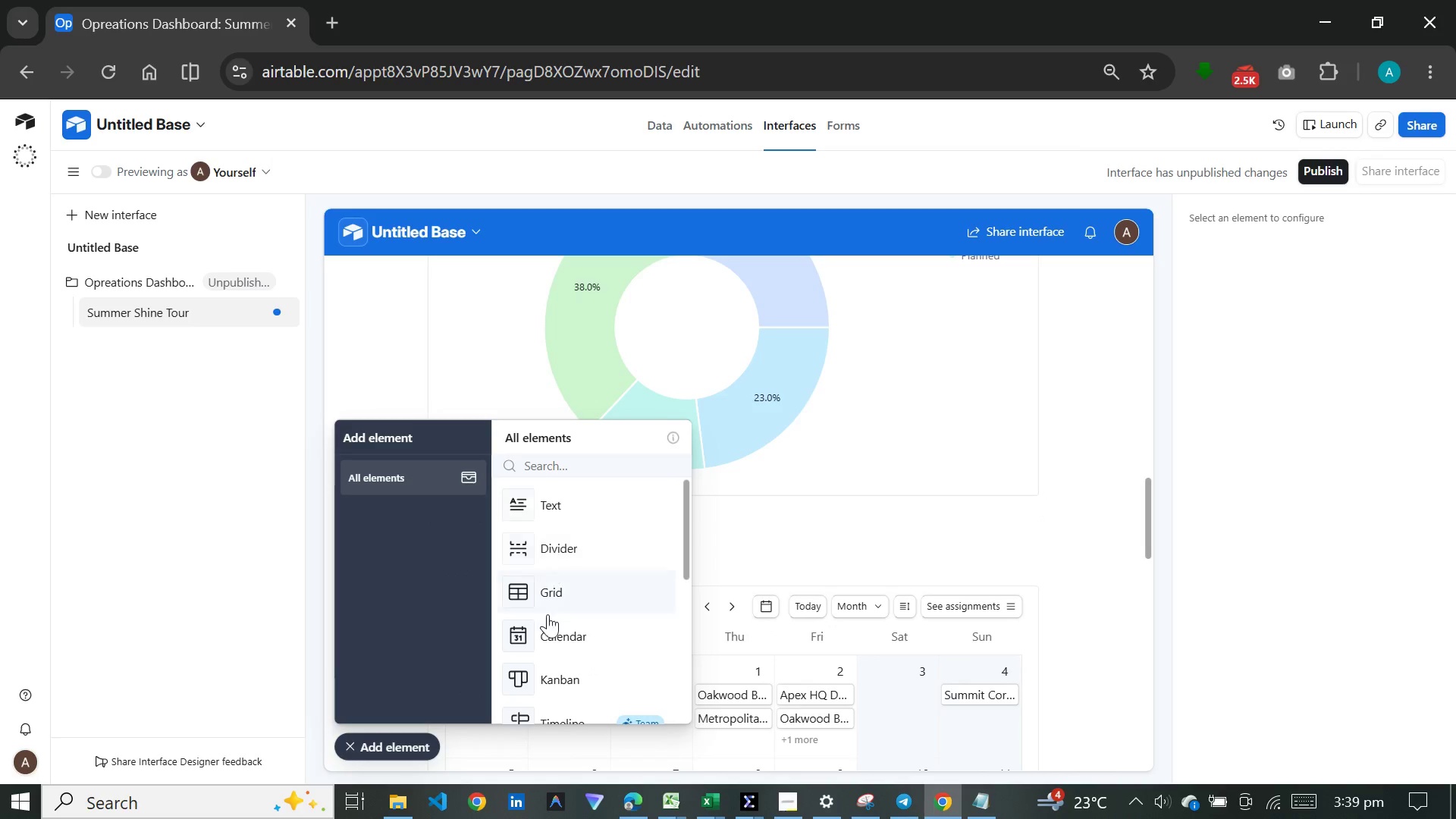 
scroll: coordinate [562, 676], scroll_direction: down, amount: 10.0
 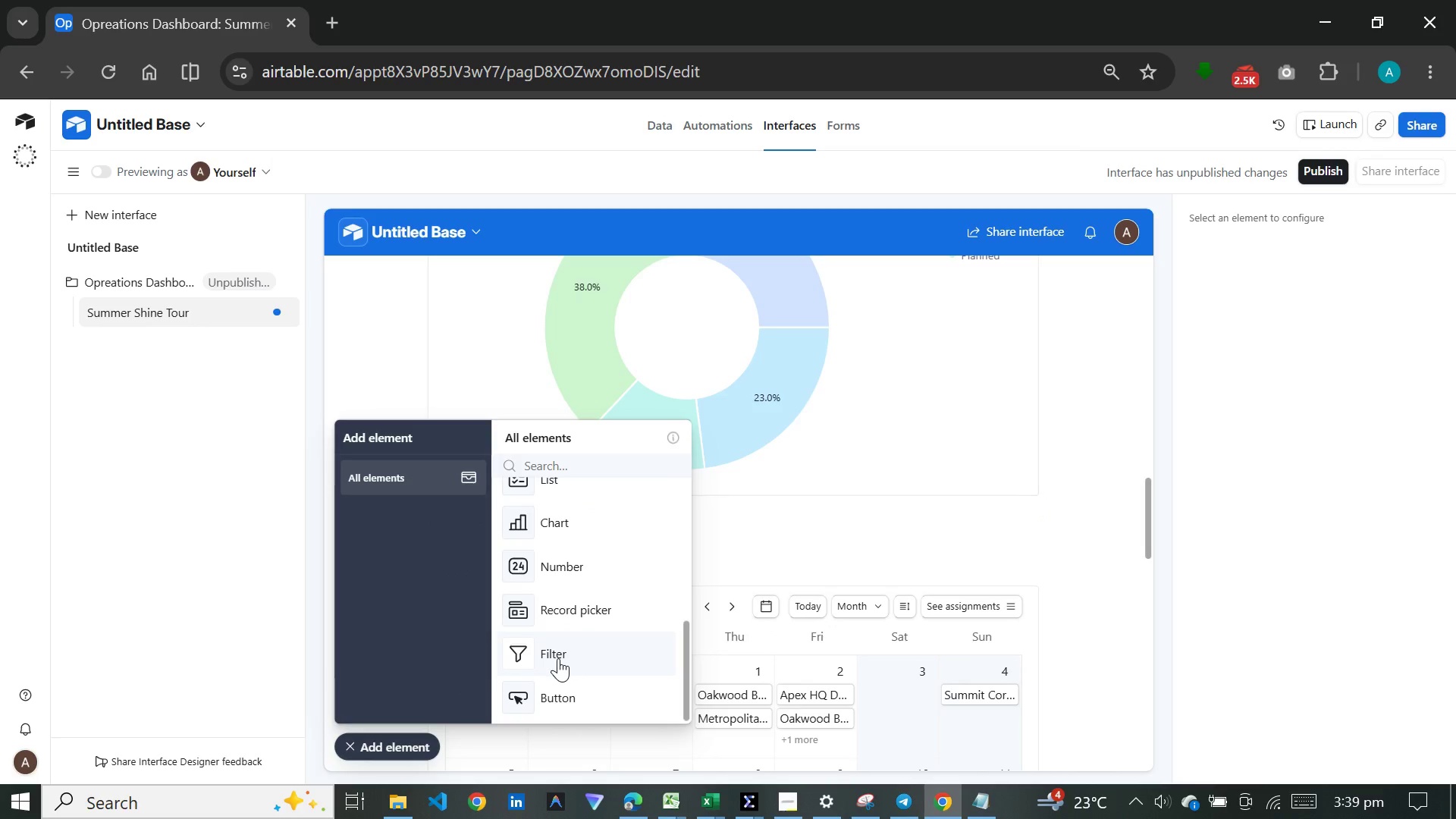 
left_click([562, 657])
 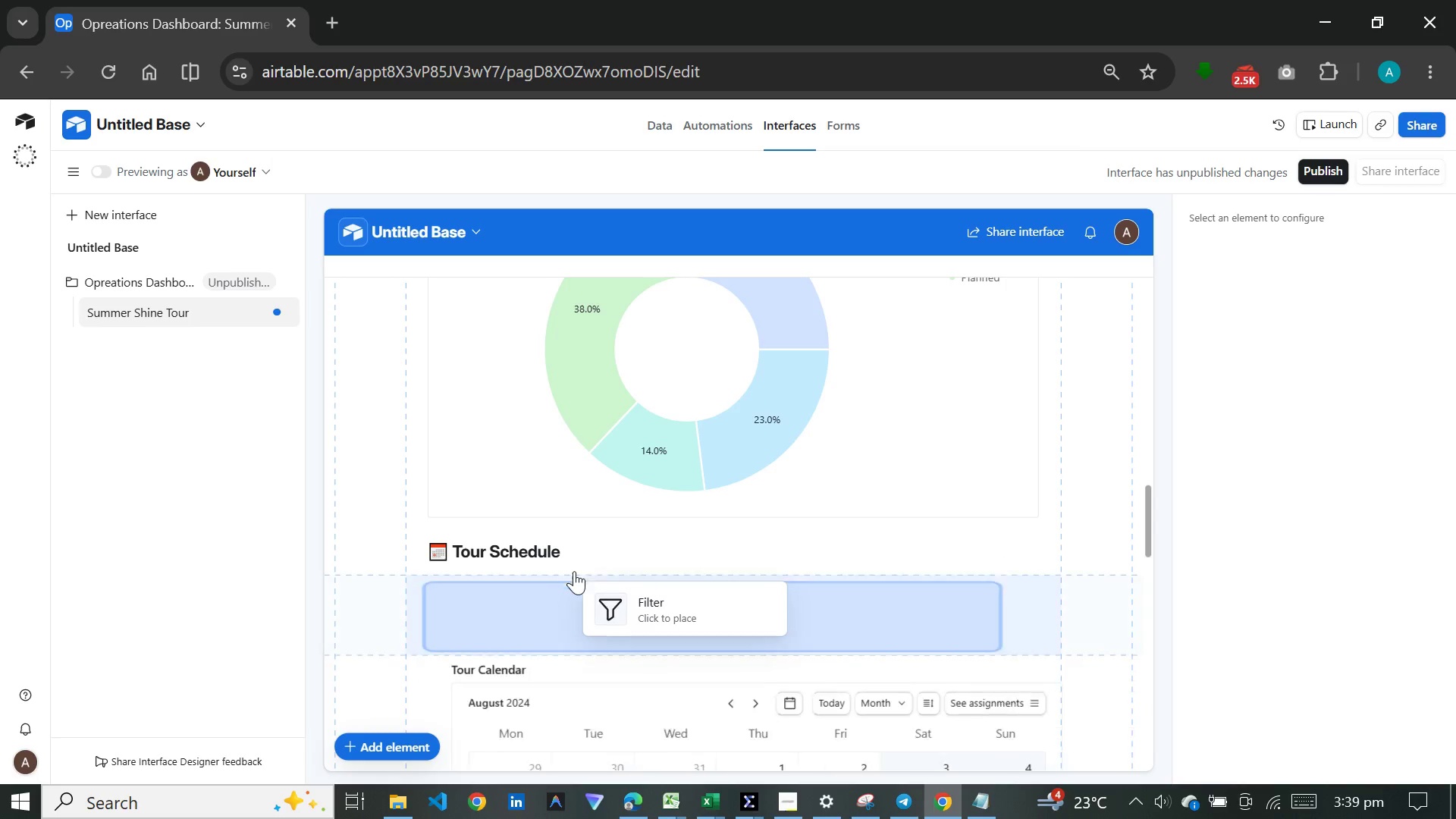 
left_click([580, 567])
 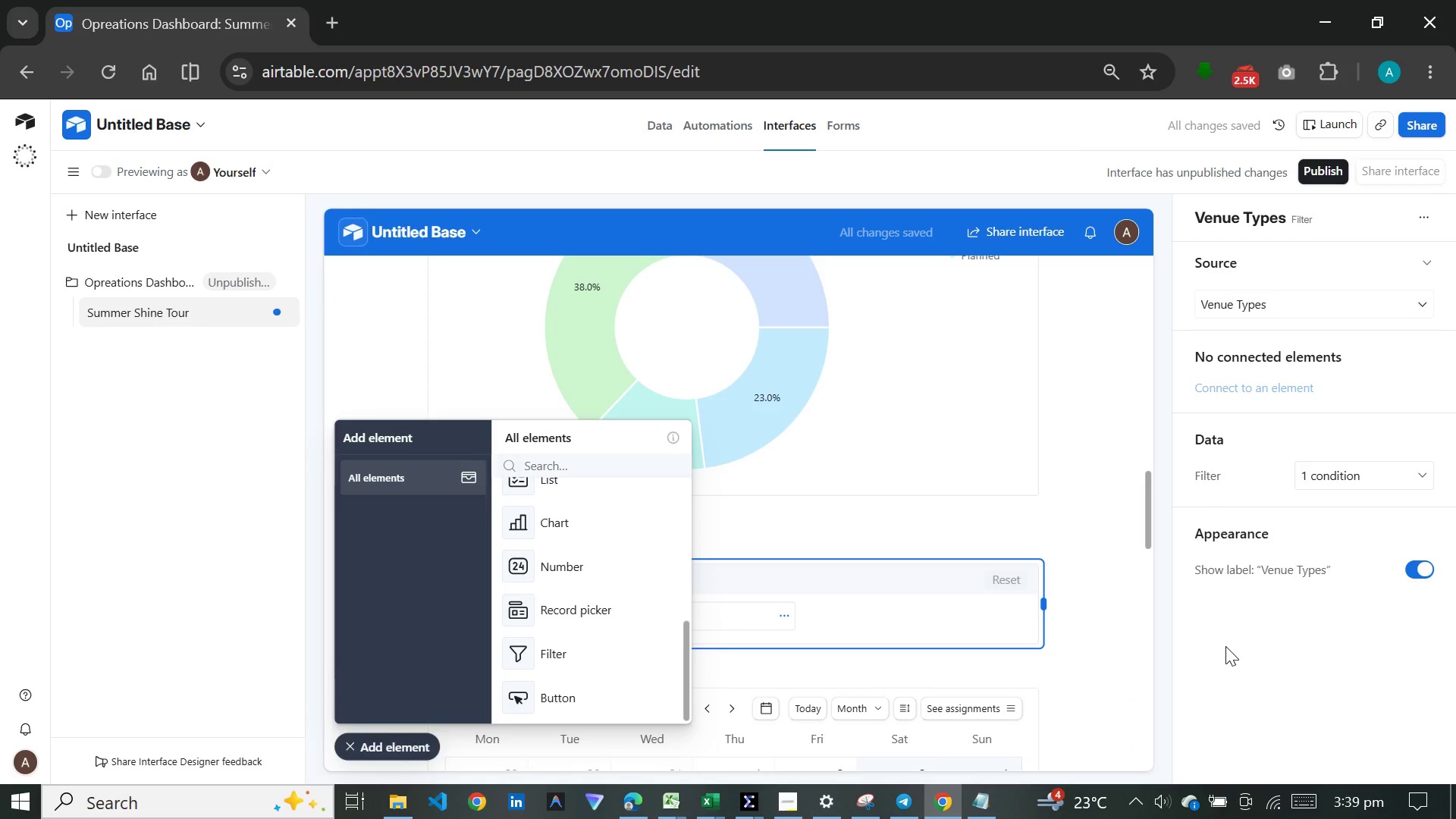 
wait(5.16)
 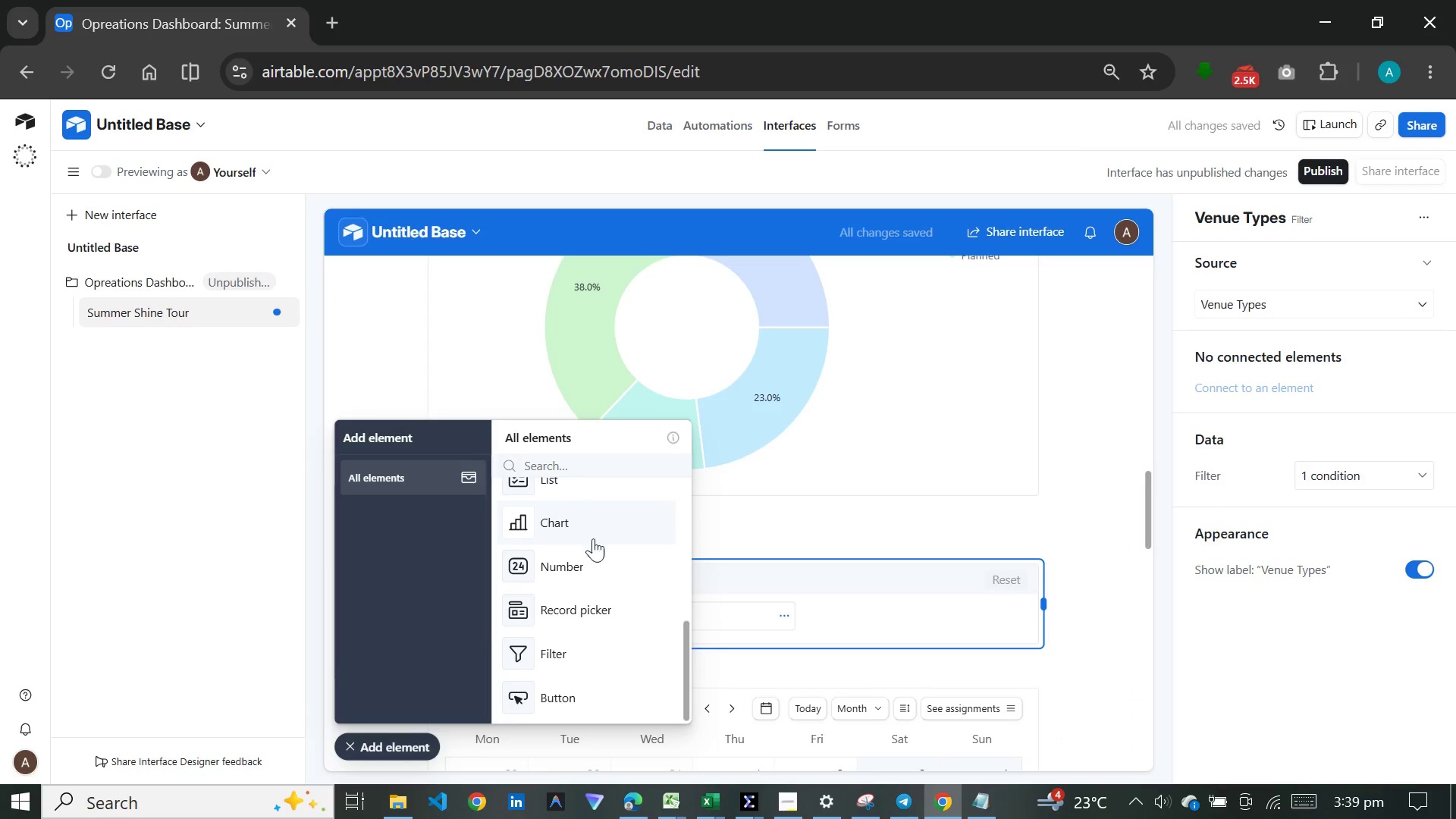 
left_click([396, 737])
 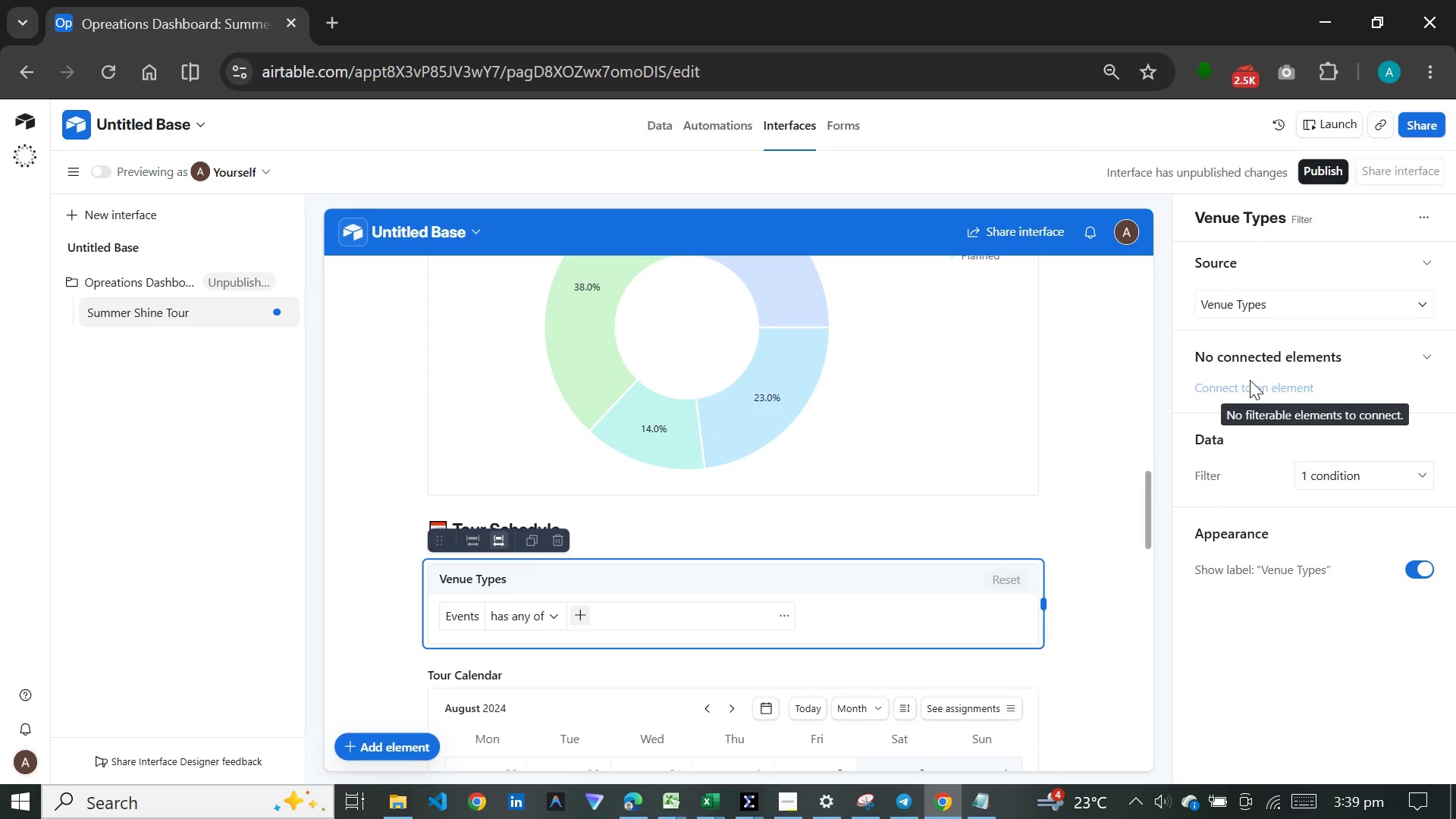 
double_click([1250, 384])
 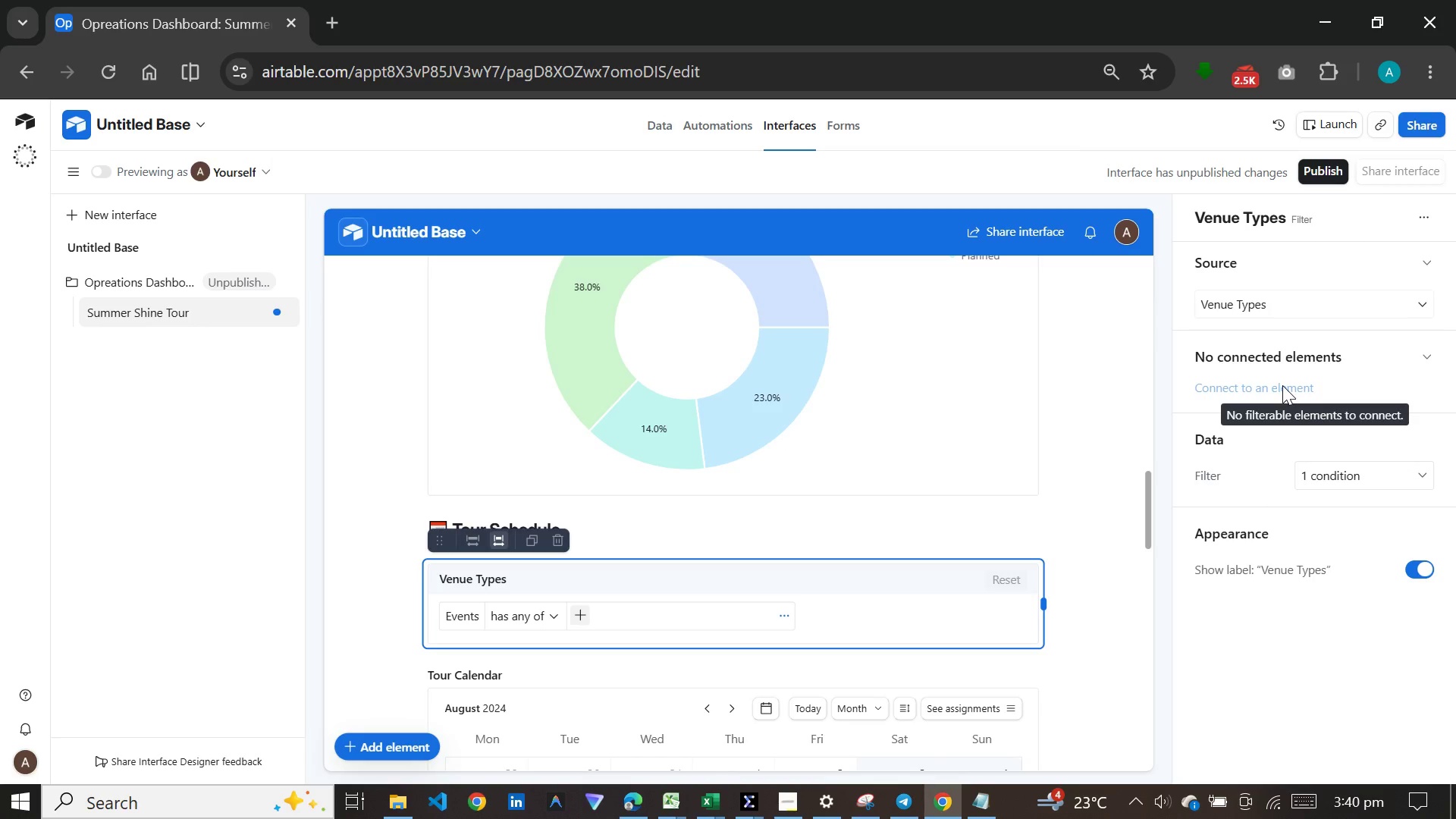 
left_click([1282, 385])
 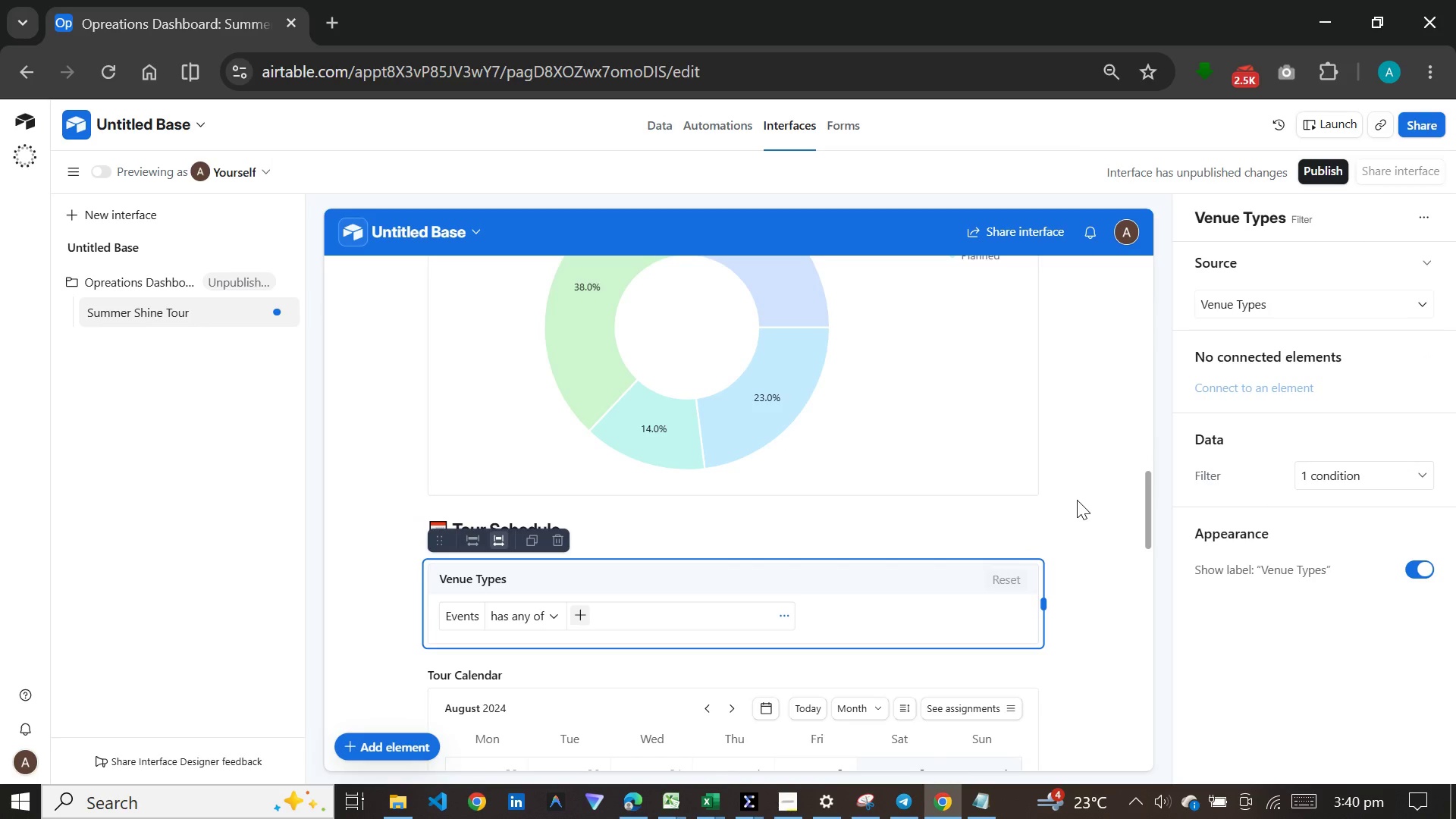 
wait(15.98)
 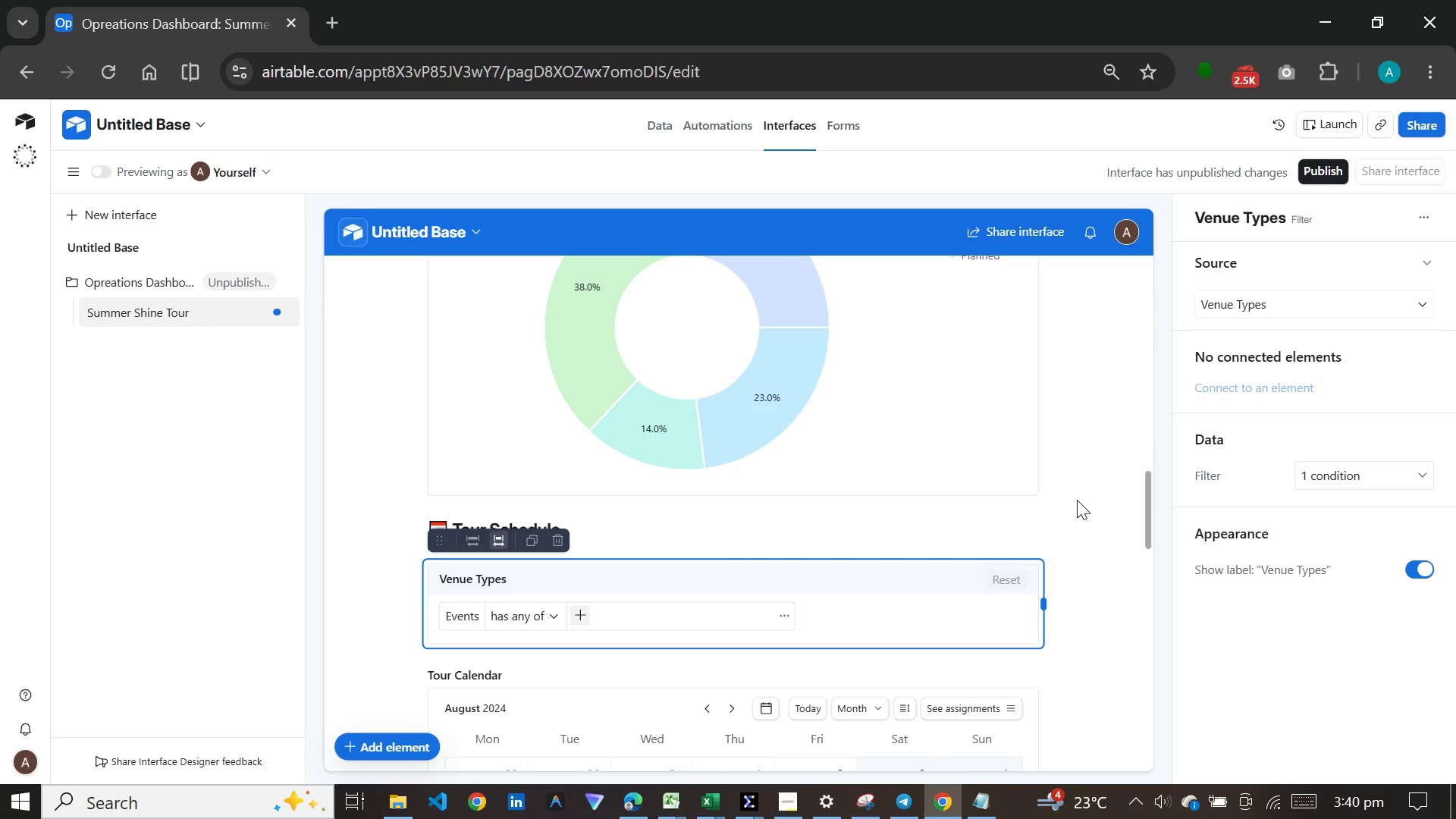 
left_click([1276, 310])
 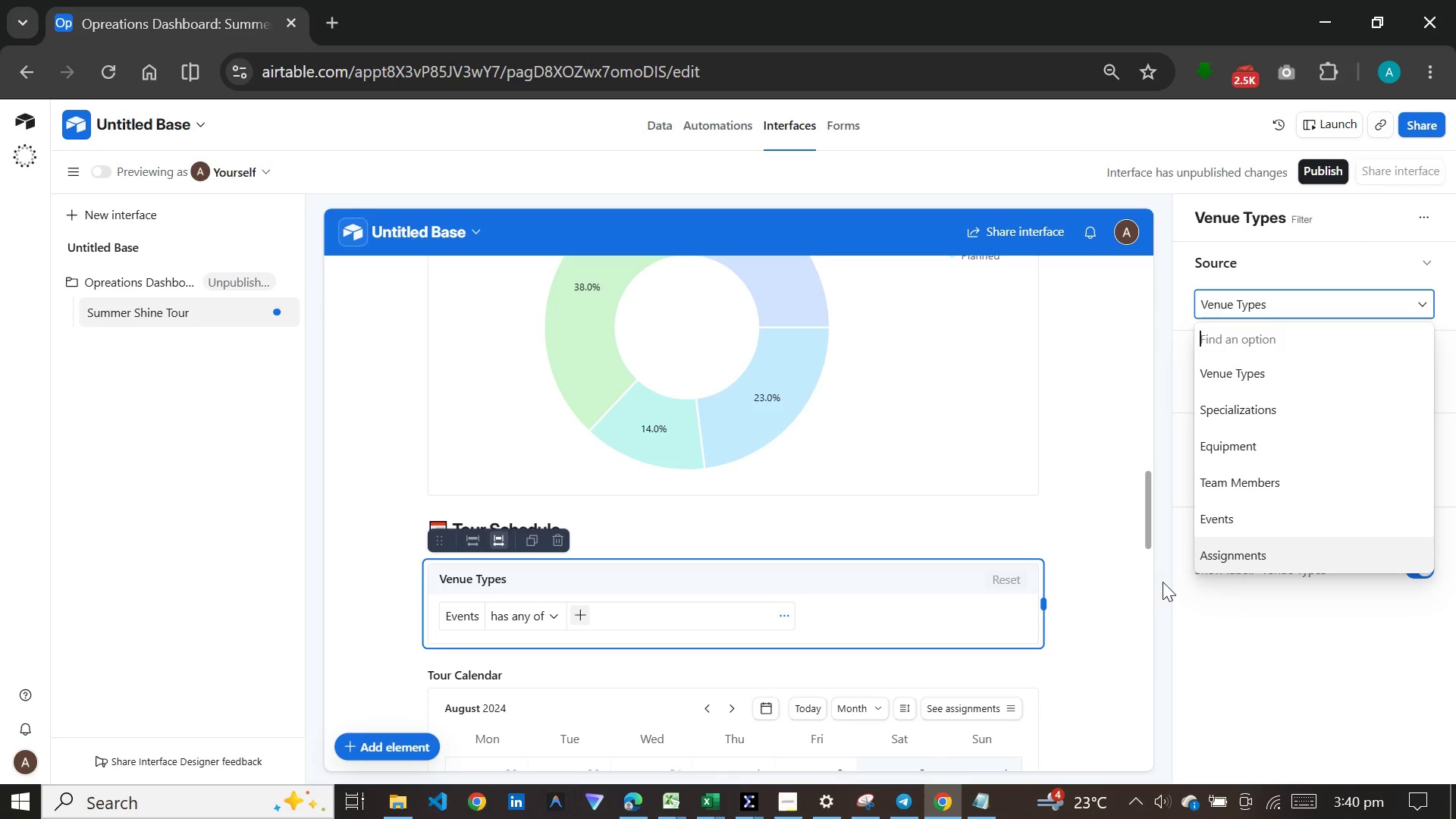 
left_click([1094, 613])
 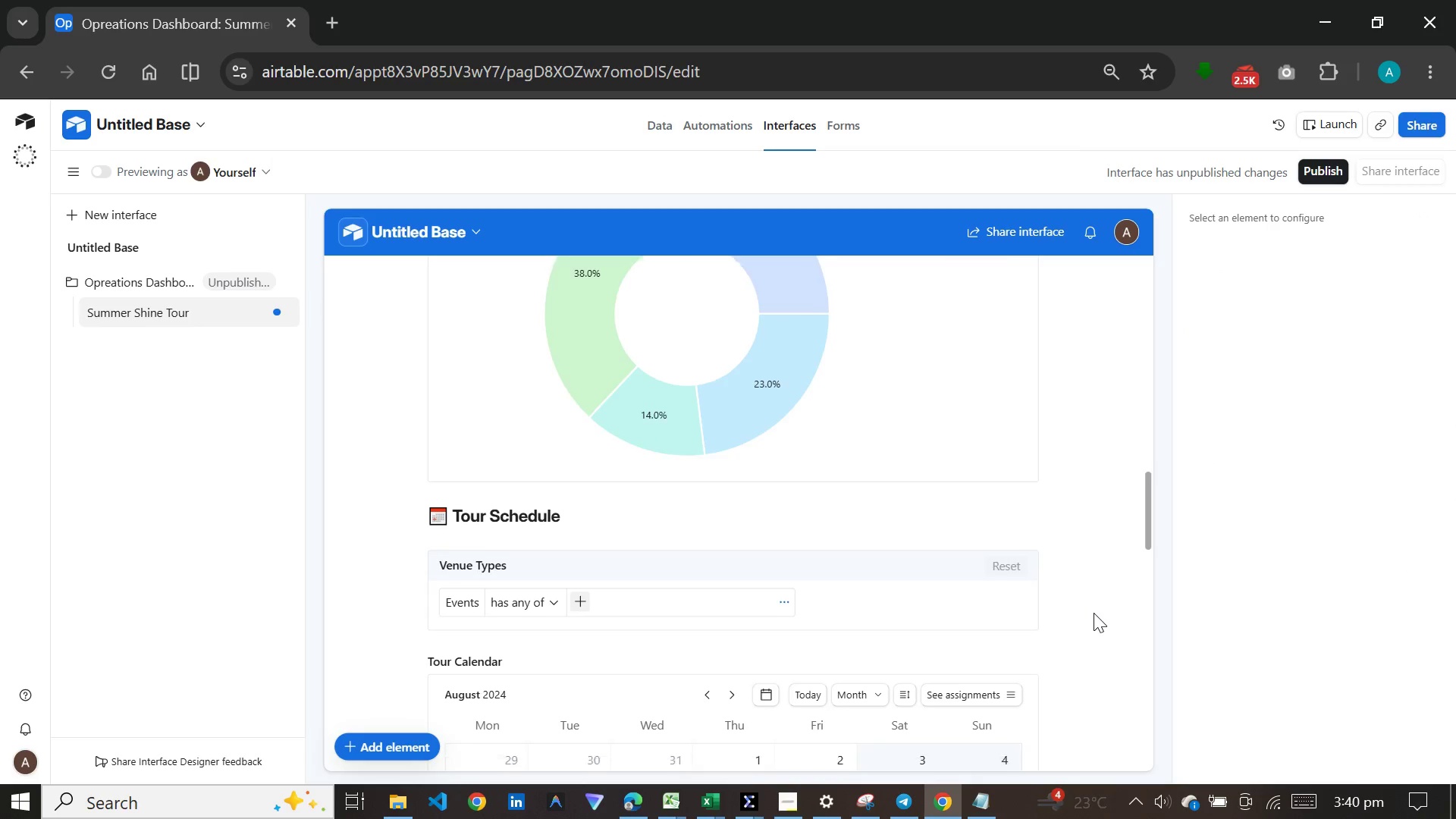 
scroll: coordinate [944, 683], scroll_direction: down, amount: 22.0
 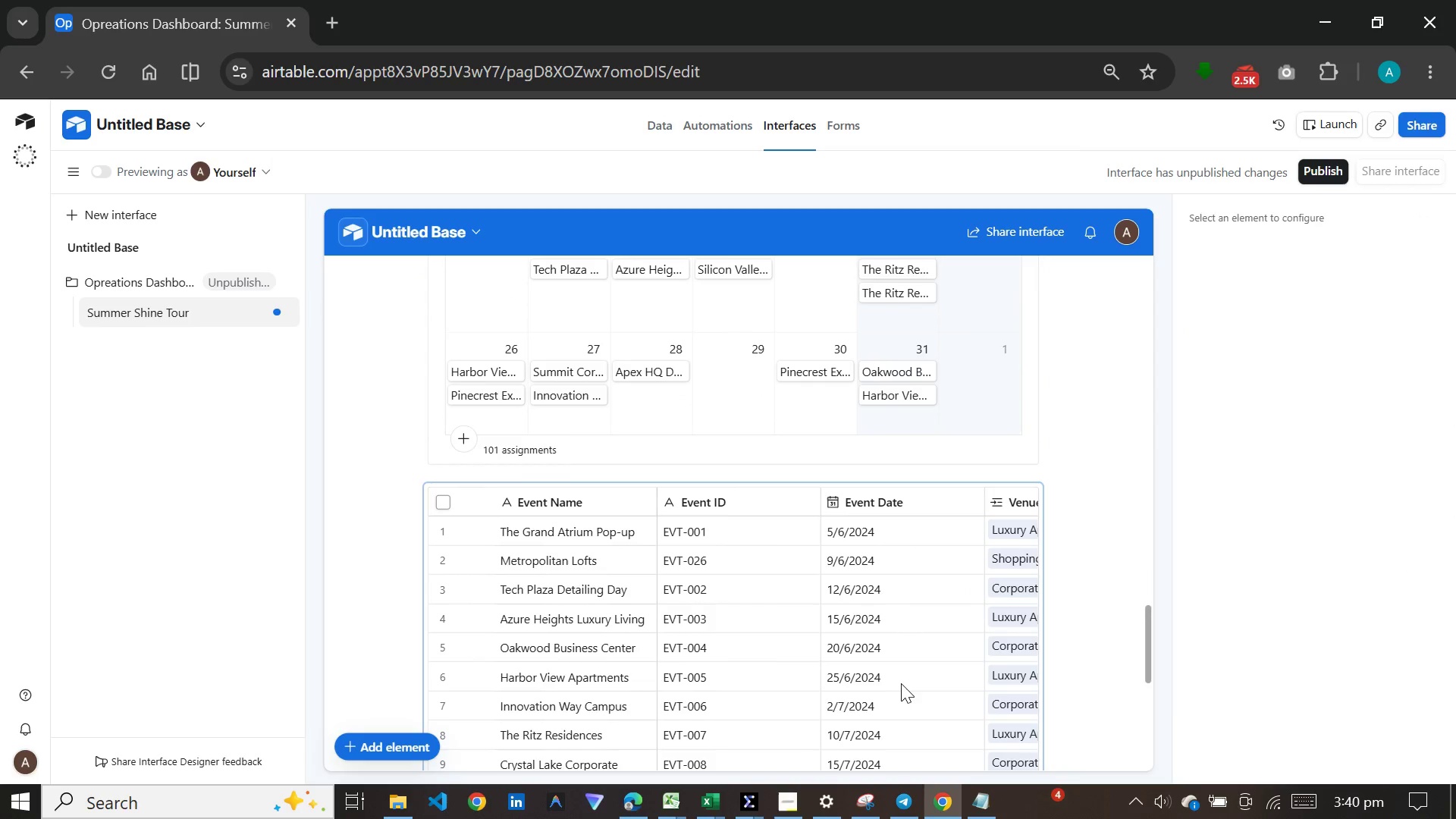 
left_click([901, 683])
 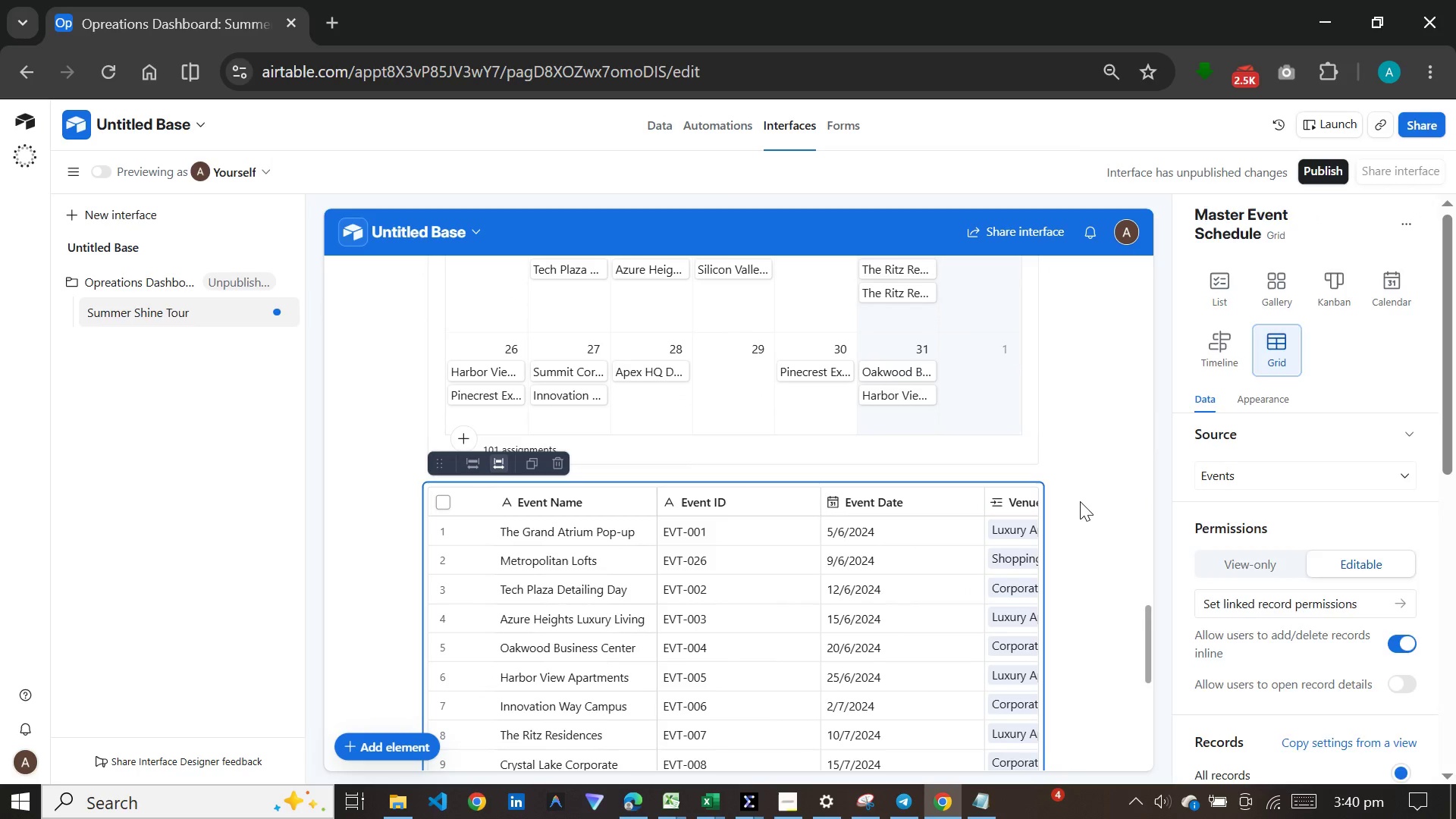 
scroll: coordinate [1080, 501], scroll_direction: up, amount: 3.0
 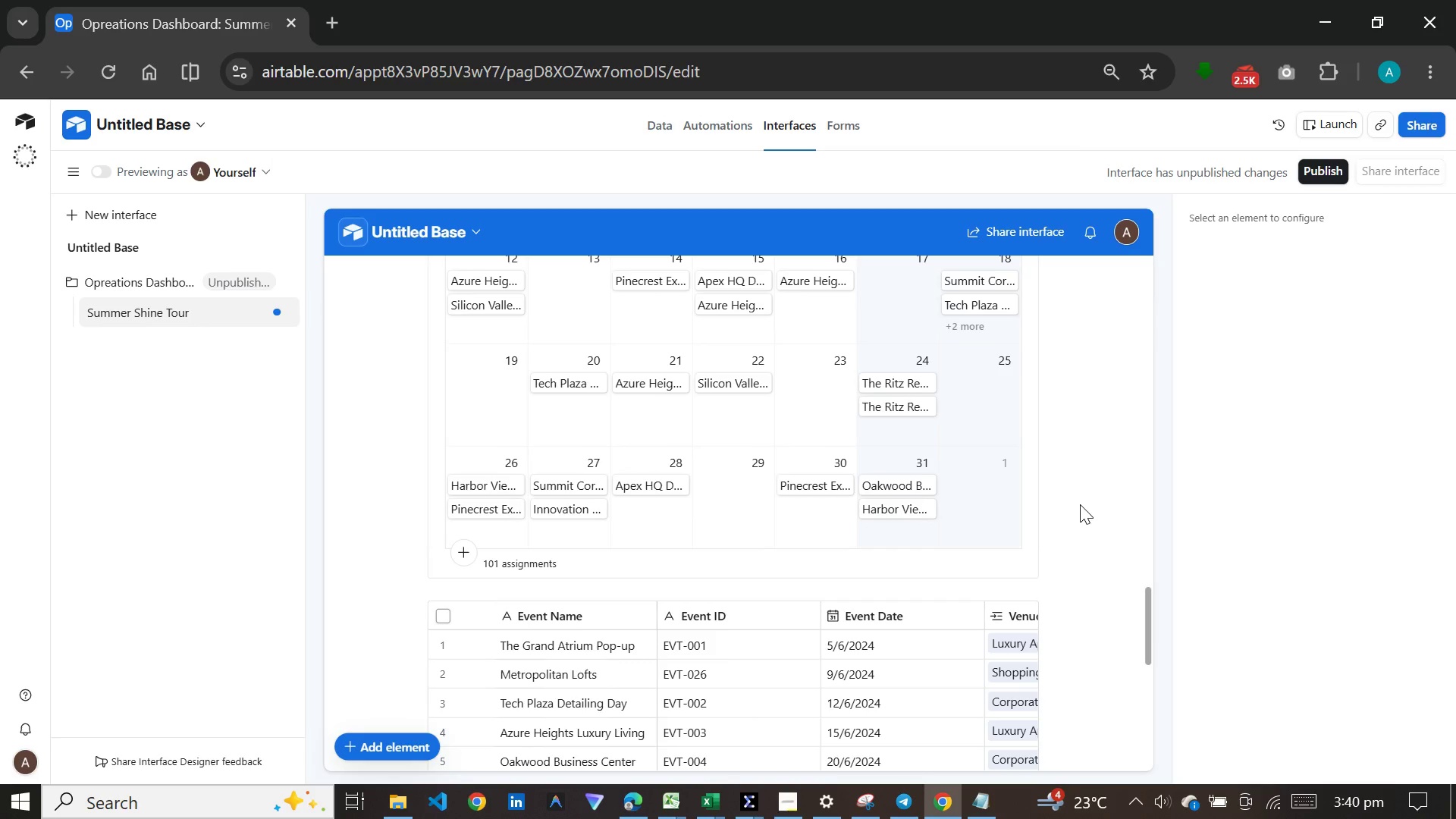 
wait(24.19)
 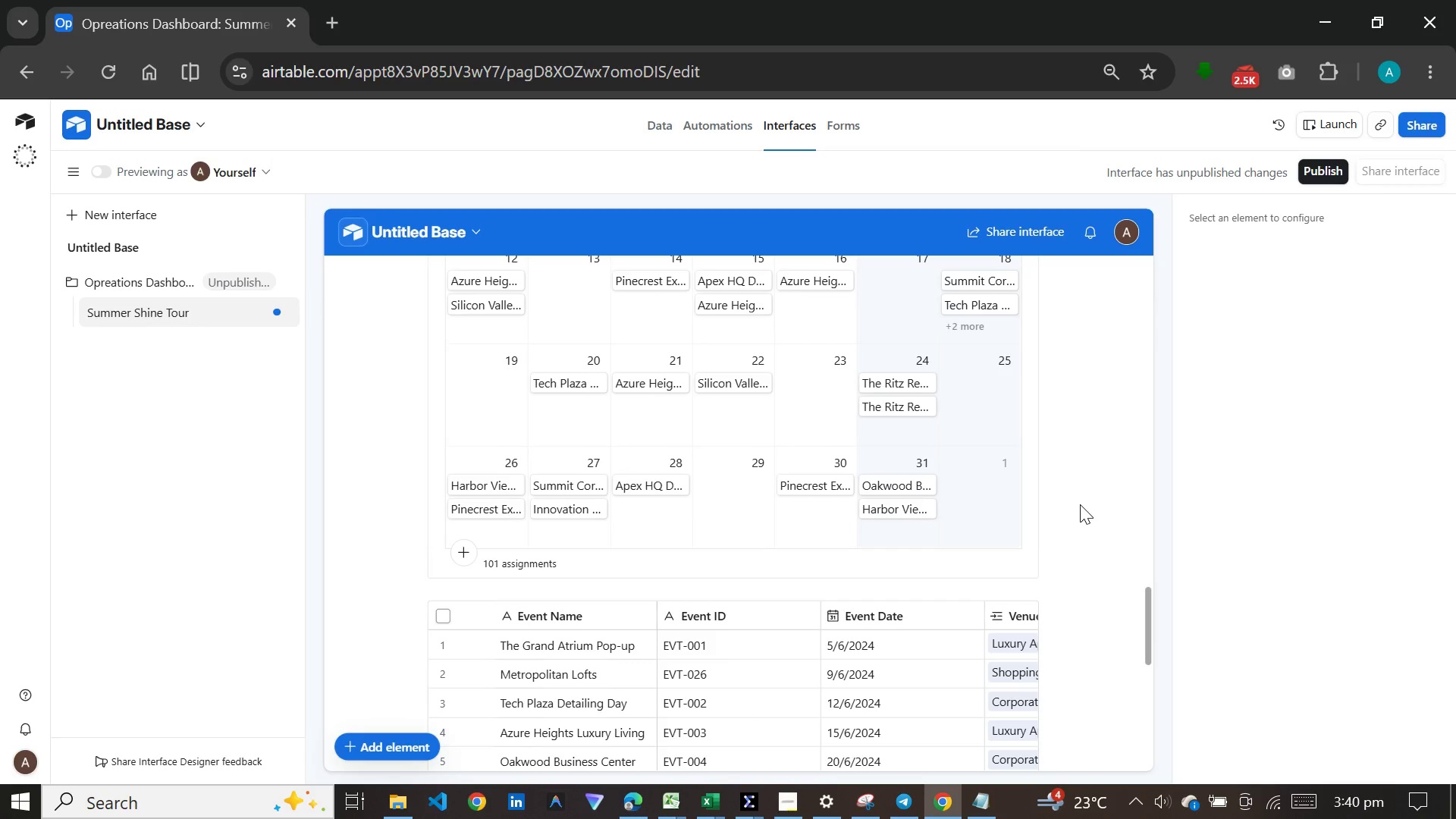 
scroll: coordinate [759, 501], scroll_direction: up, amount: 15.0
 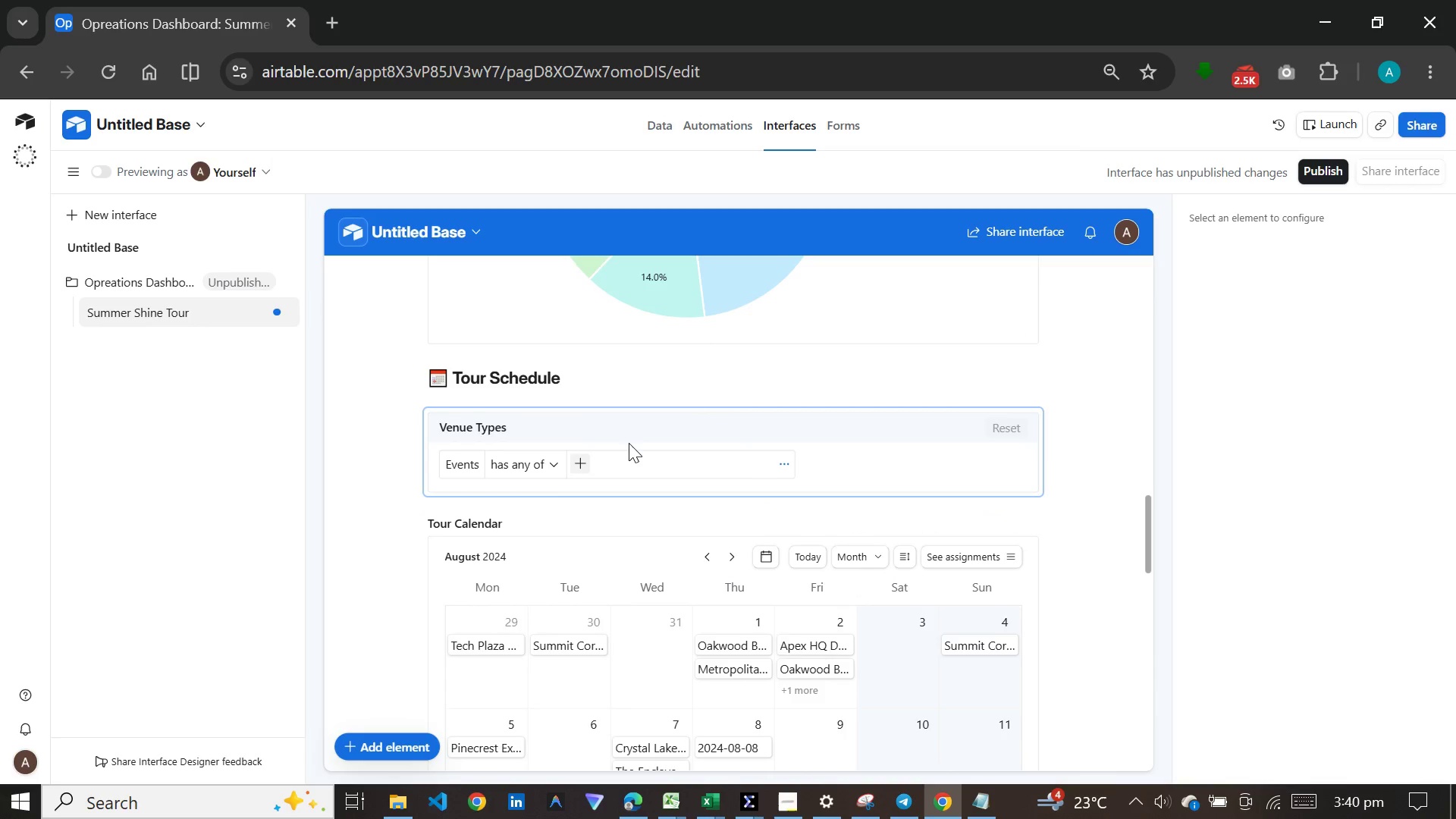 
left_click([629, 442])
 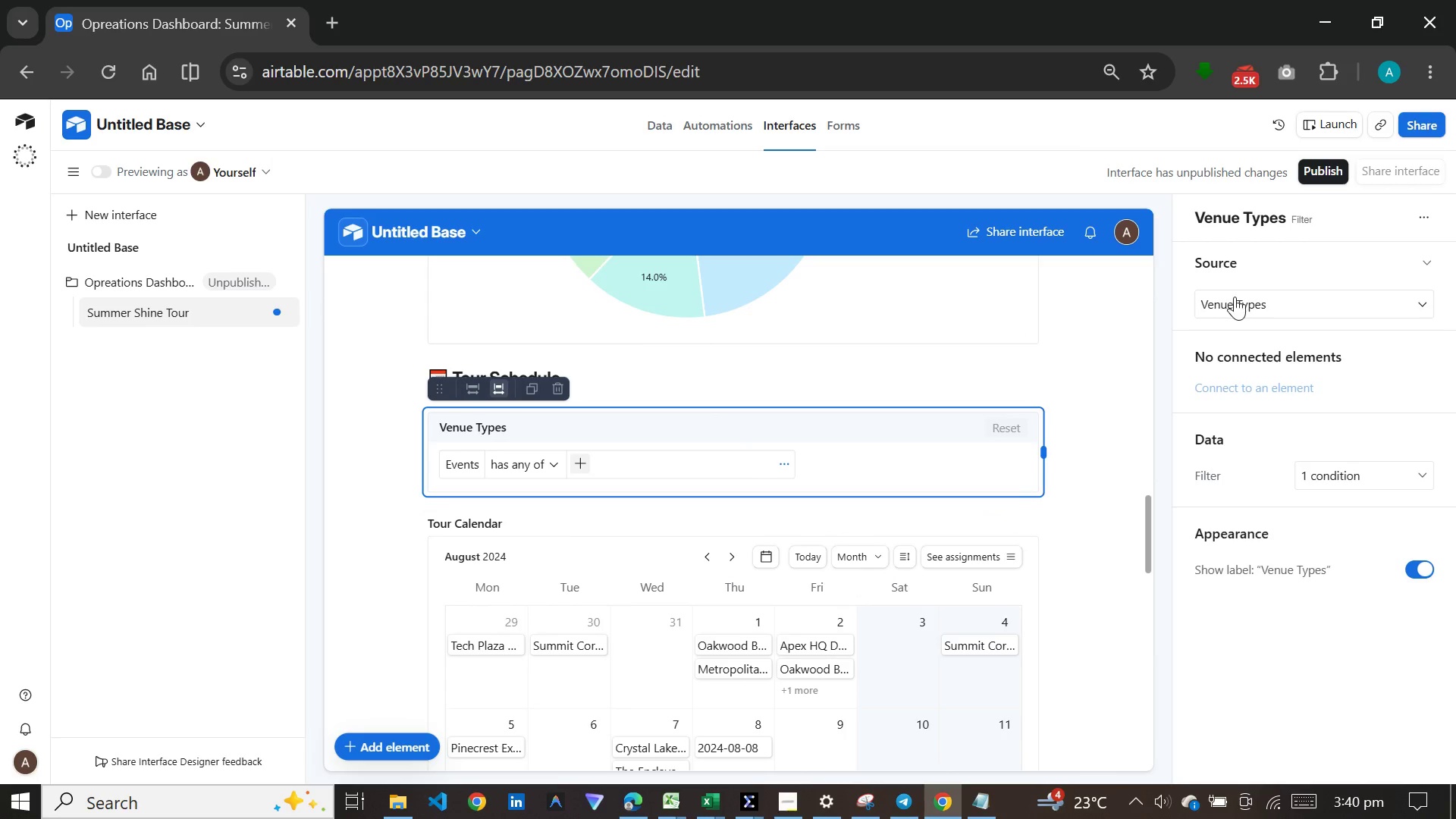 
left_click([1235, 297])
 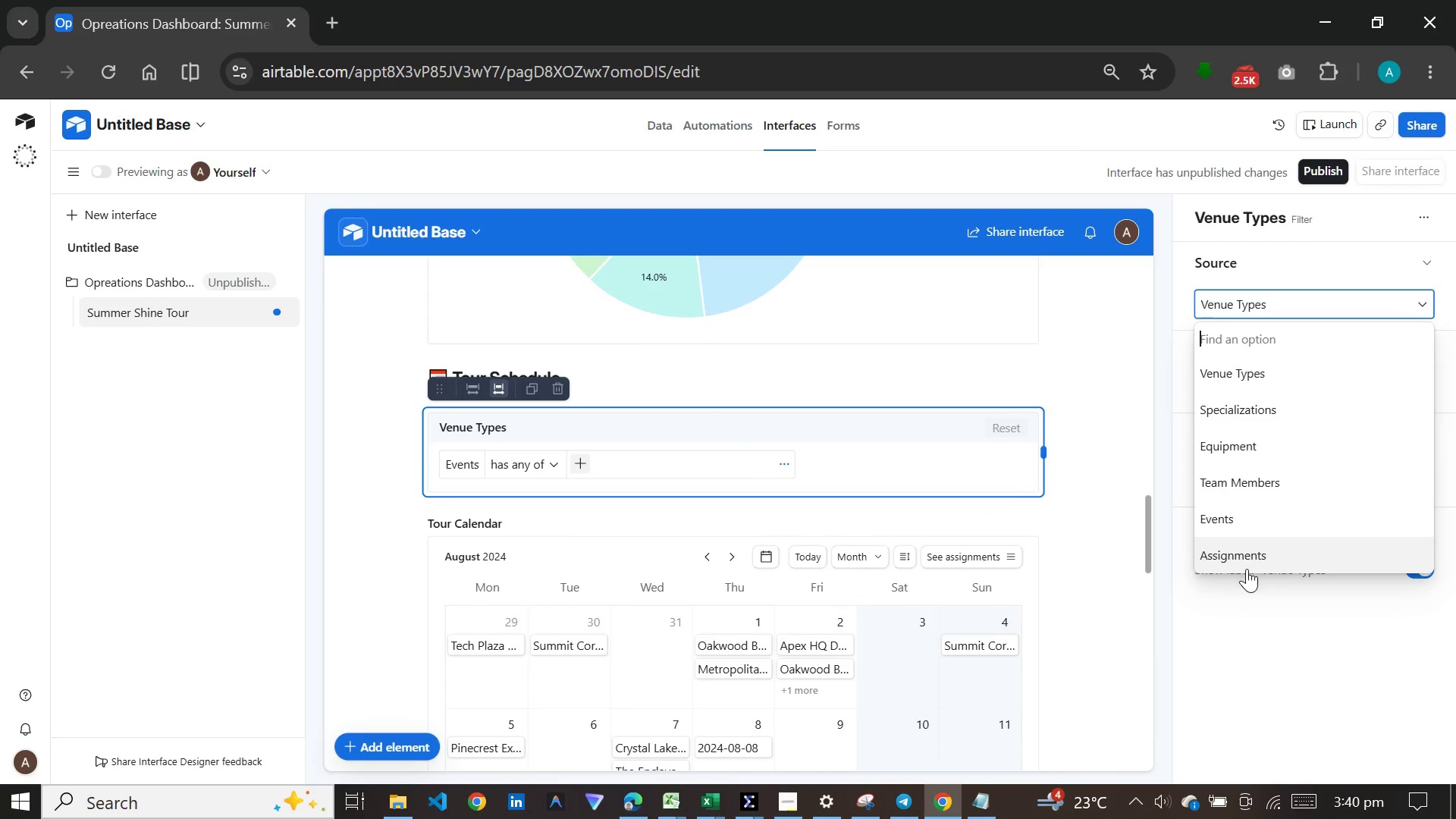 
left_click([1247, 569])
 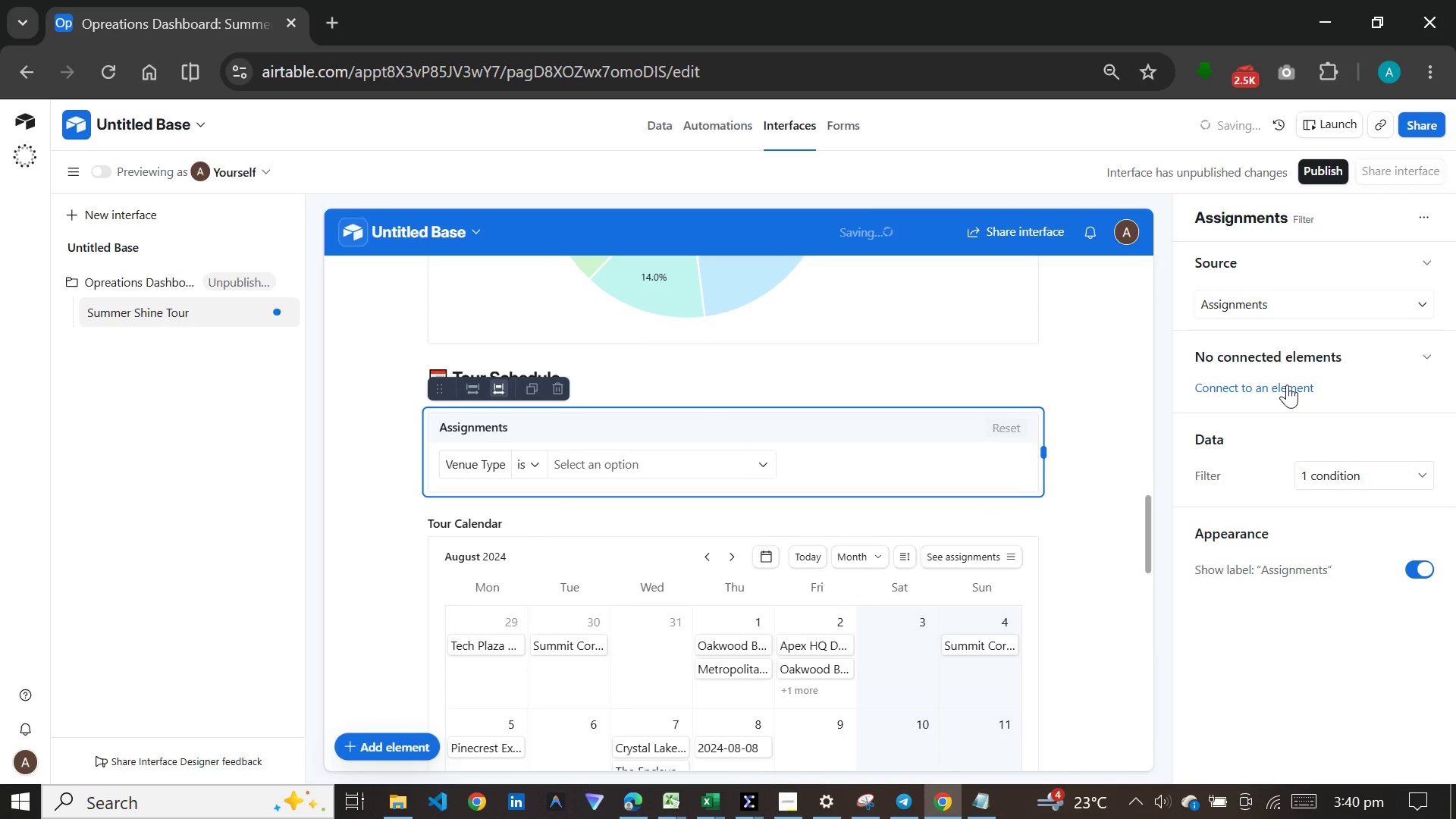 
left_click([1287, 384])
 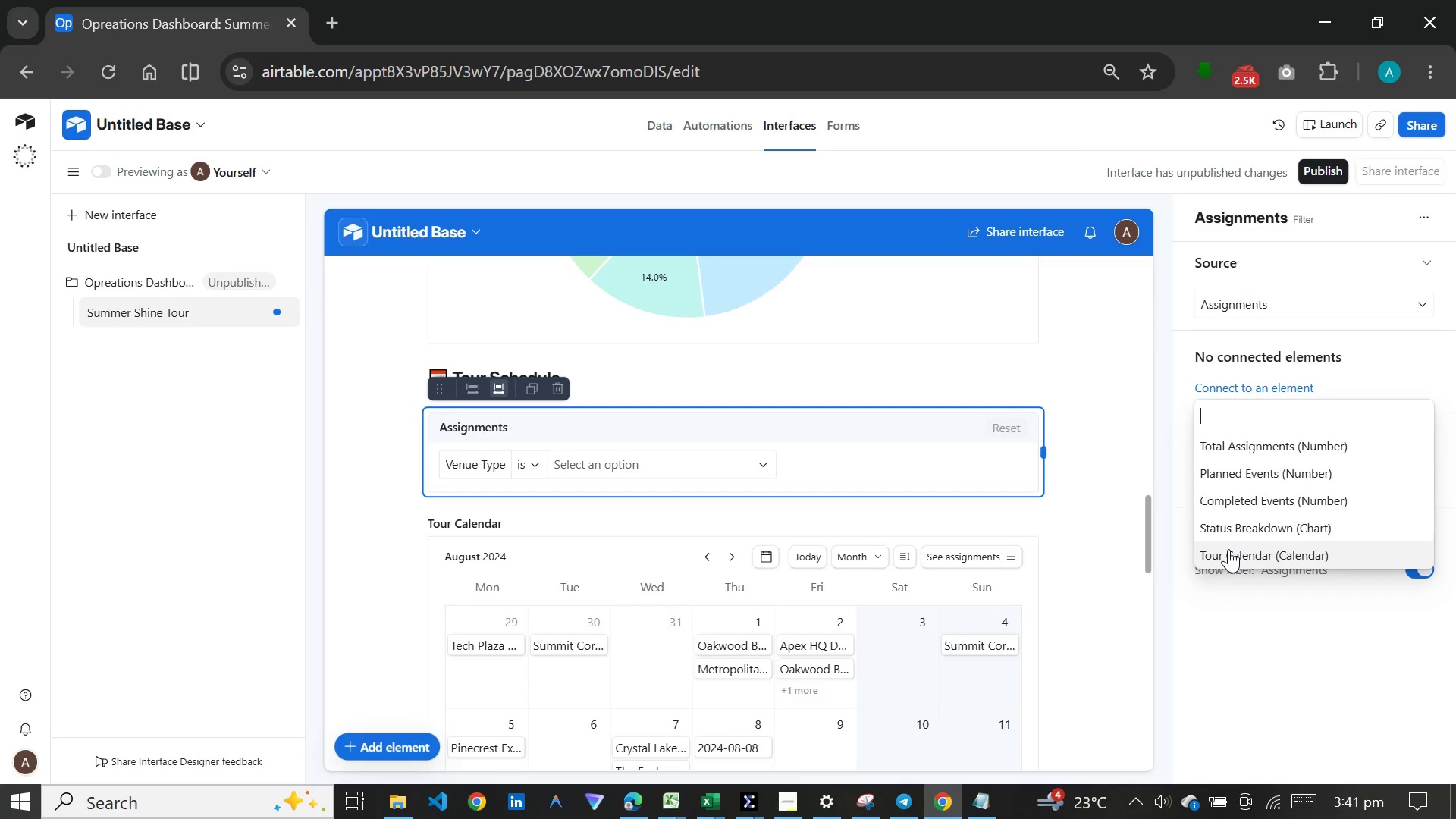 
wait(38.09)
 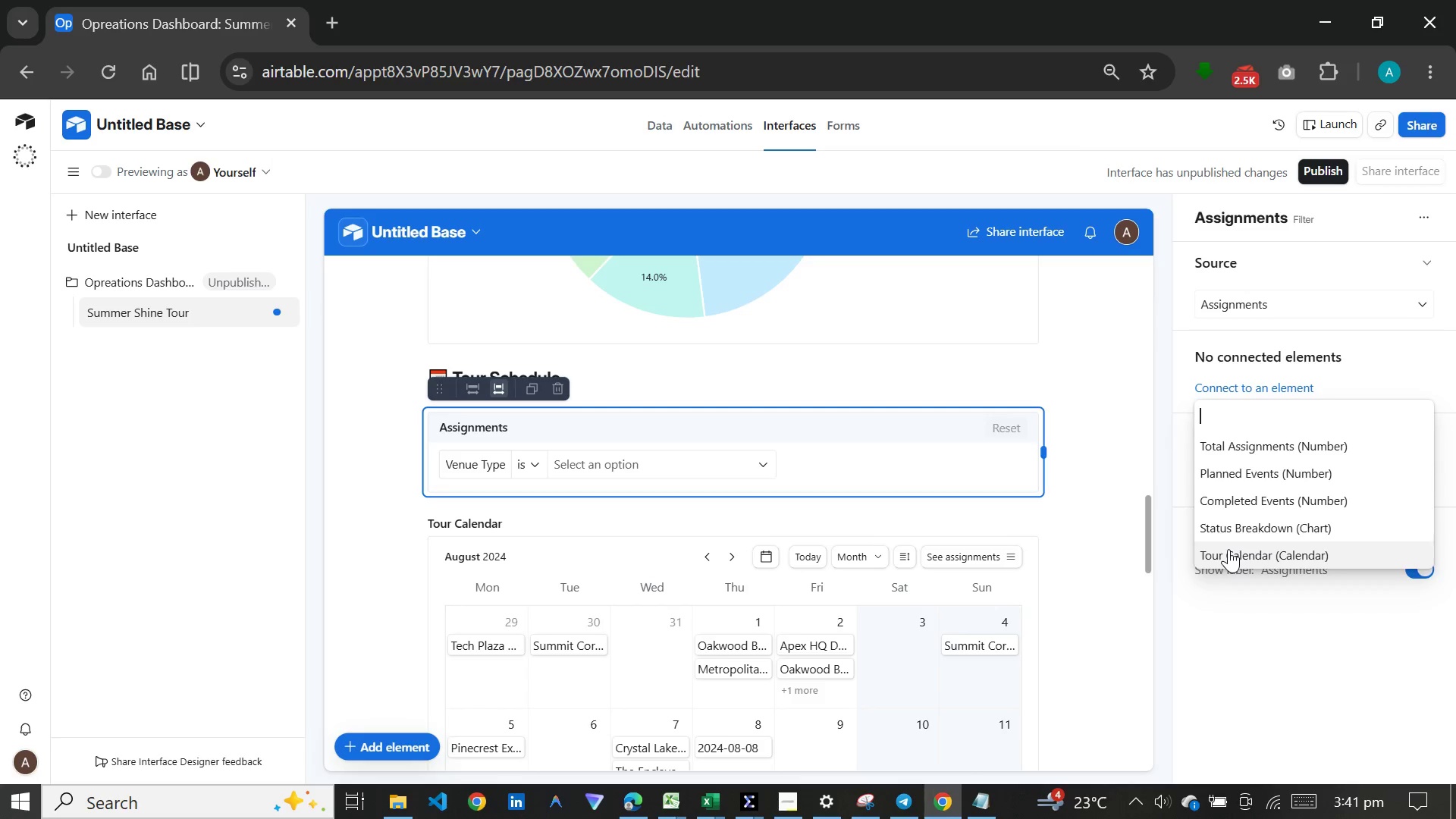 
left_click([1241, 555])
 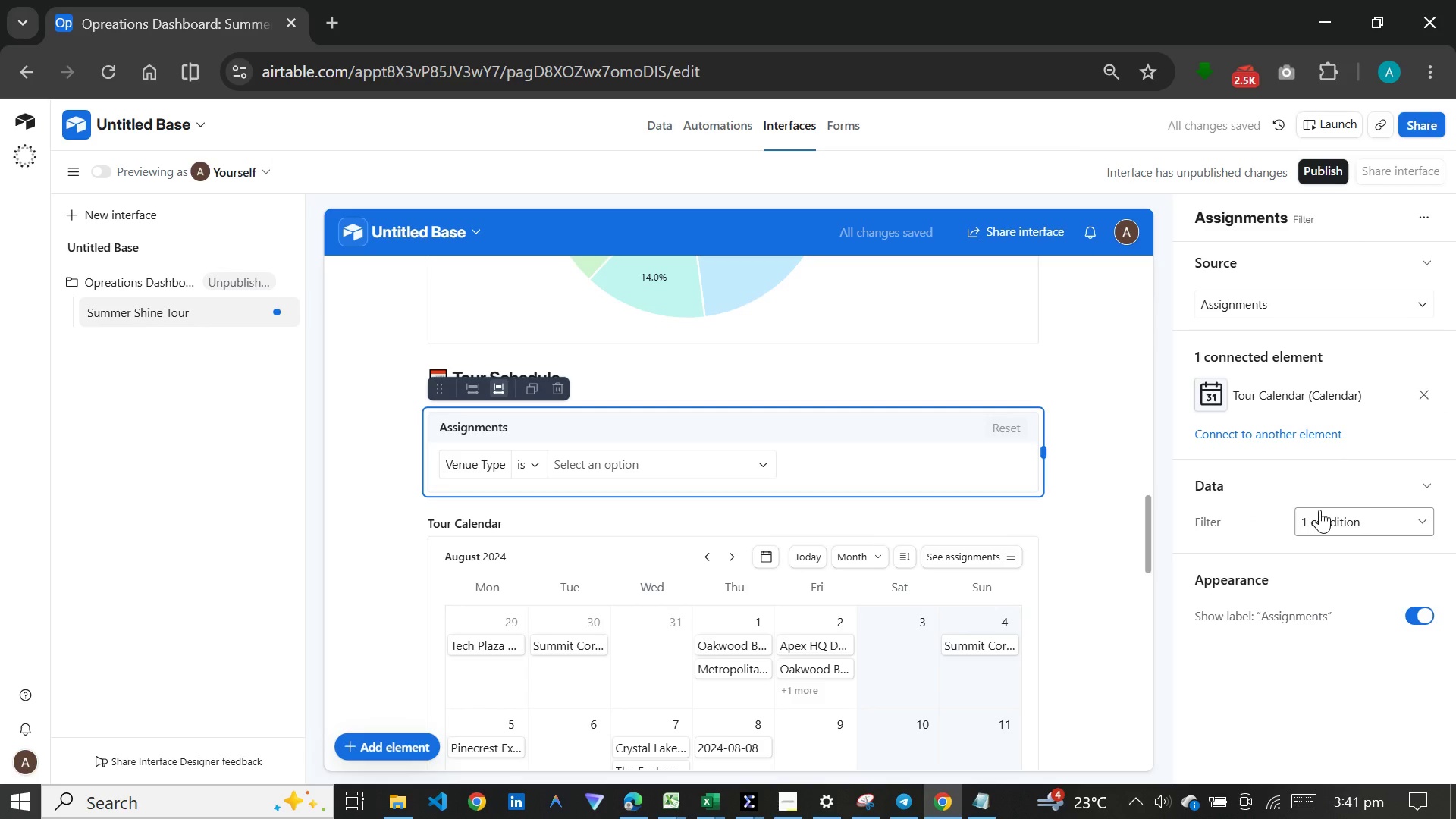 
left_click([1320, 510])
 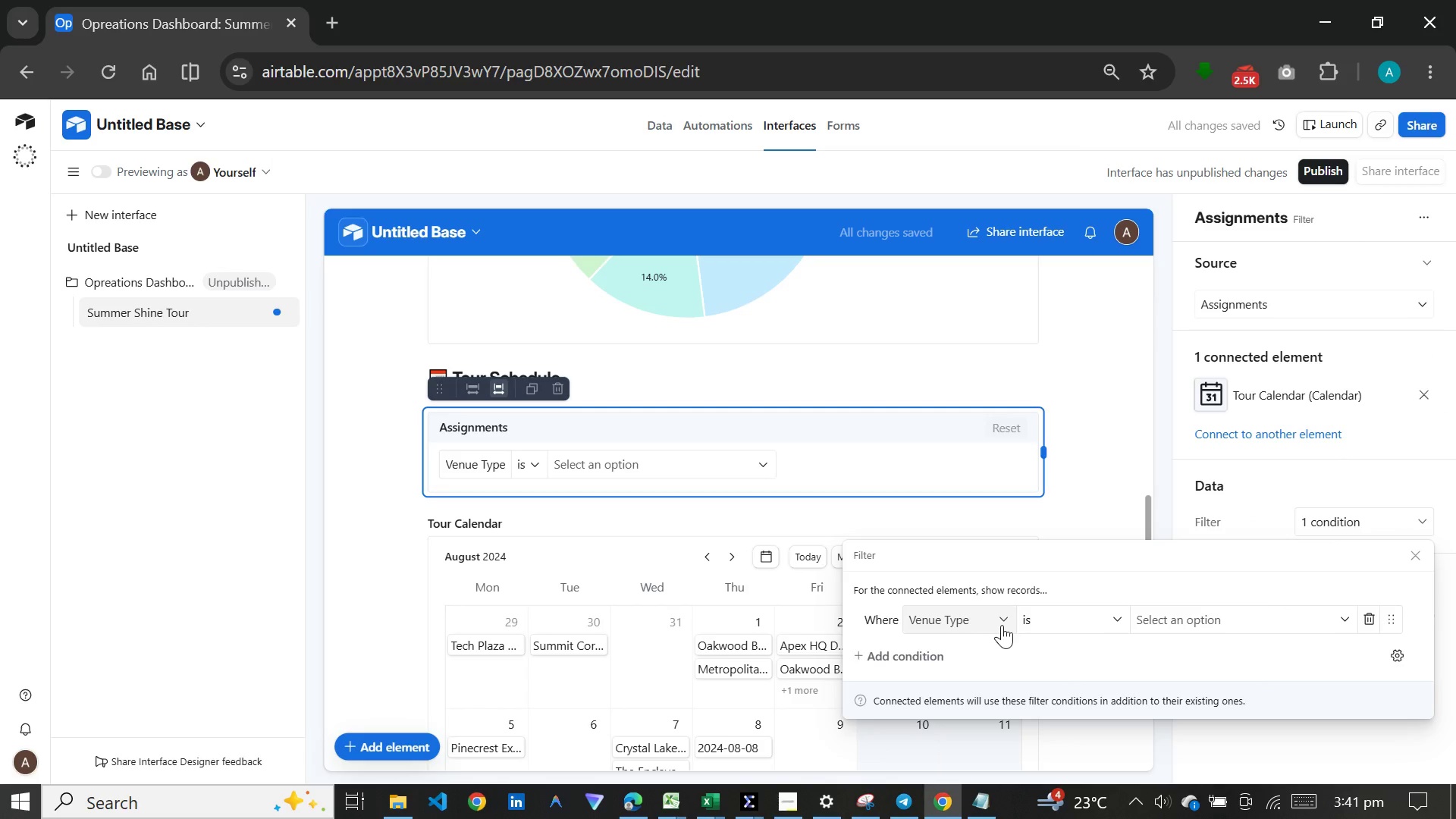 
left_click([1002, 625])
 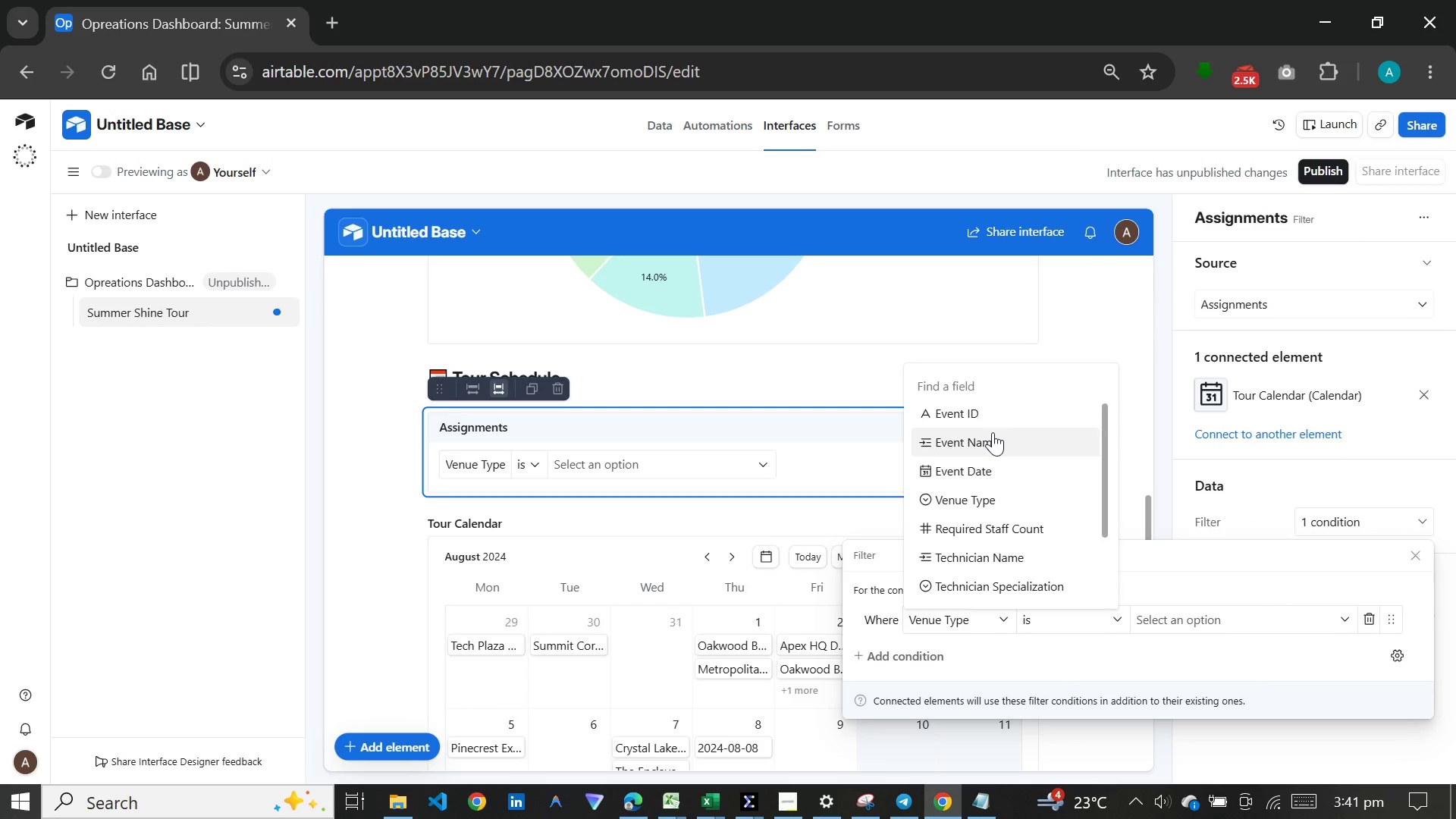 
left_click([993, 432])
 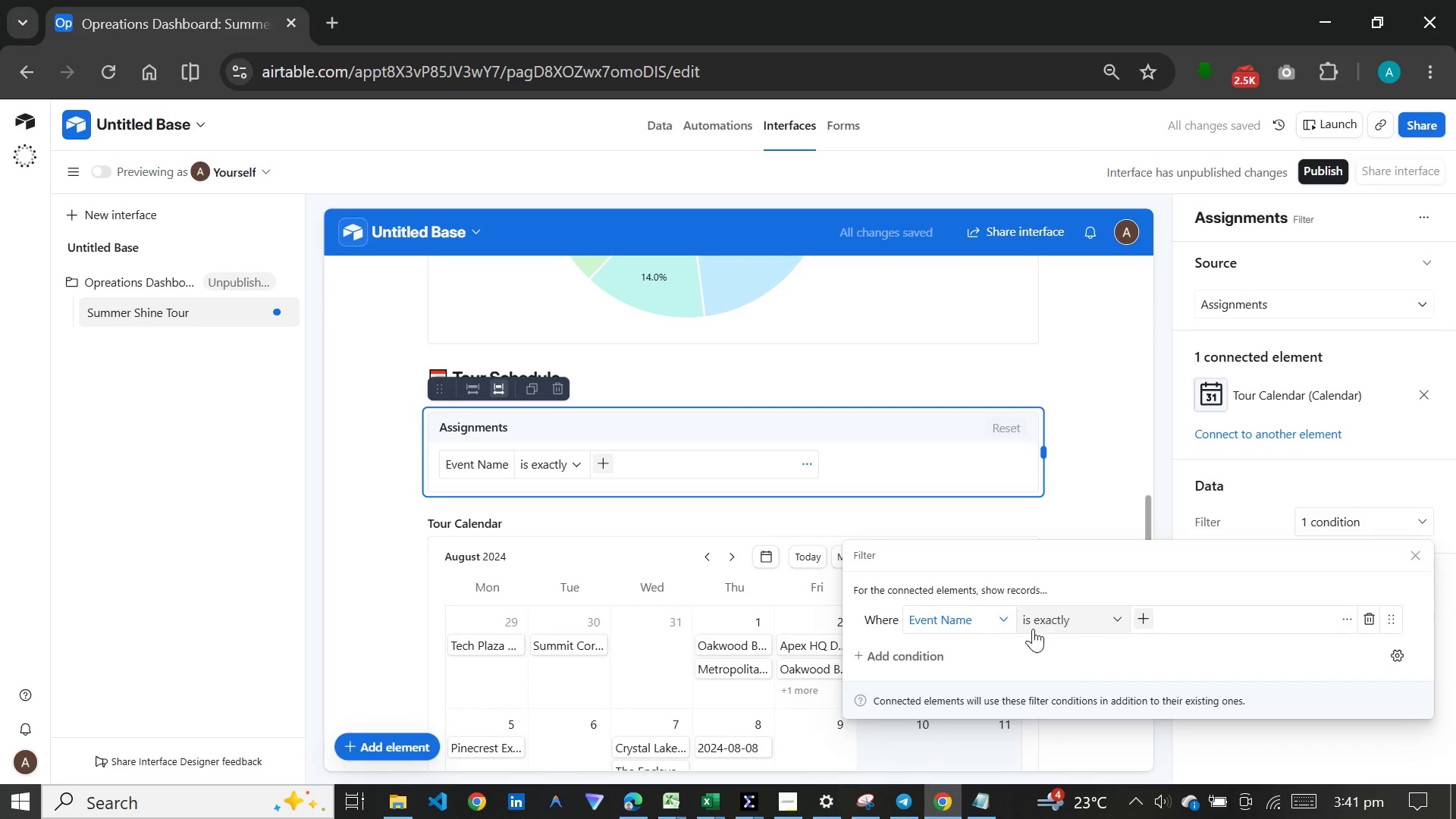 
left_click([924, 654])
 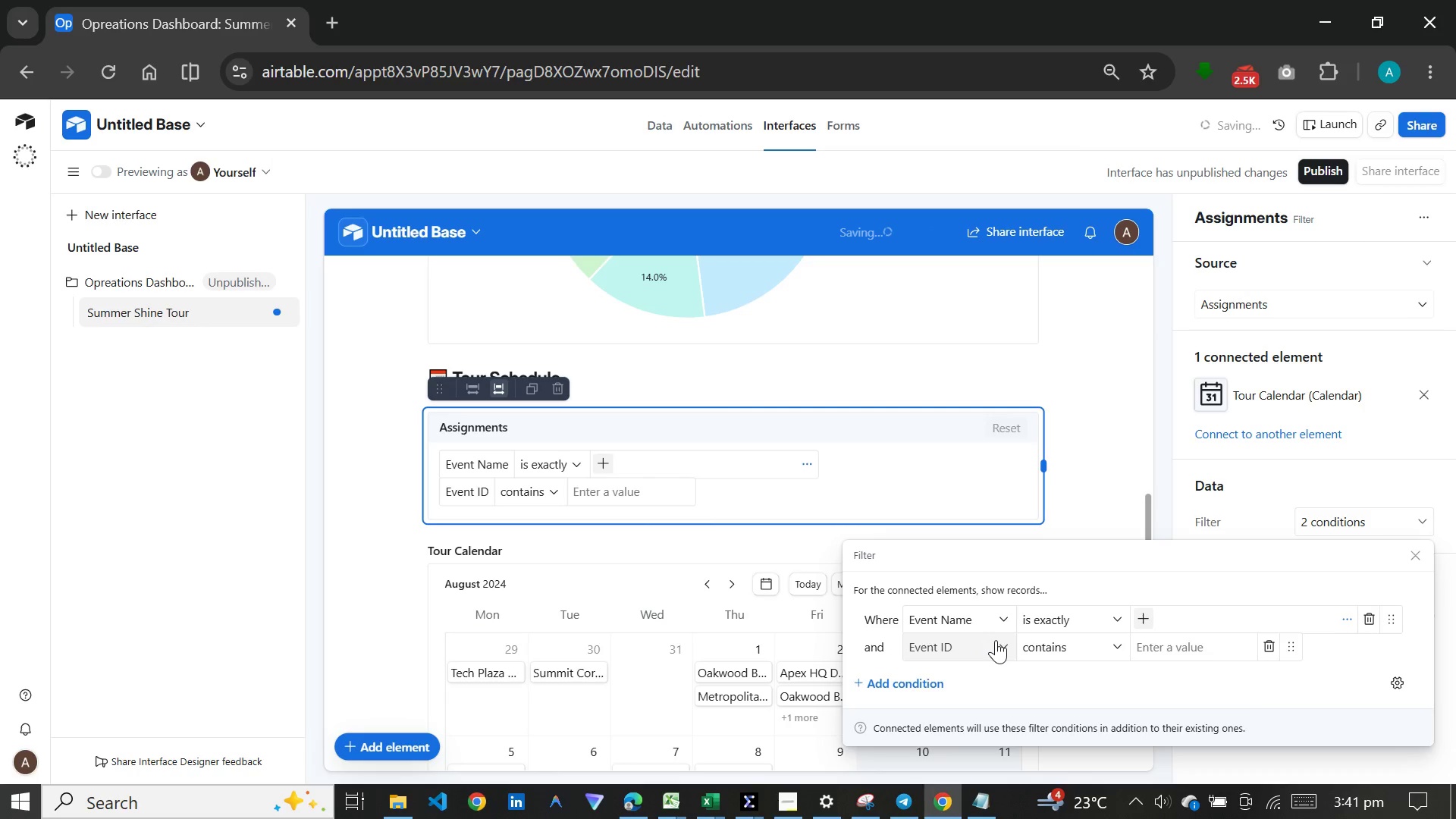 
left_click([996, 640])
 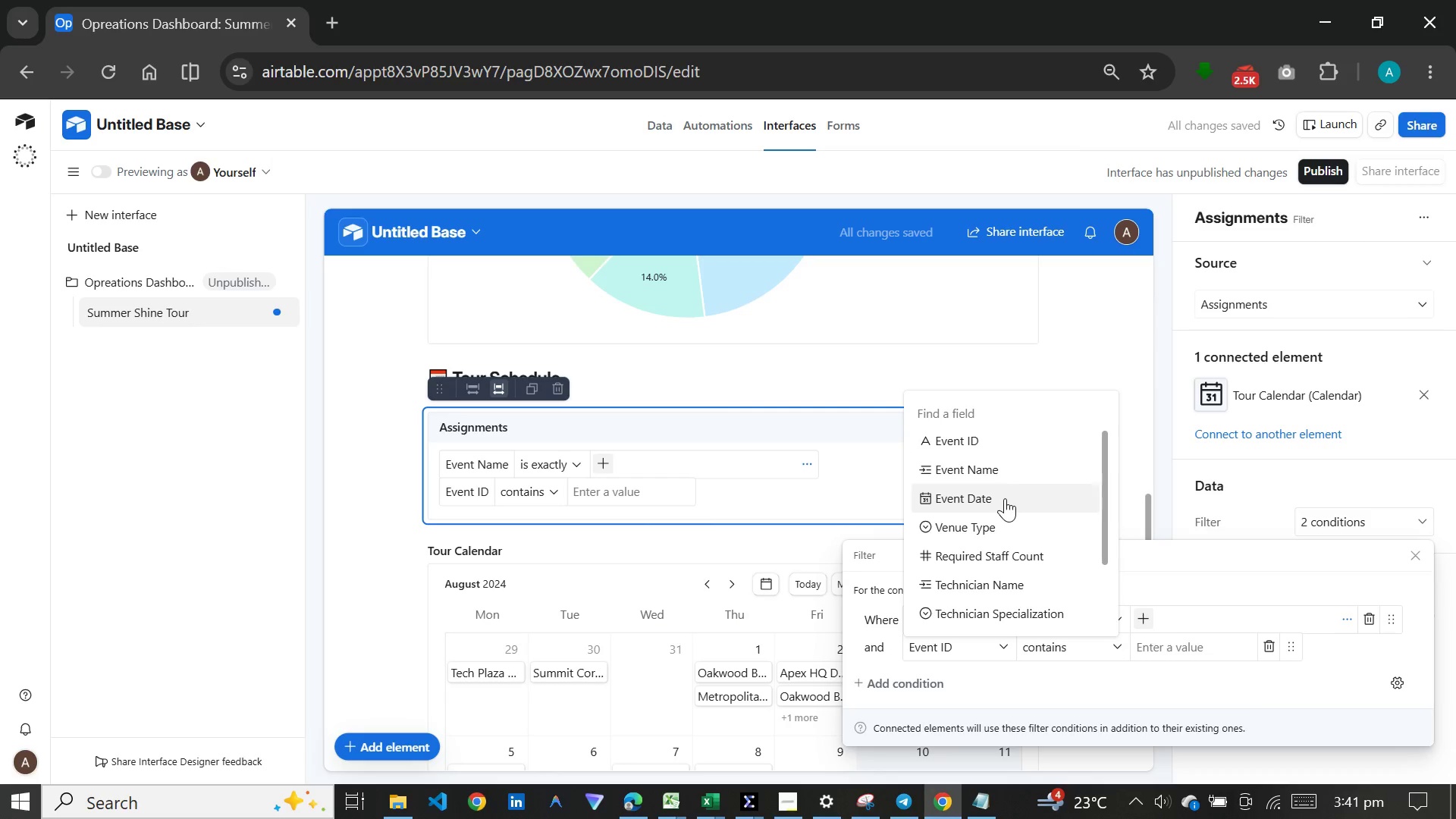 
scroll: coordinate [1005, 498], scroll_direction: down, amount: 3.0
 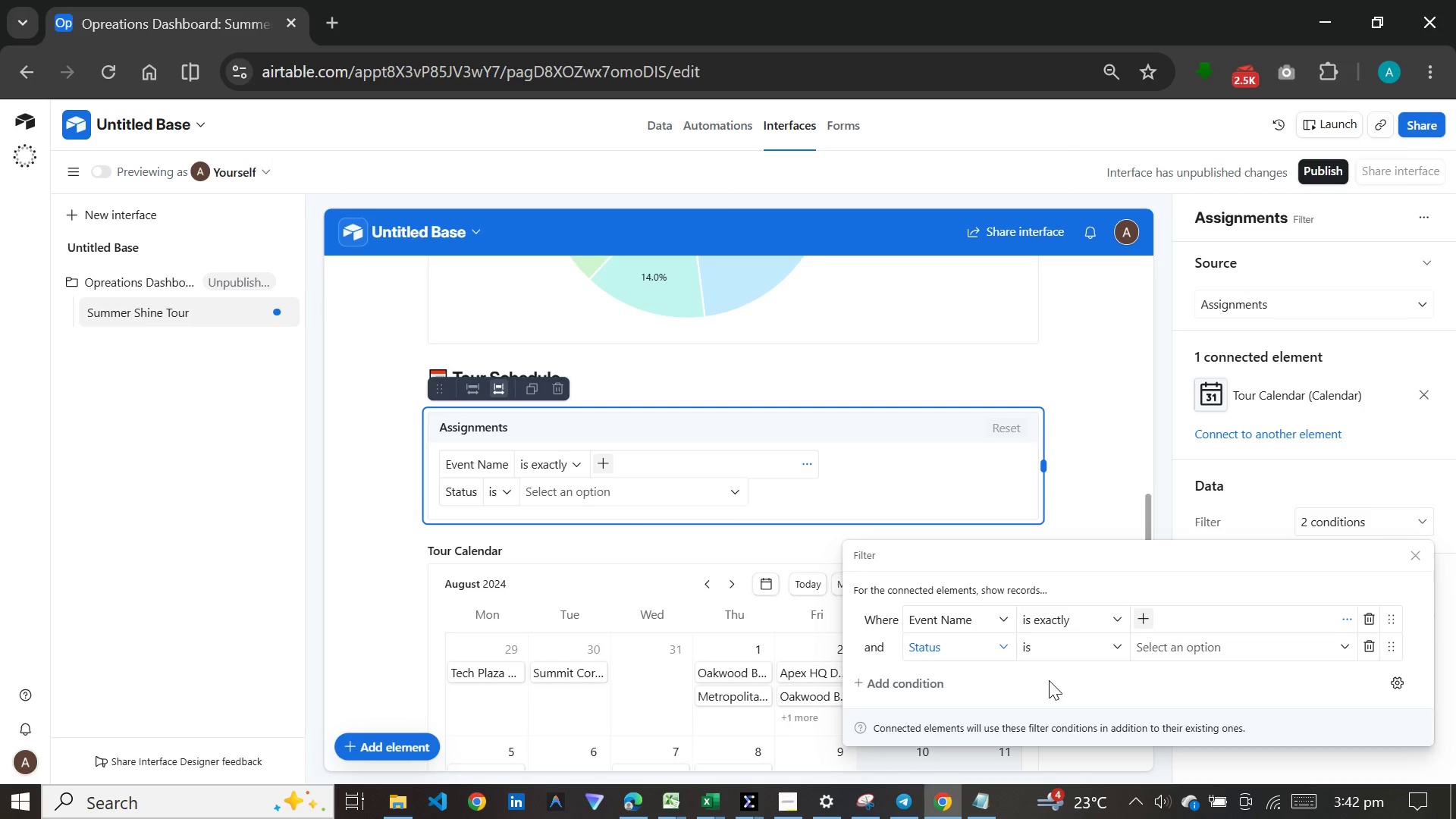 
wait(38.93)
 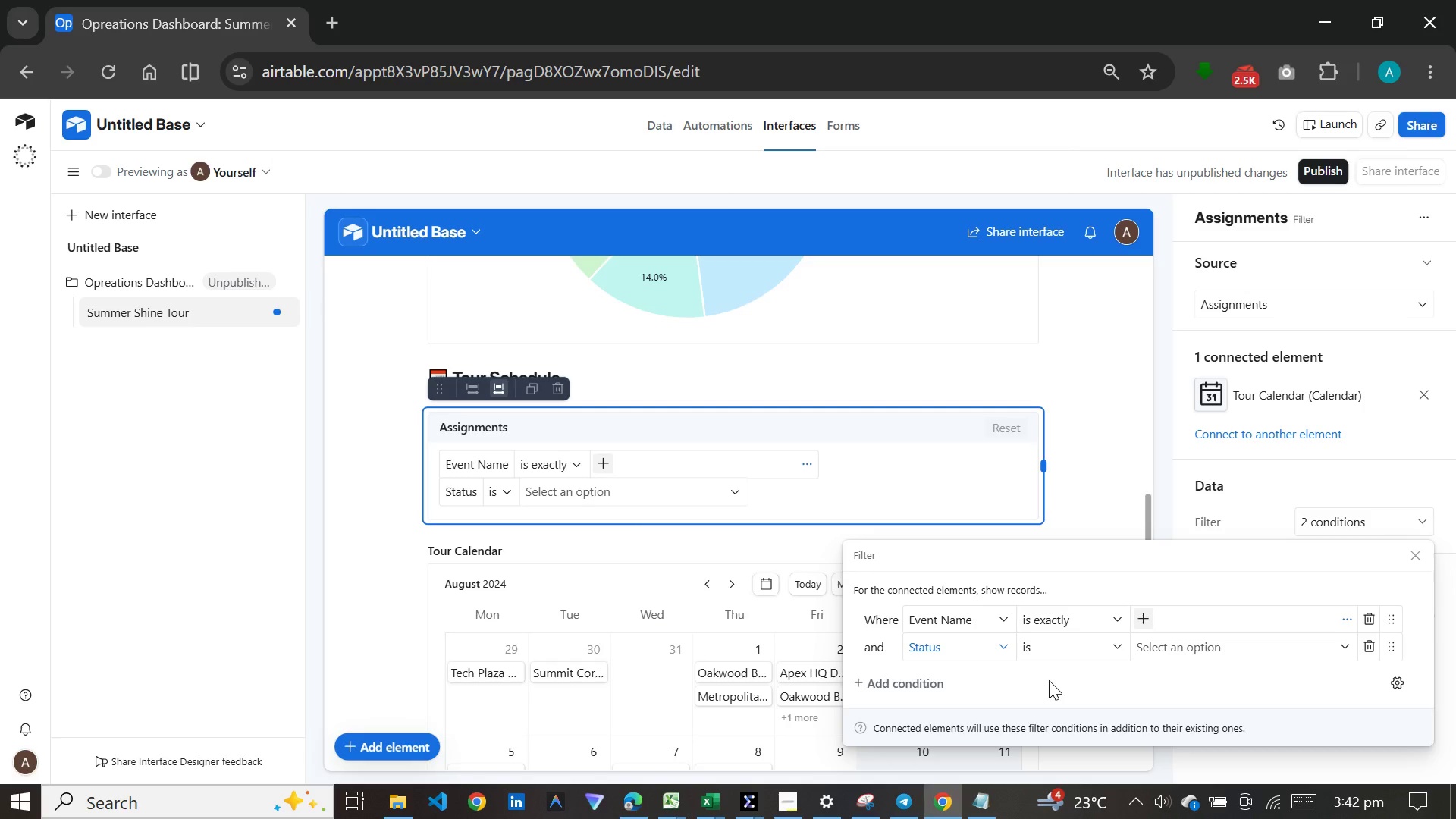 
left_click([1074, 375])
 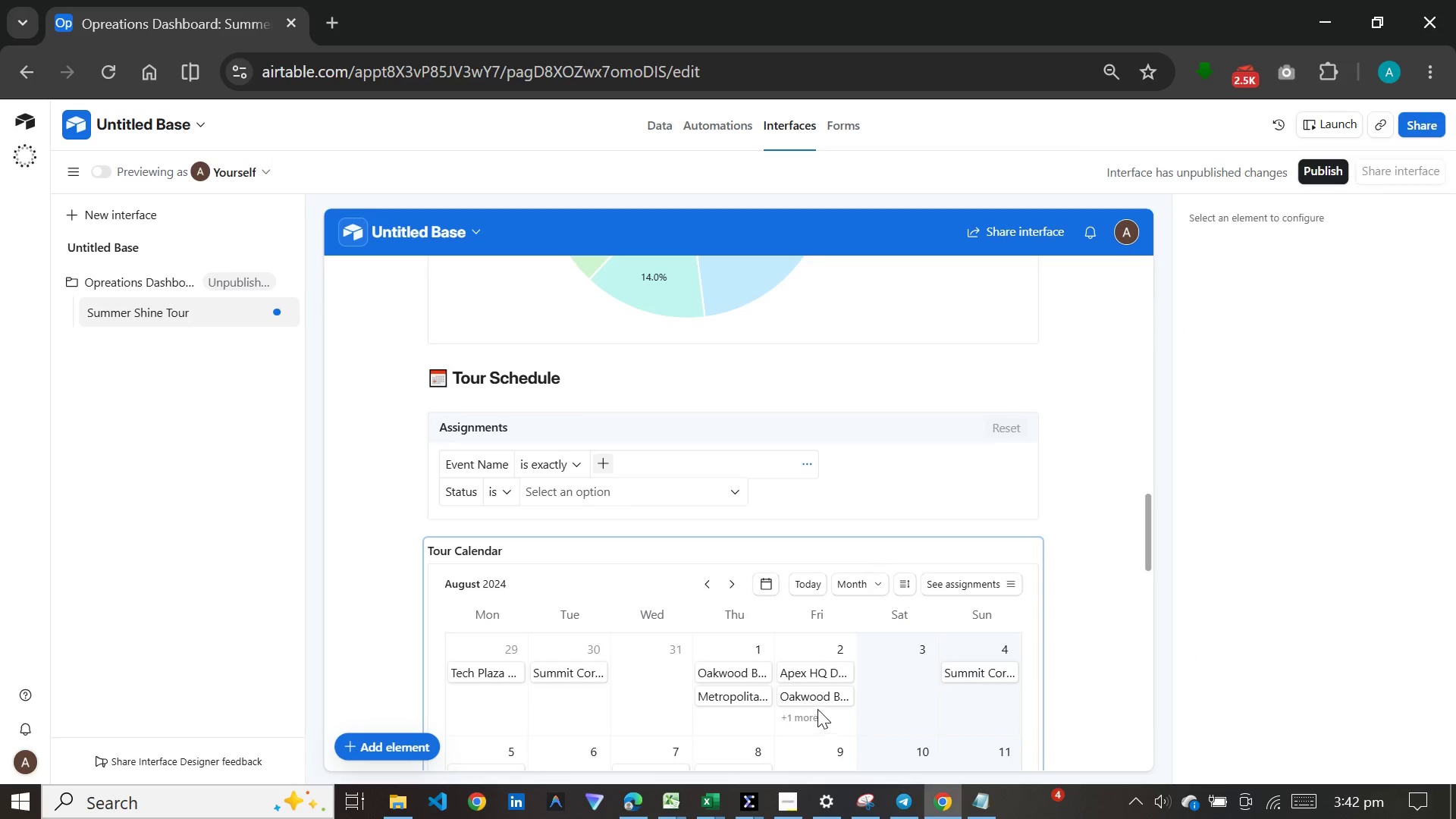 
scroll: coordinate [825, 705], scroll_direction: down, amount: 15.0
 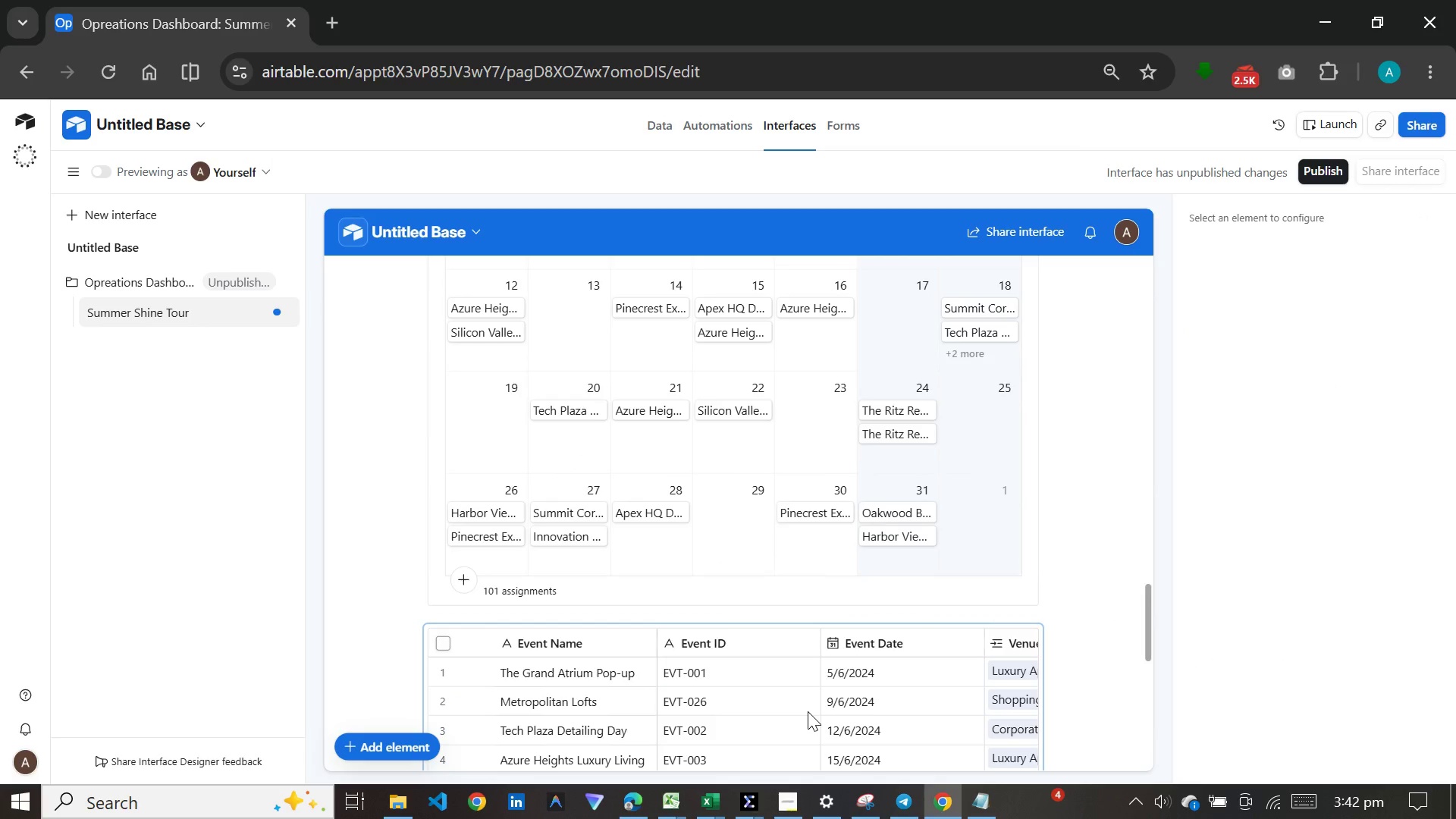 
left_click([808, 711])
 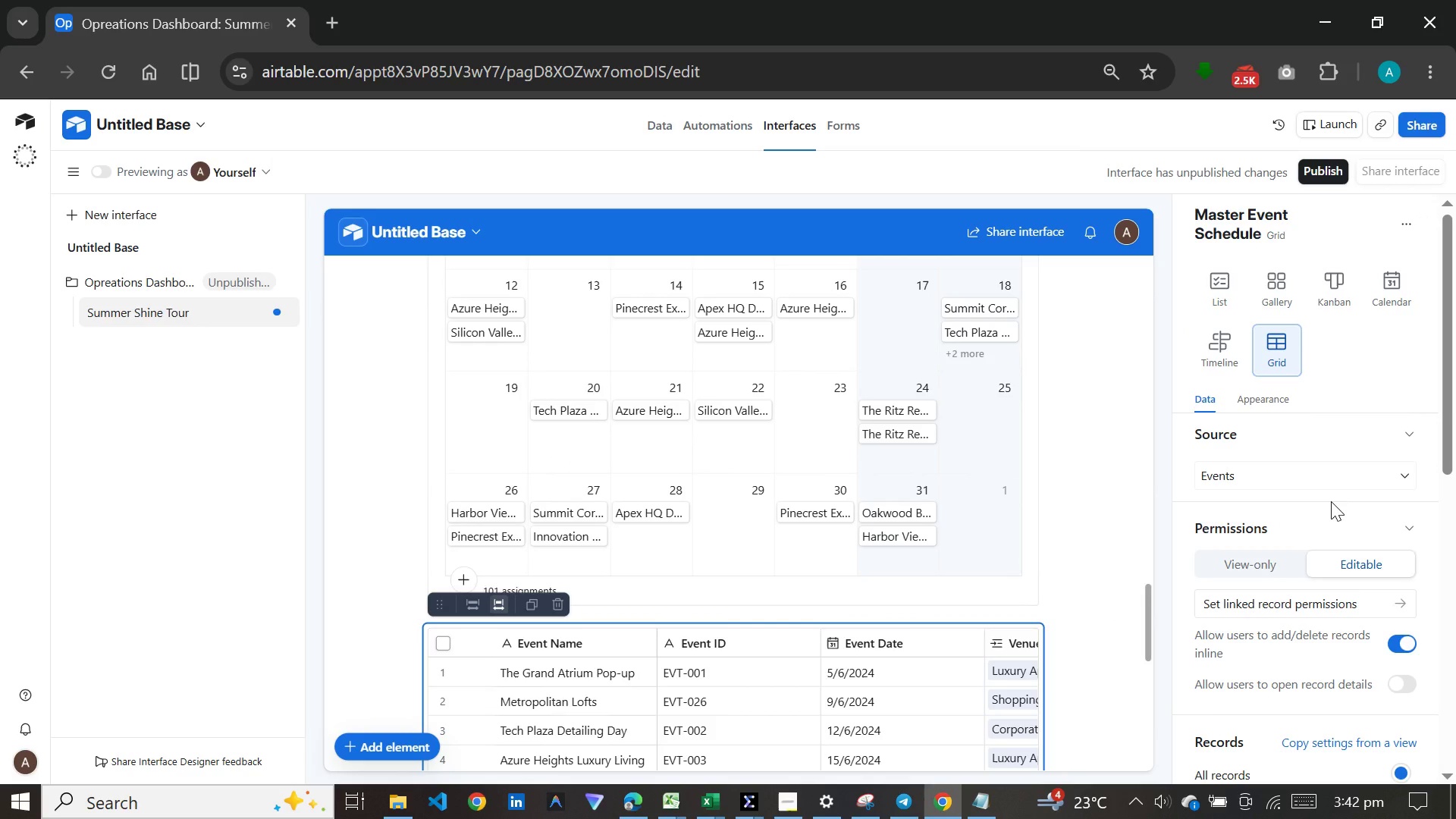 
scroll: coordinate [1329, 501], scroll_direction: down, amount: 1.0
 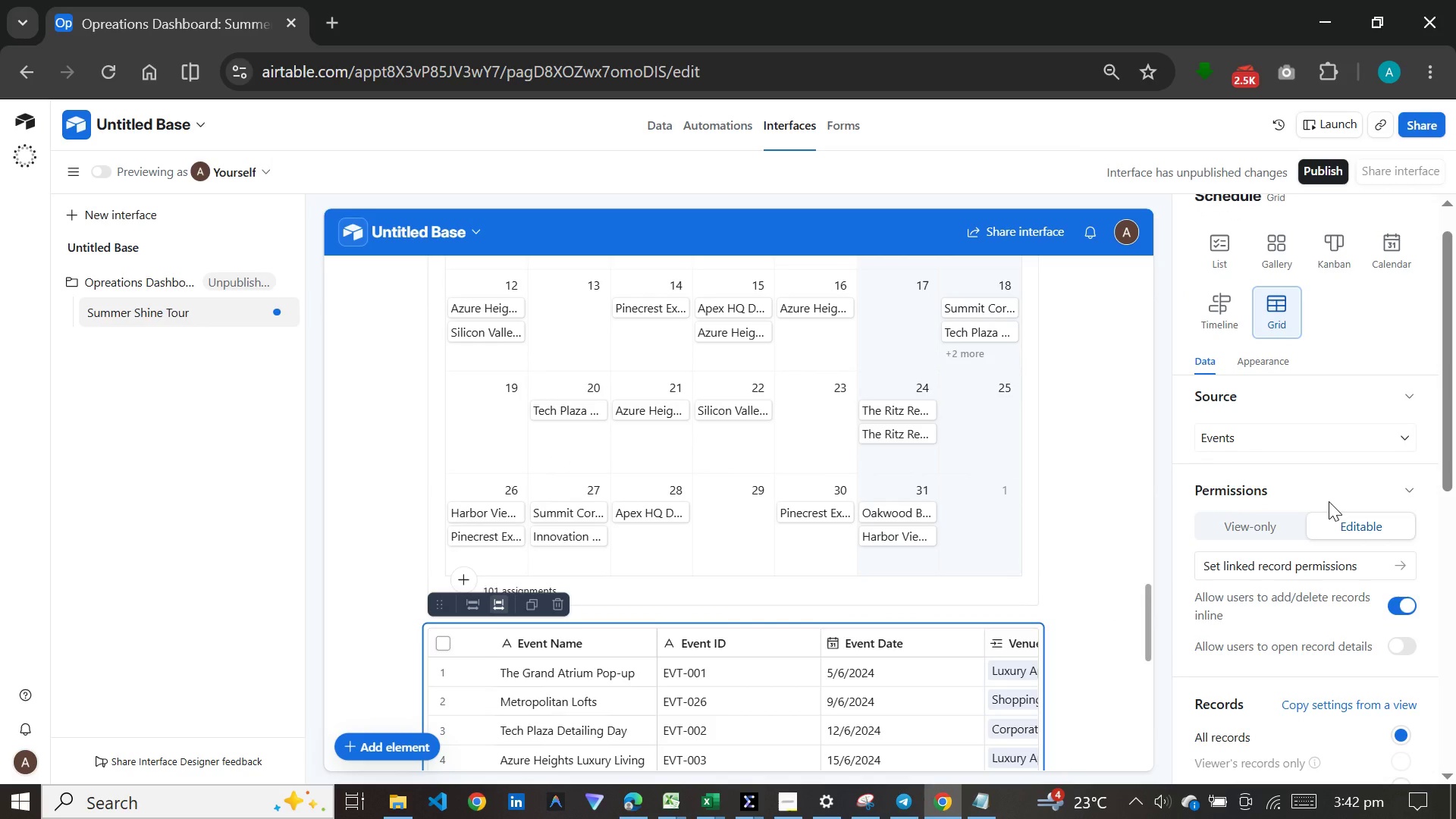 
wait(9.31)
 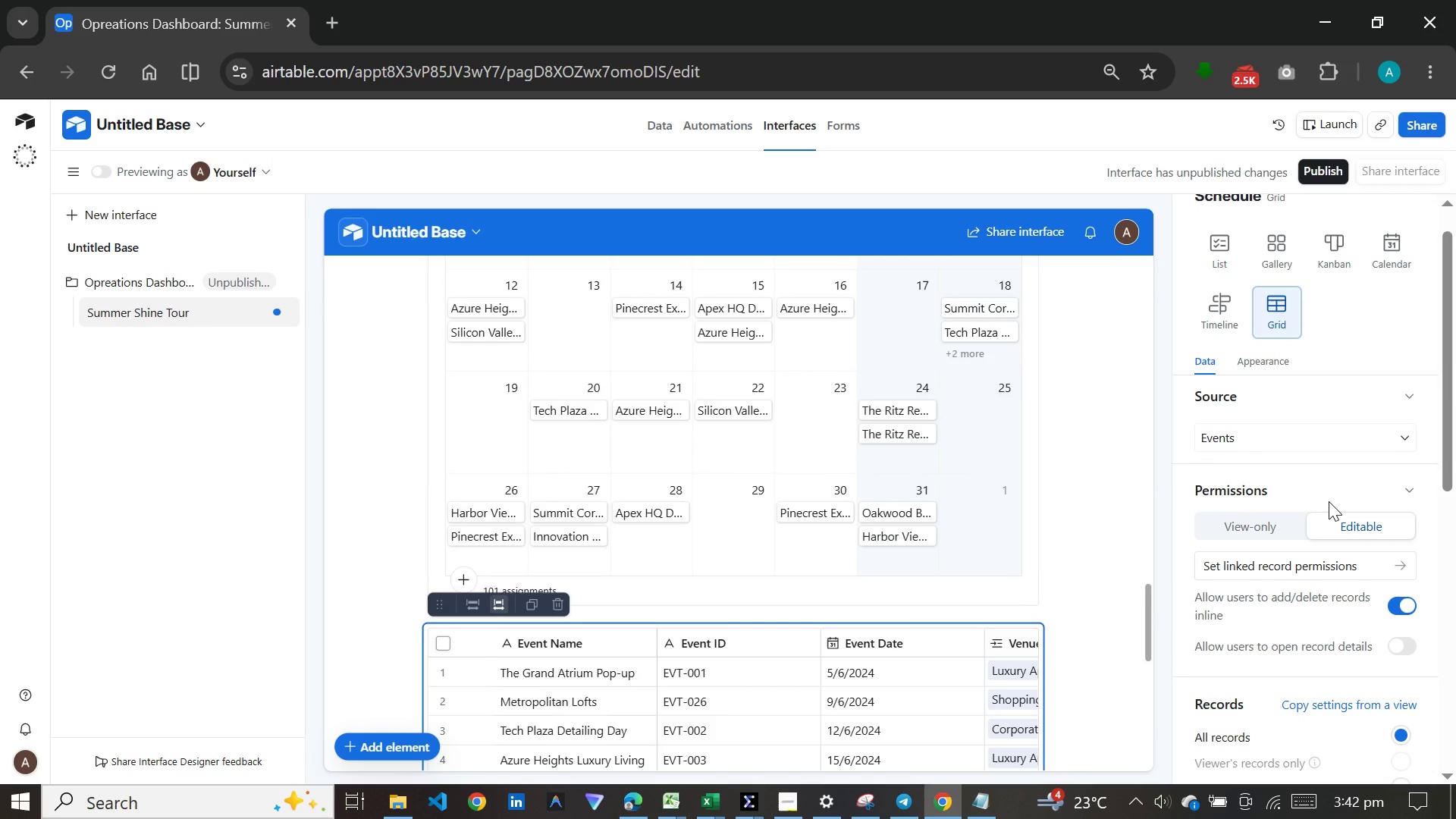 
scroll: coordinate [1066, 474], scroll_direction: up, amount: 13.0
 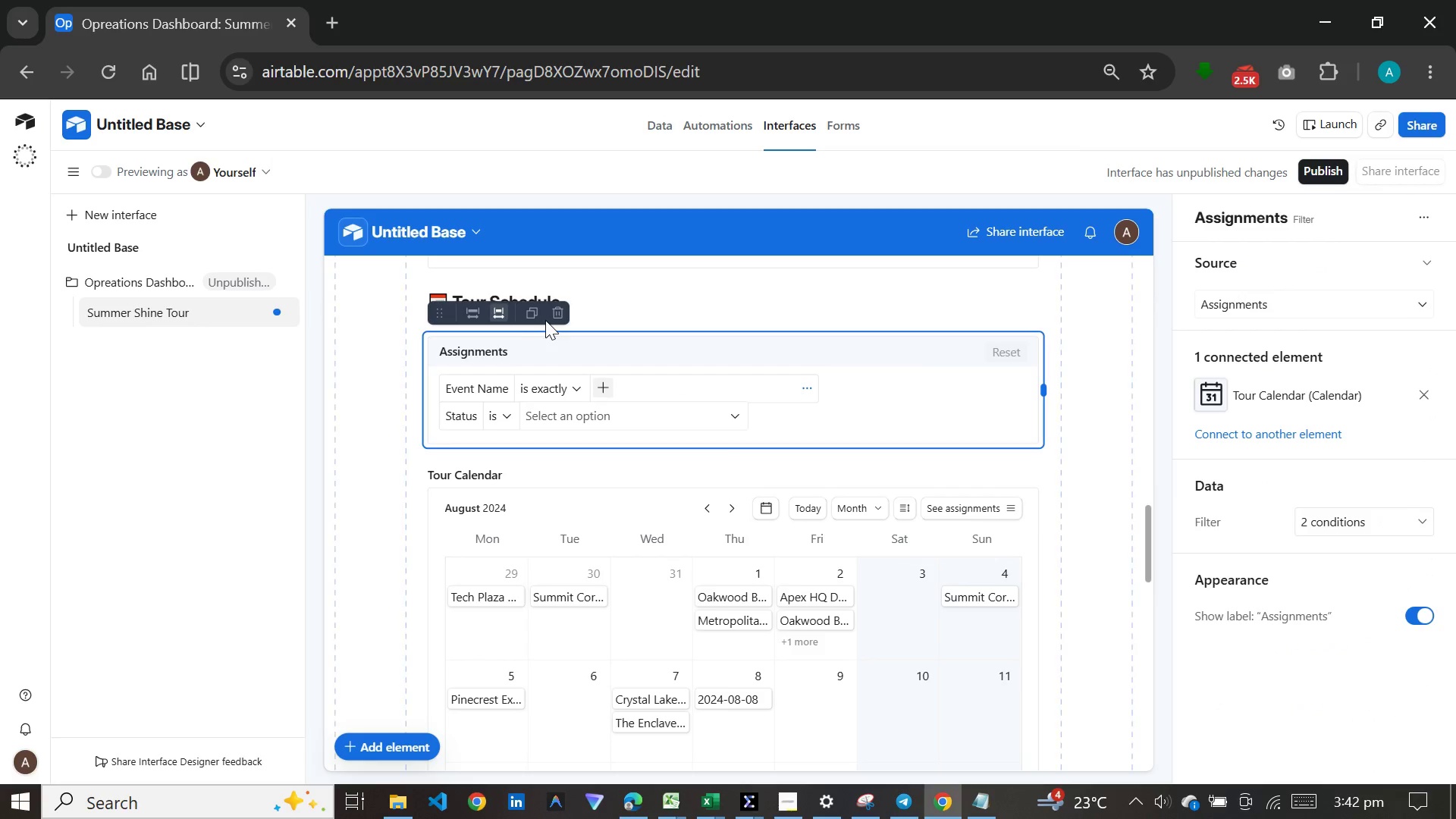 
left_click([559, 309])
 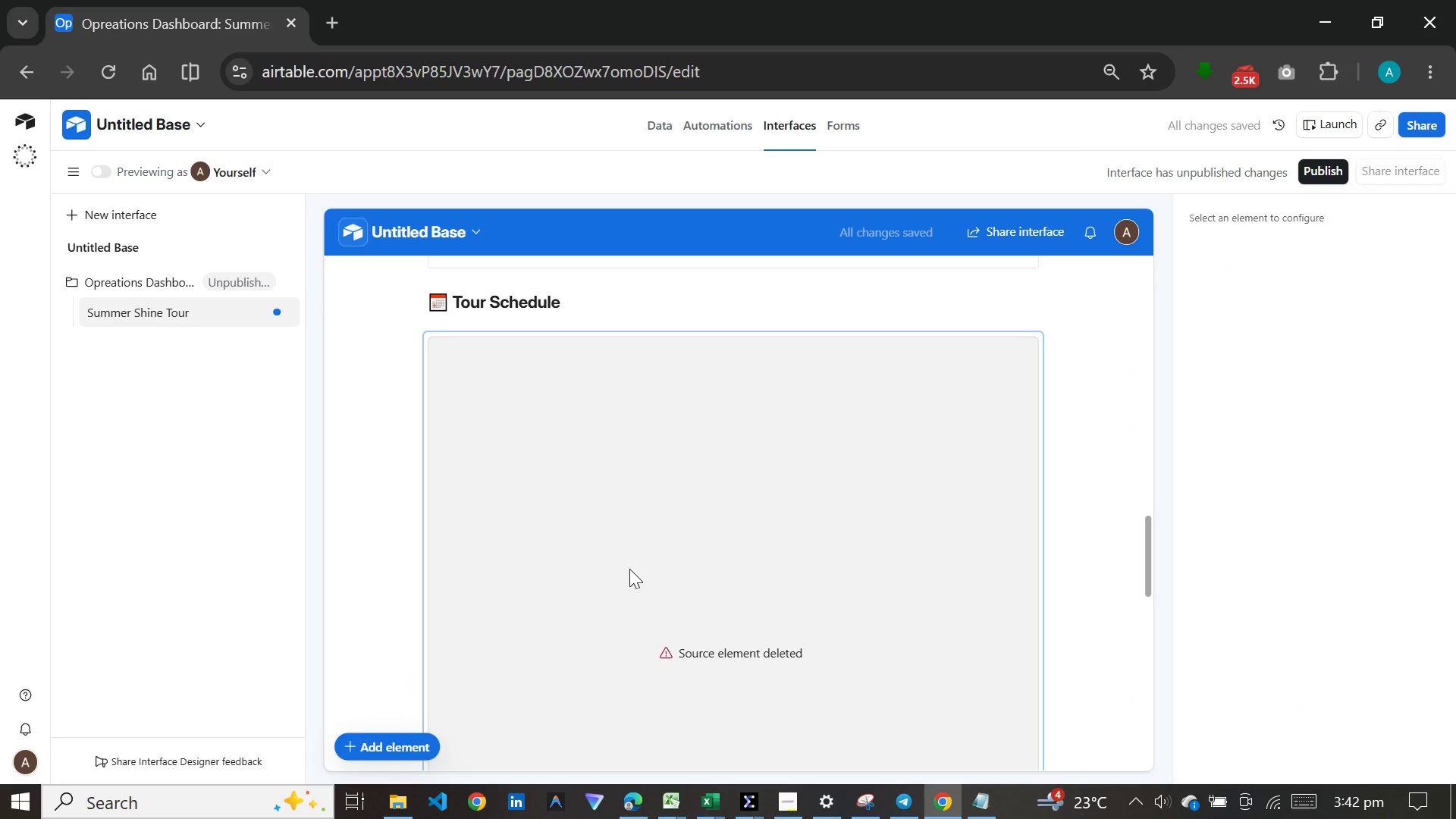 
left_click([648, 522])
 